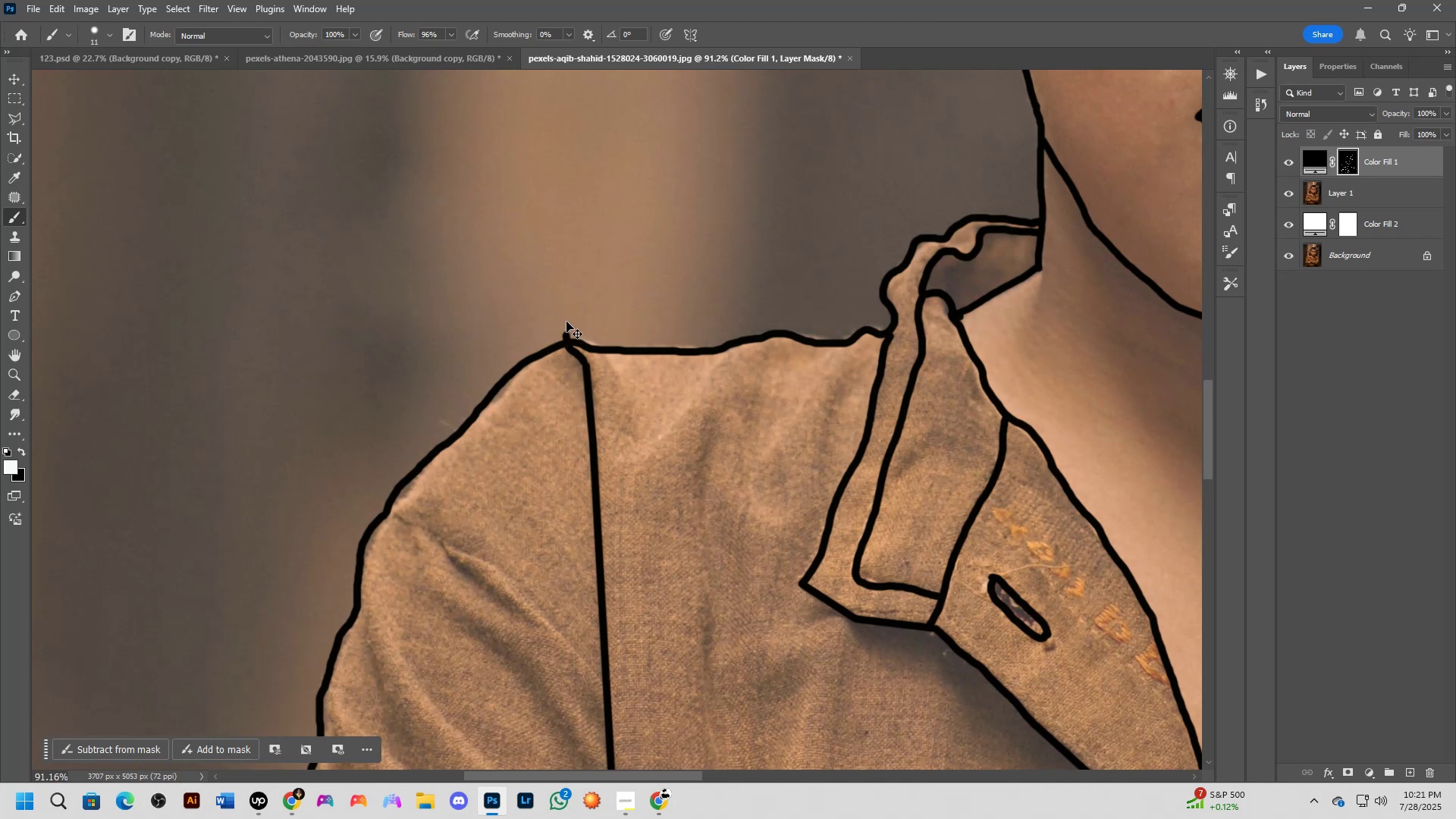 
key(X)
 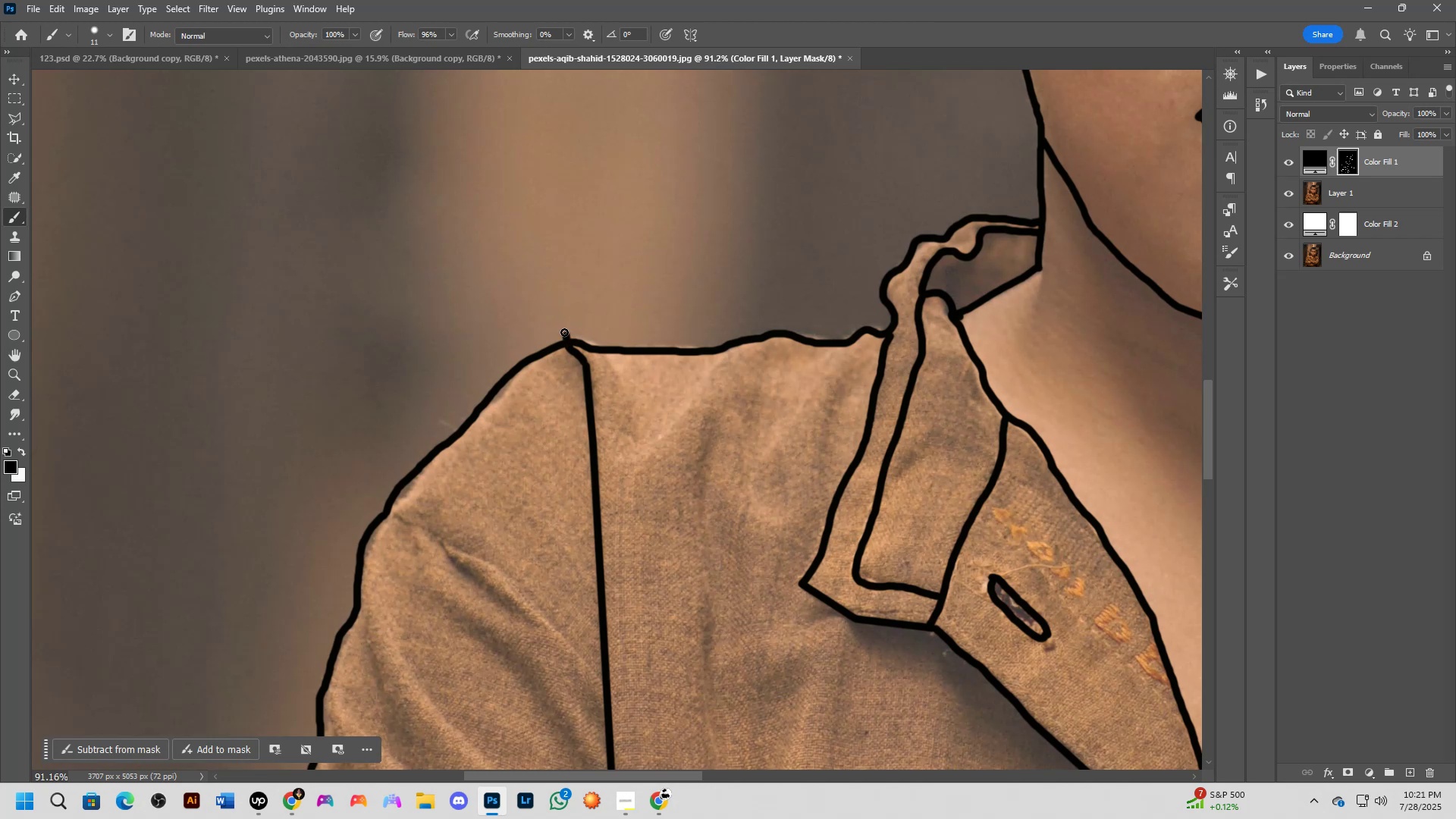 
left_click_drag(start_coordinate=[566, 334], to_coordinate=[560, 336])
 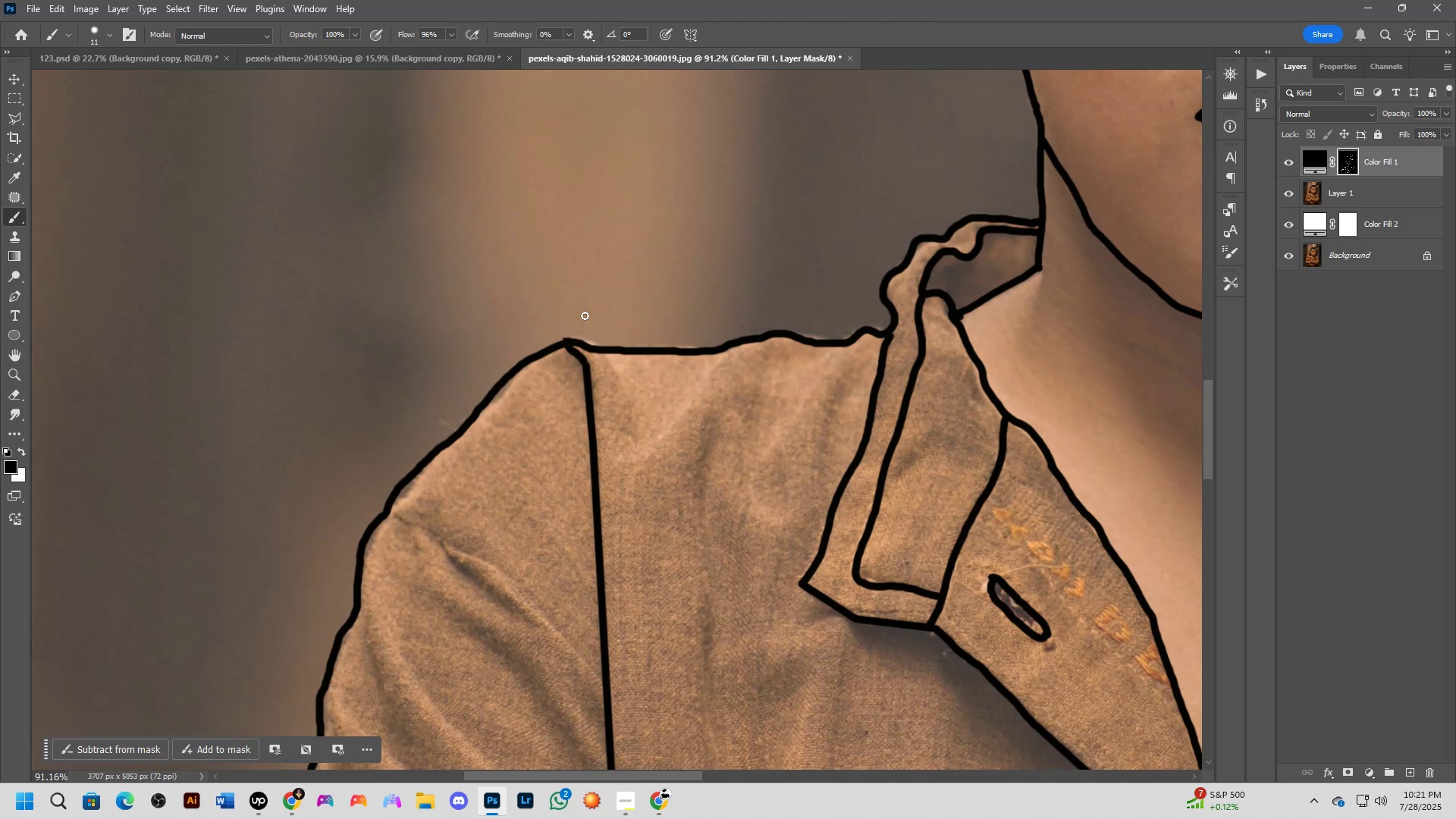 
hold_key(key=Space, duration=0.39)
 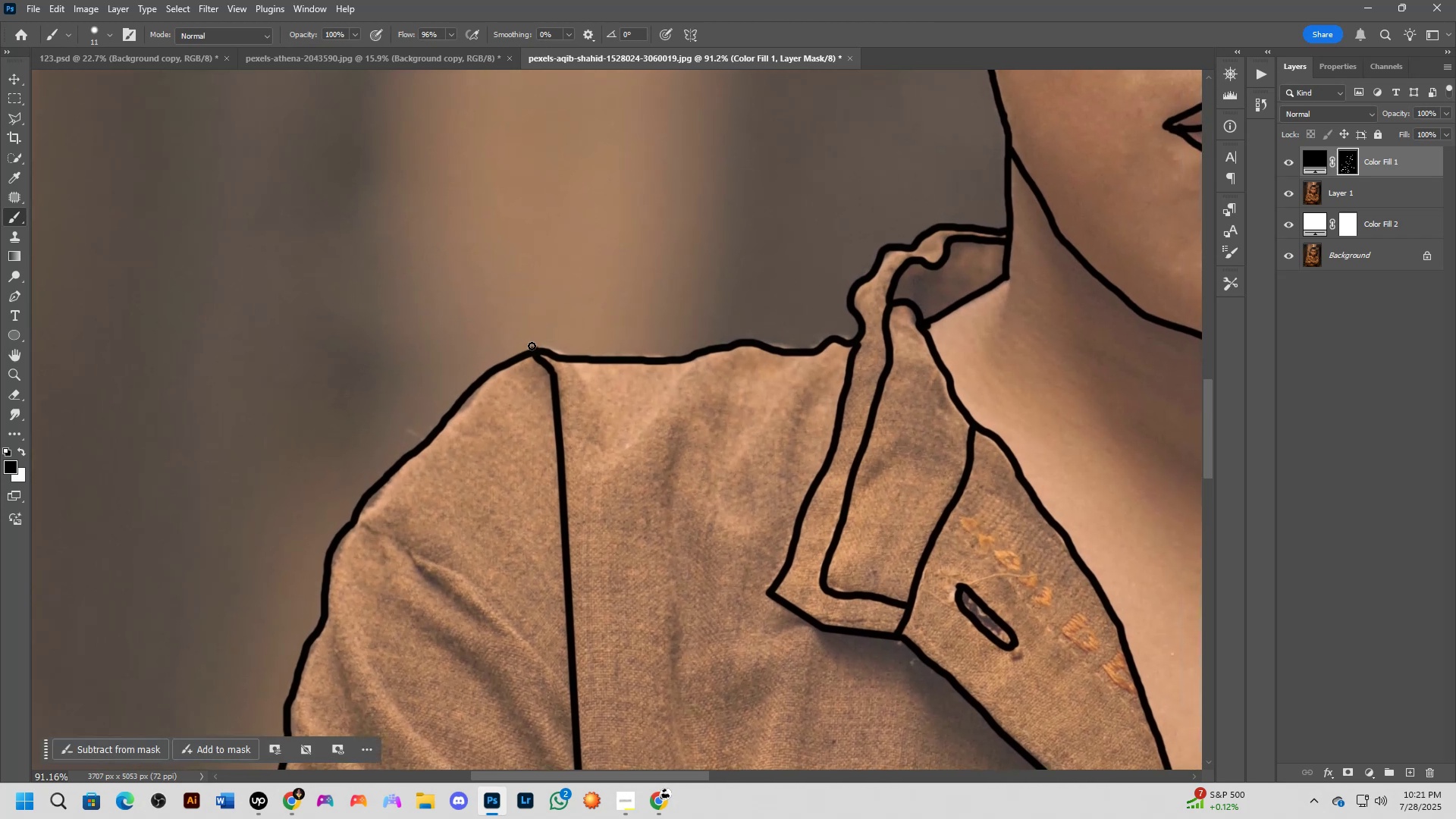 
left_click_drag(start_coordinate=[626, 276], to_coordinate=[594, 285])
 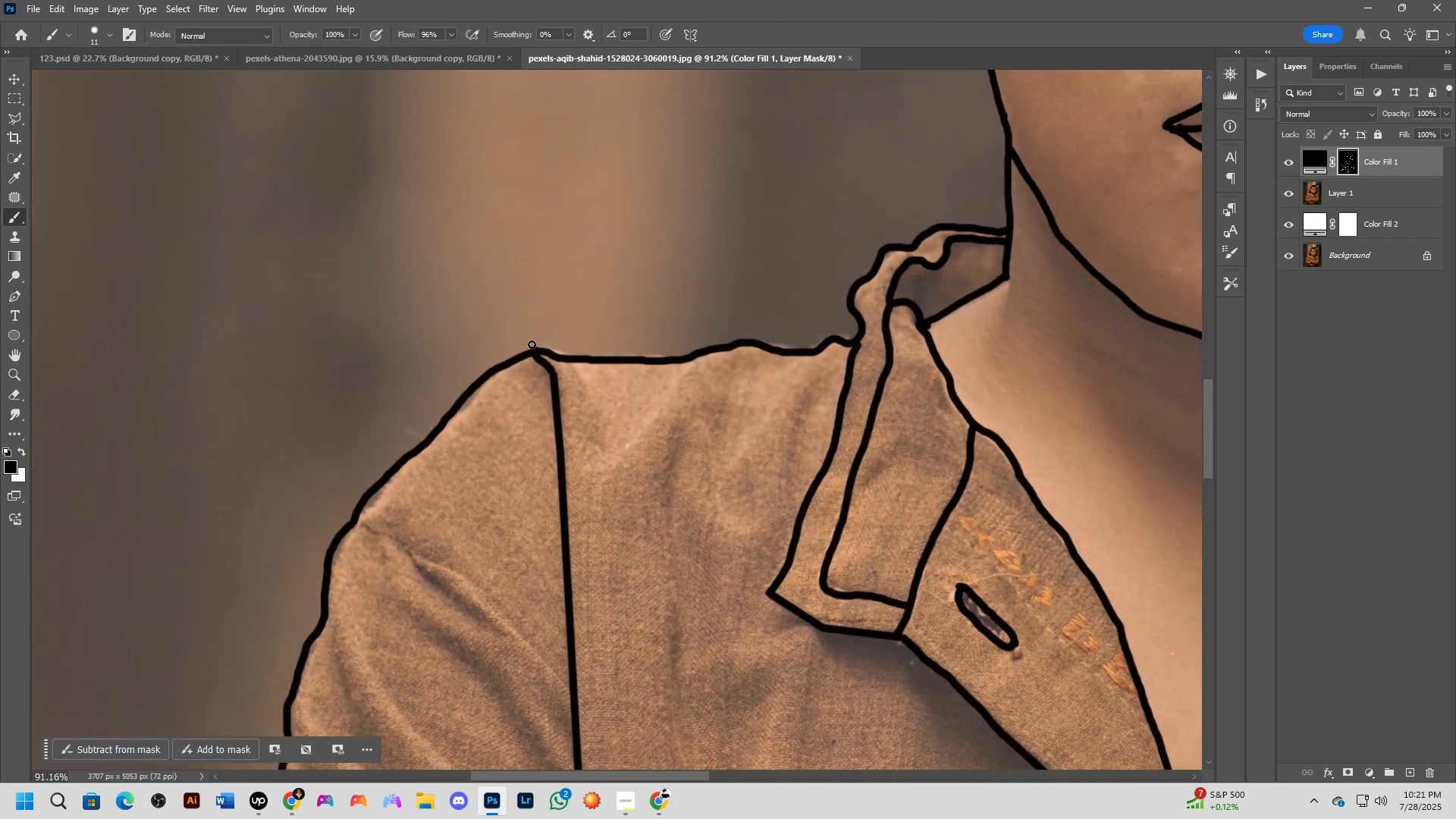 
left_click([532, 343])
 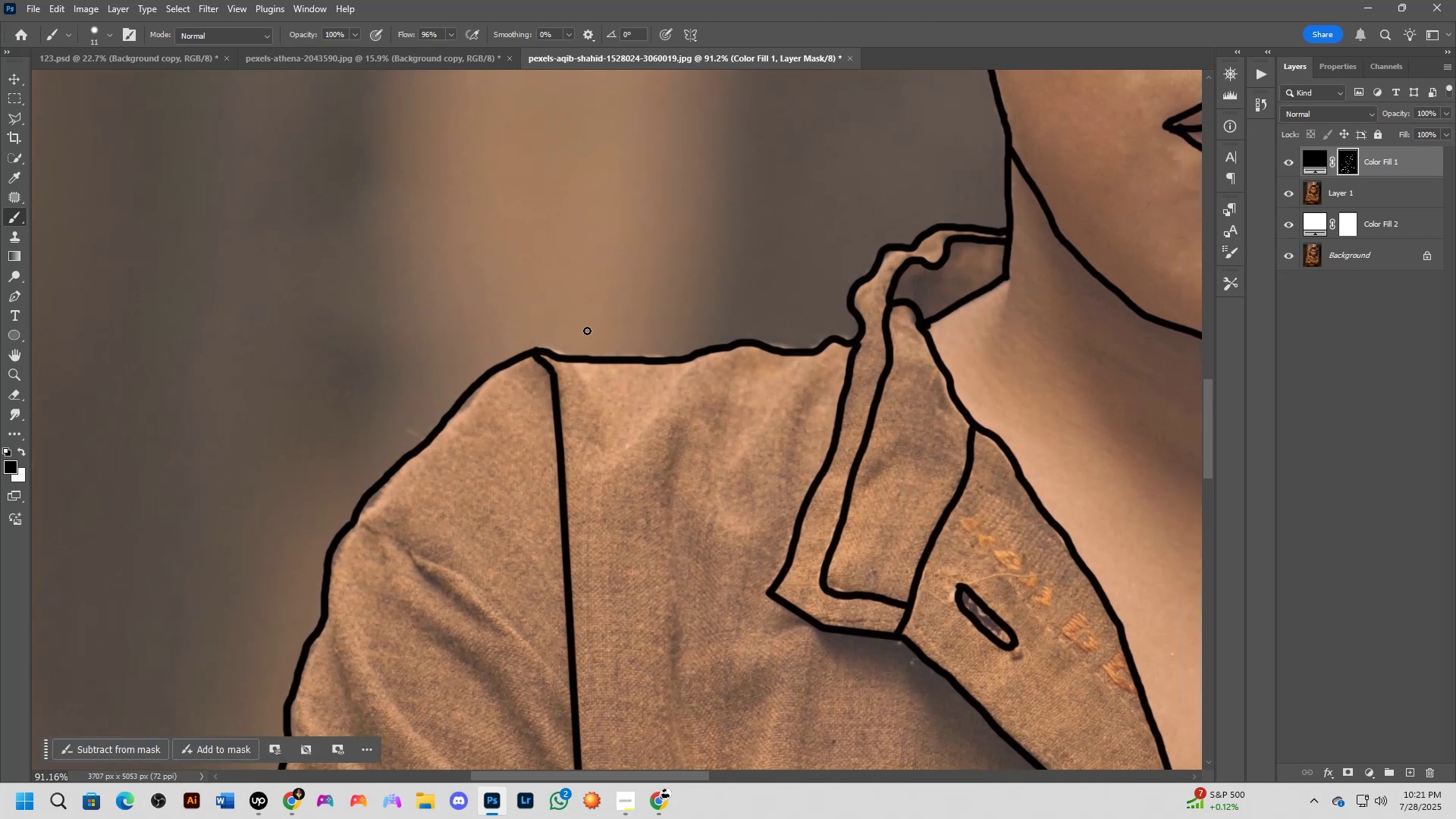 
key(X)
 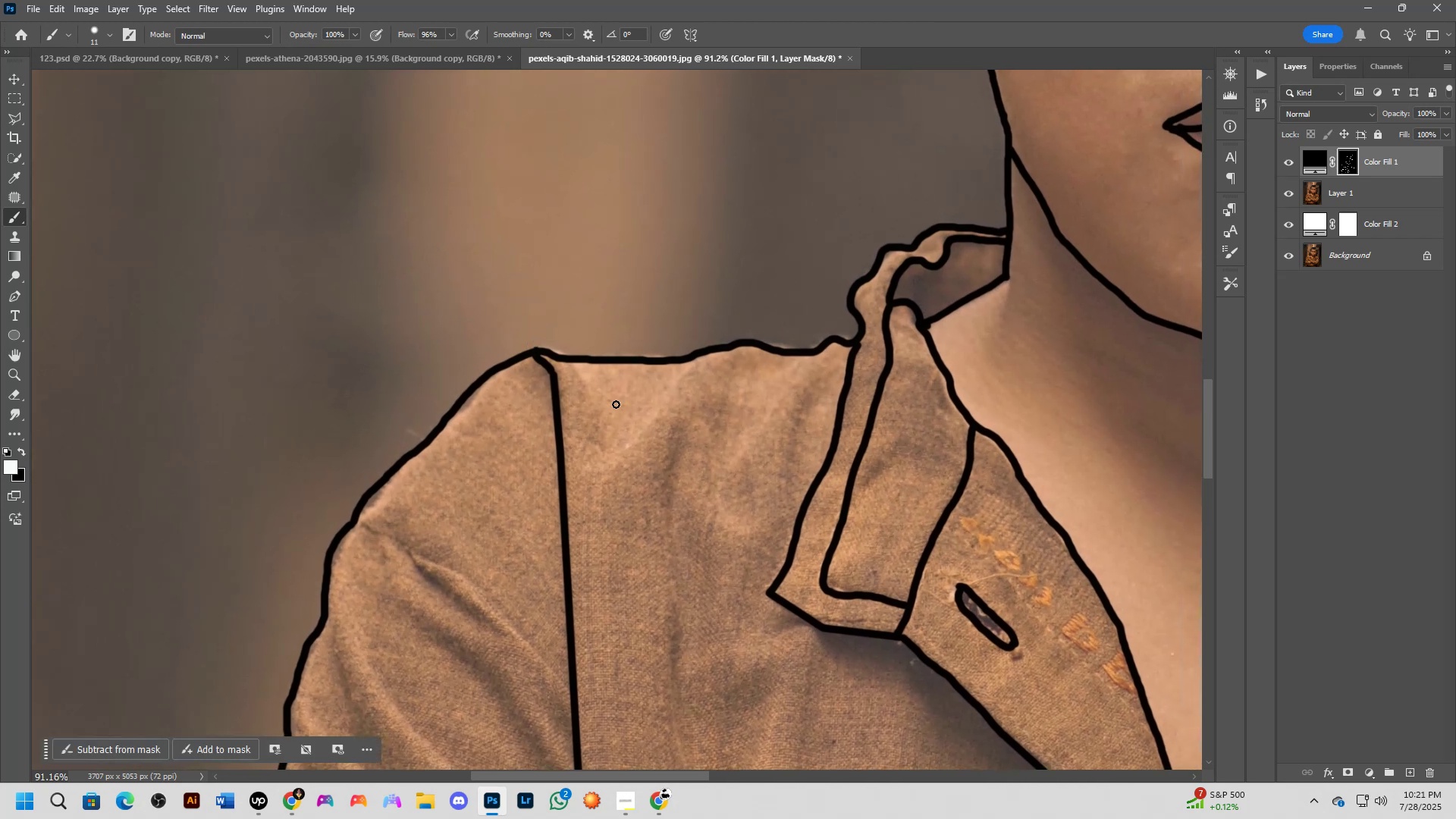 
hold_key(key=Space, duration=0.54)
 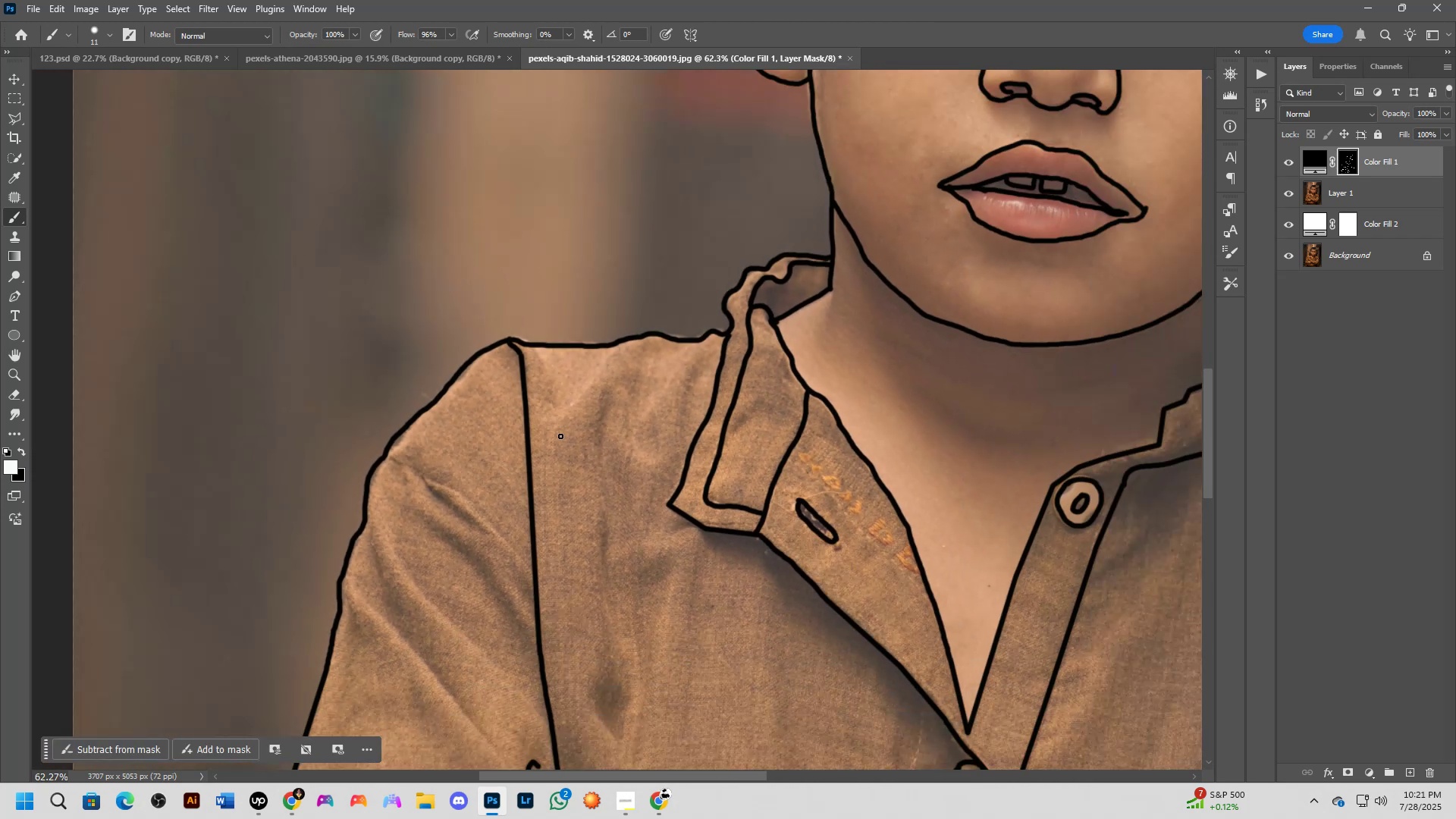 
left_click_drag(start_coordinate=[611, 492], to_coordinate=[561, 436])
 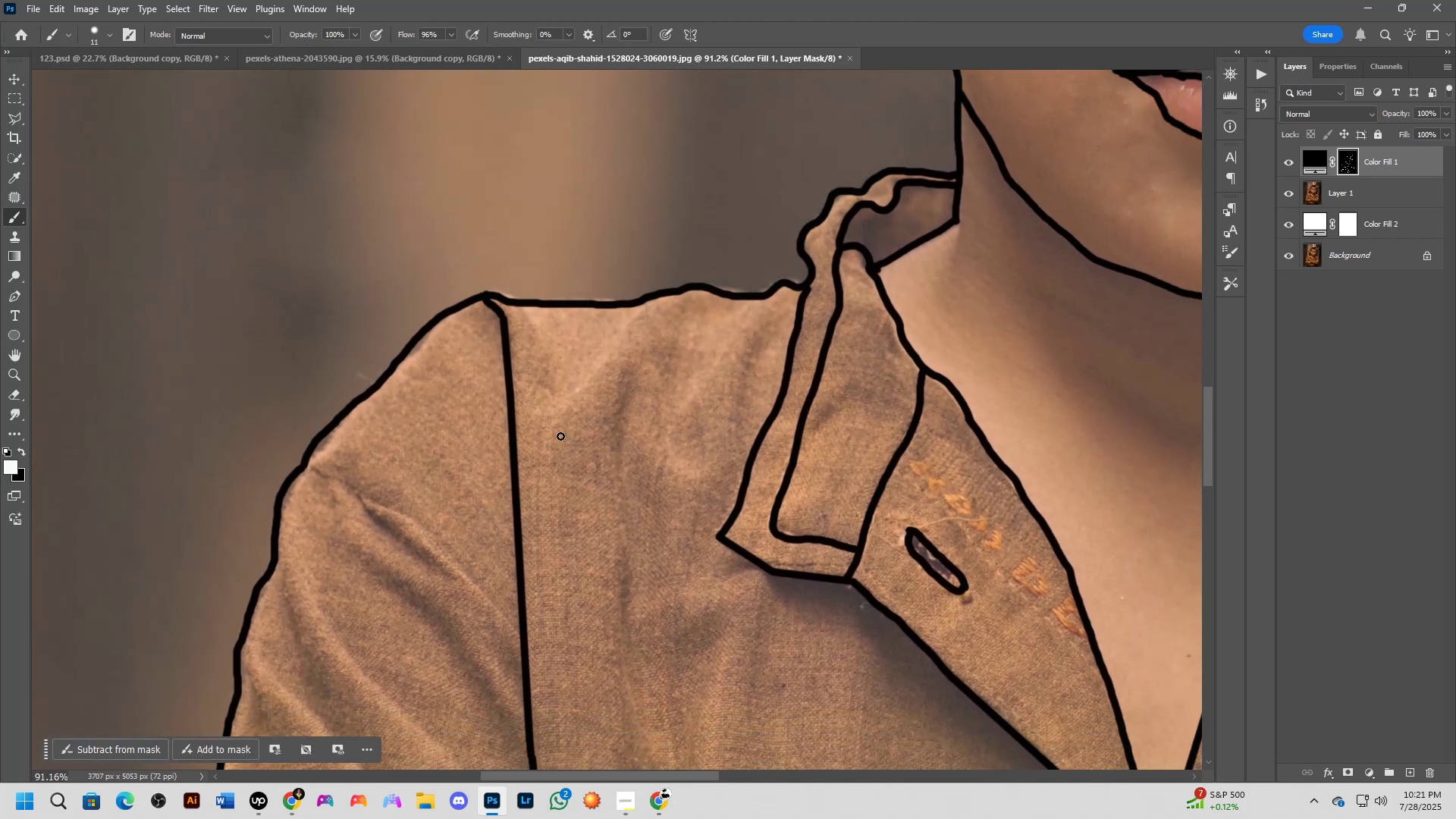 
scroll: coordinate [560, 451], scroll_direction: down, amount: 8.0
 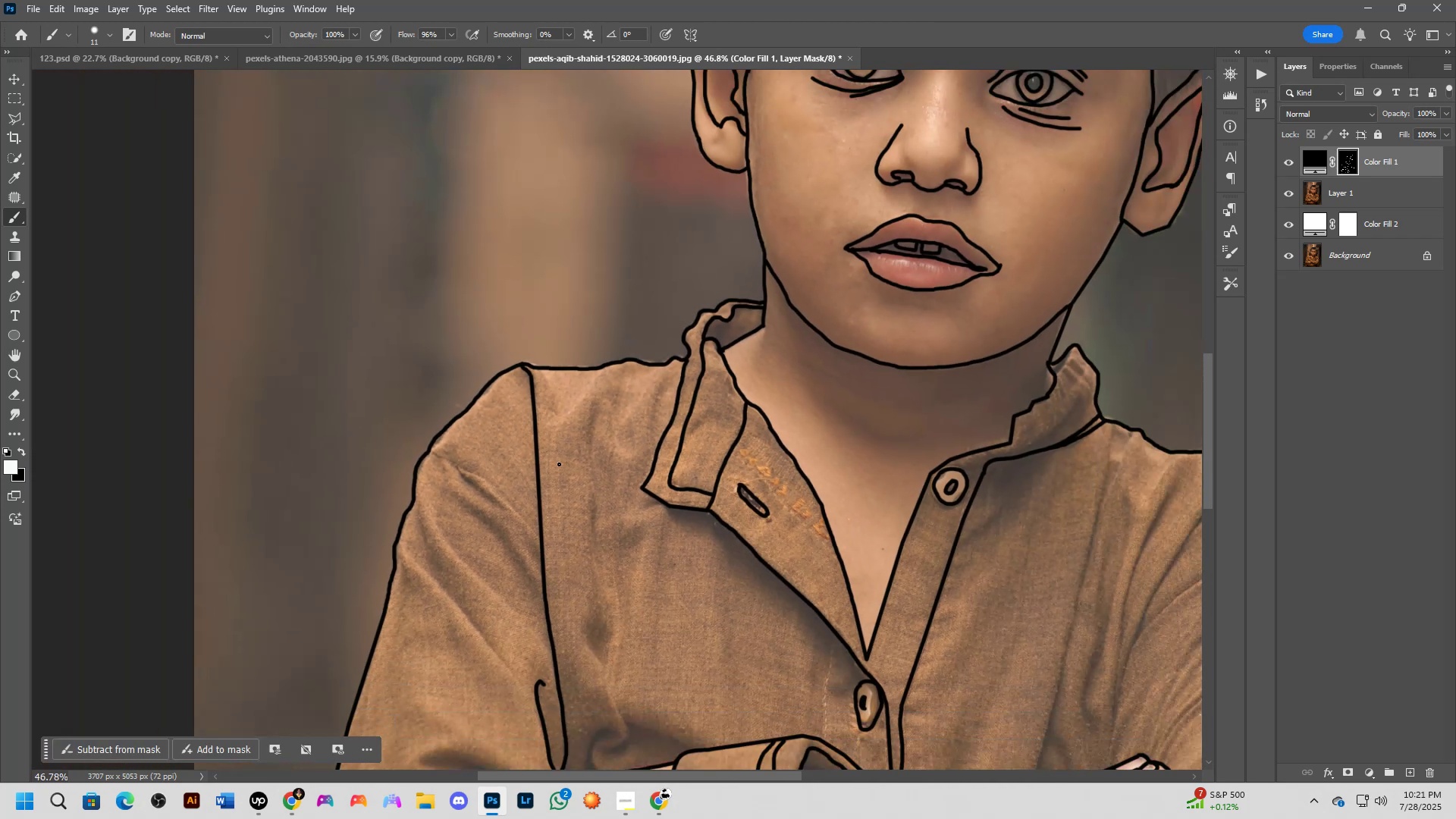 
hold_key(key=Space, duration=0.58)
 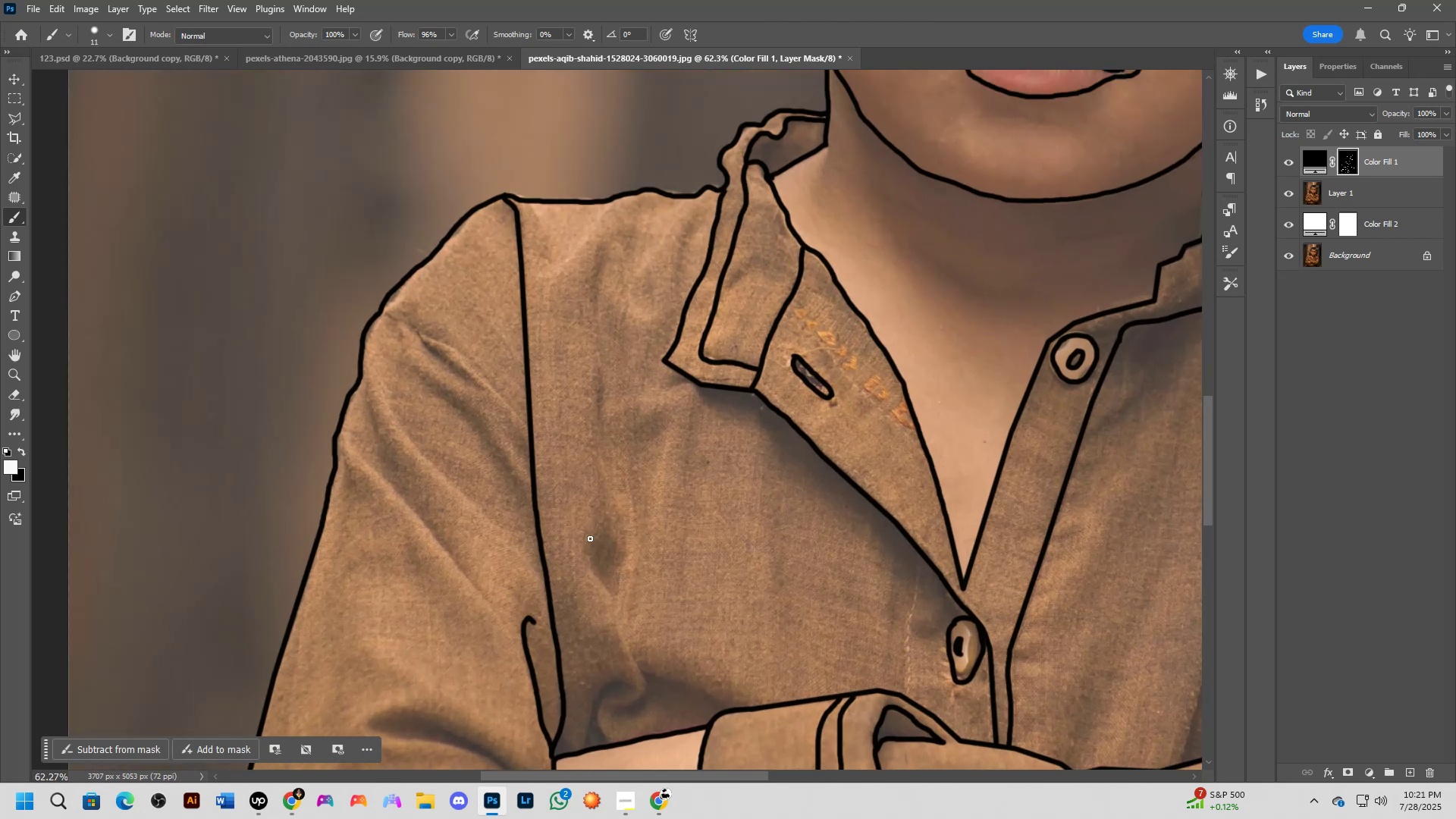 
left_click_drag(start_coordinate=[587, 599], to_coordinate=[593, 531])
 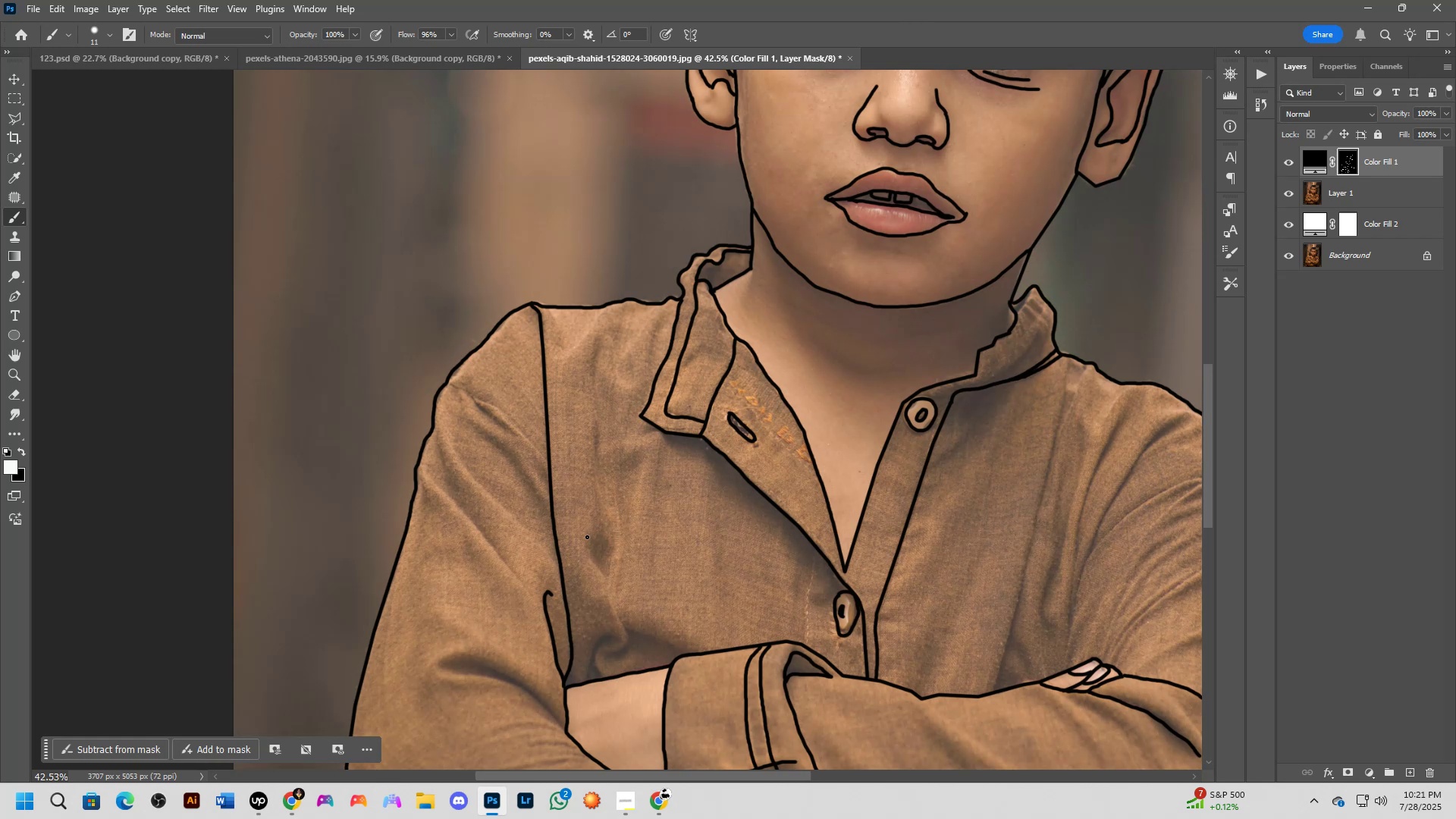 
scroll: coordinate [593, 531], scroll_direction: up, amount: 7.0
 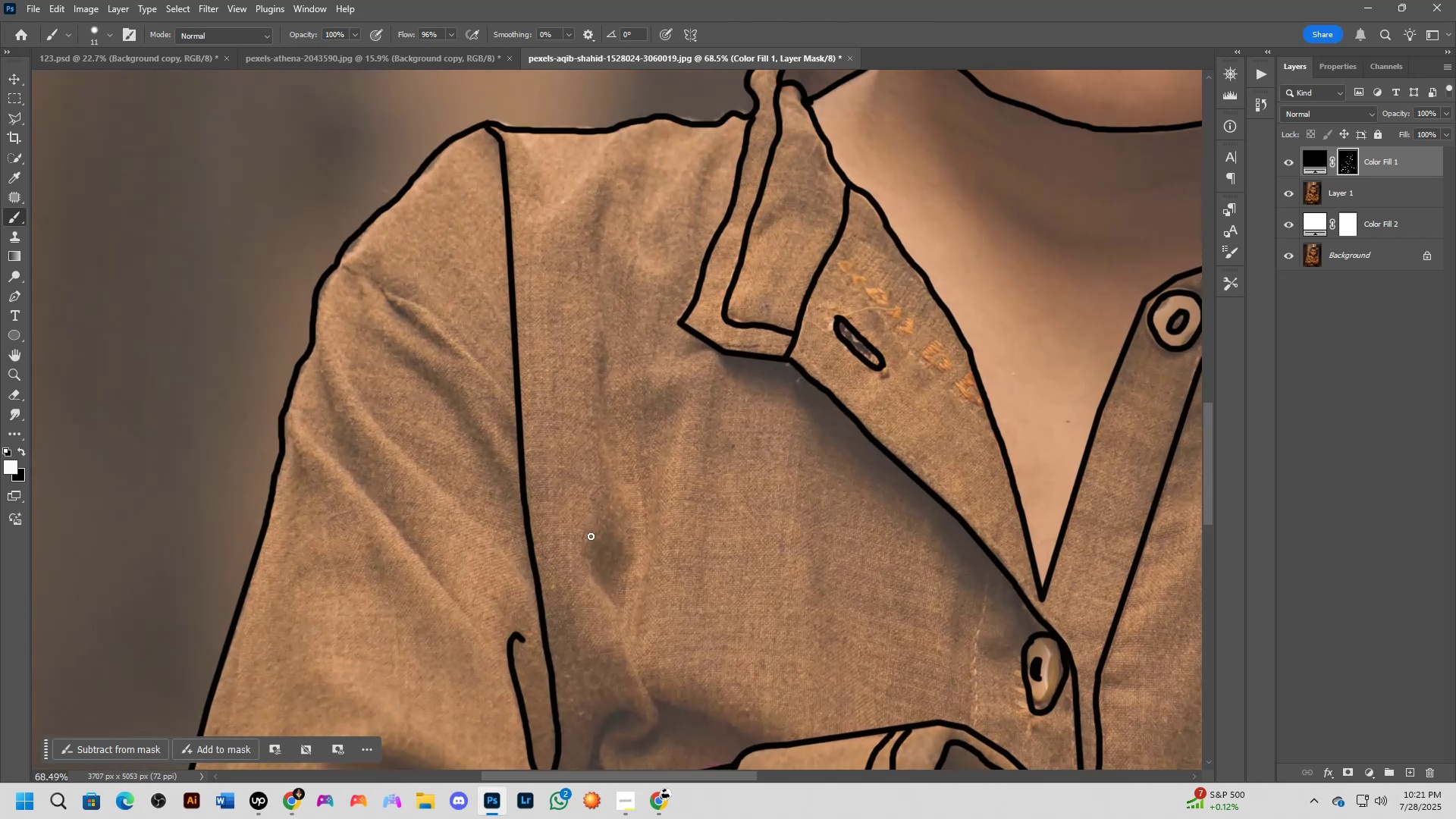 
hold_key(key=Space, duration=0.73)
 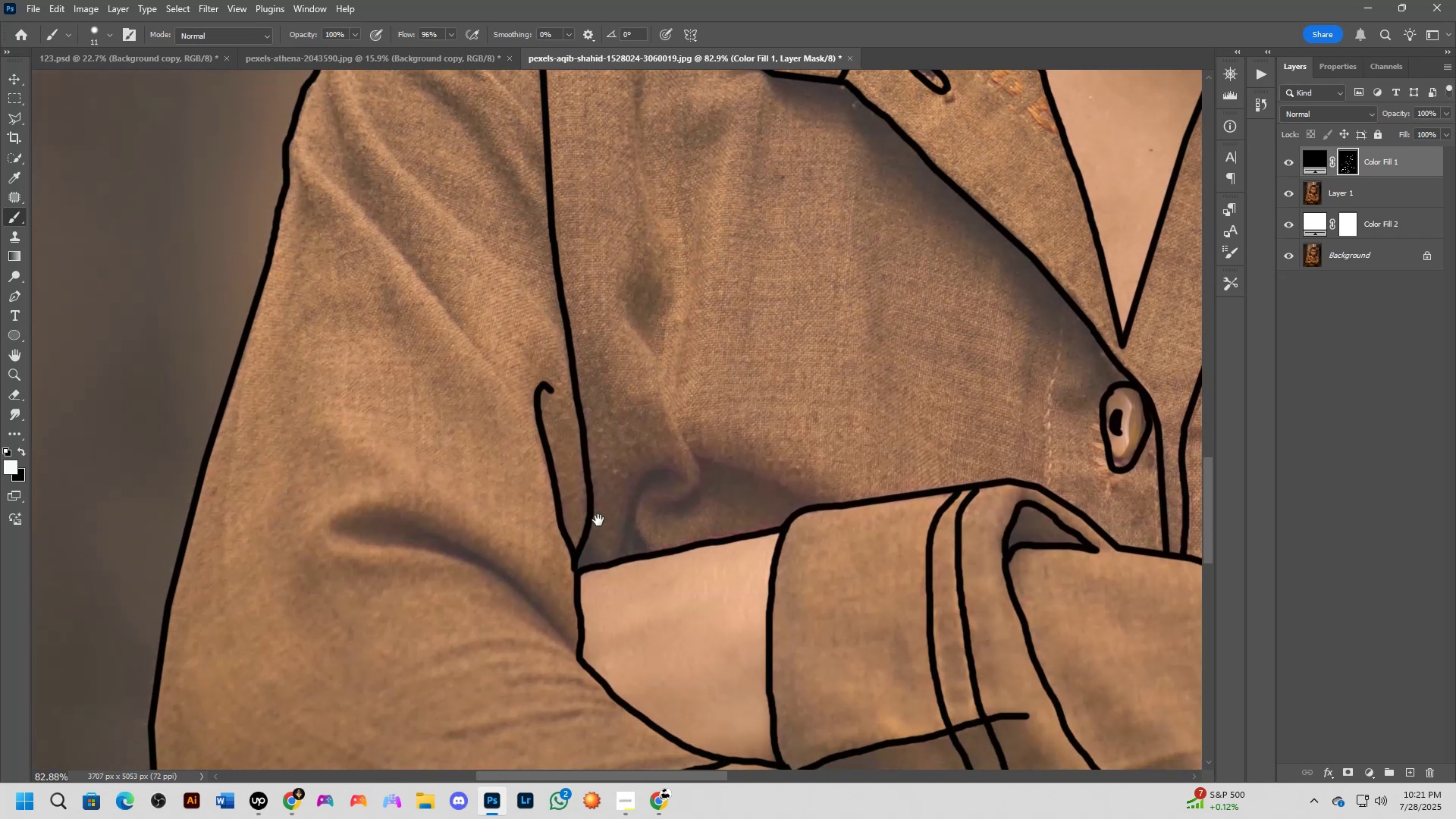 
left_click_drag(start_coordinate=[617, 590], to_coordinate=[651, 330])
 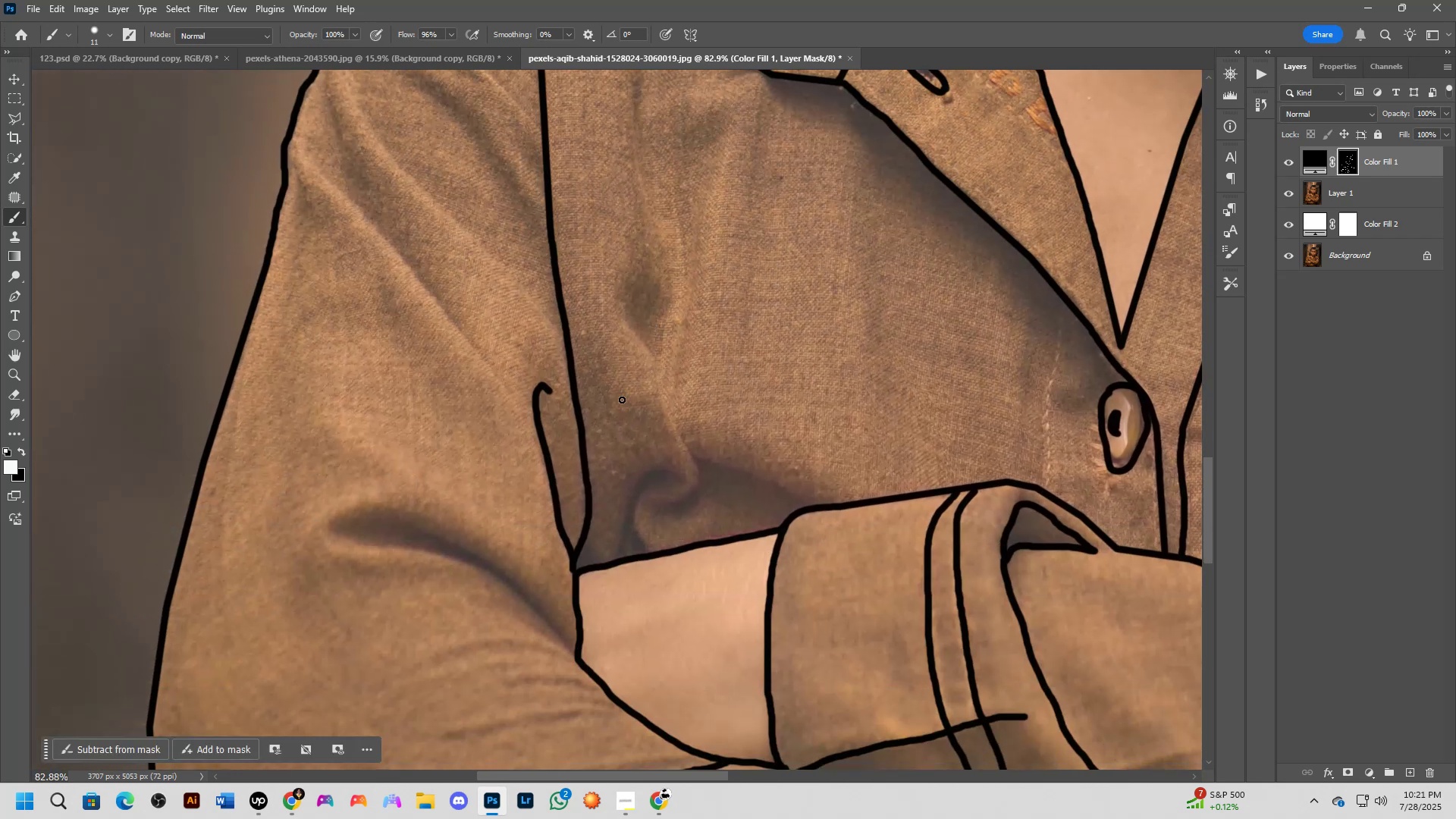 
hold_key(key=Space, duration=0.44)
 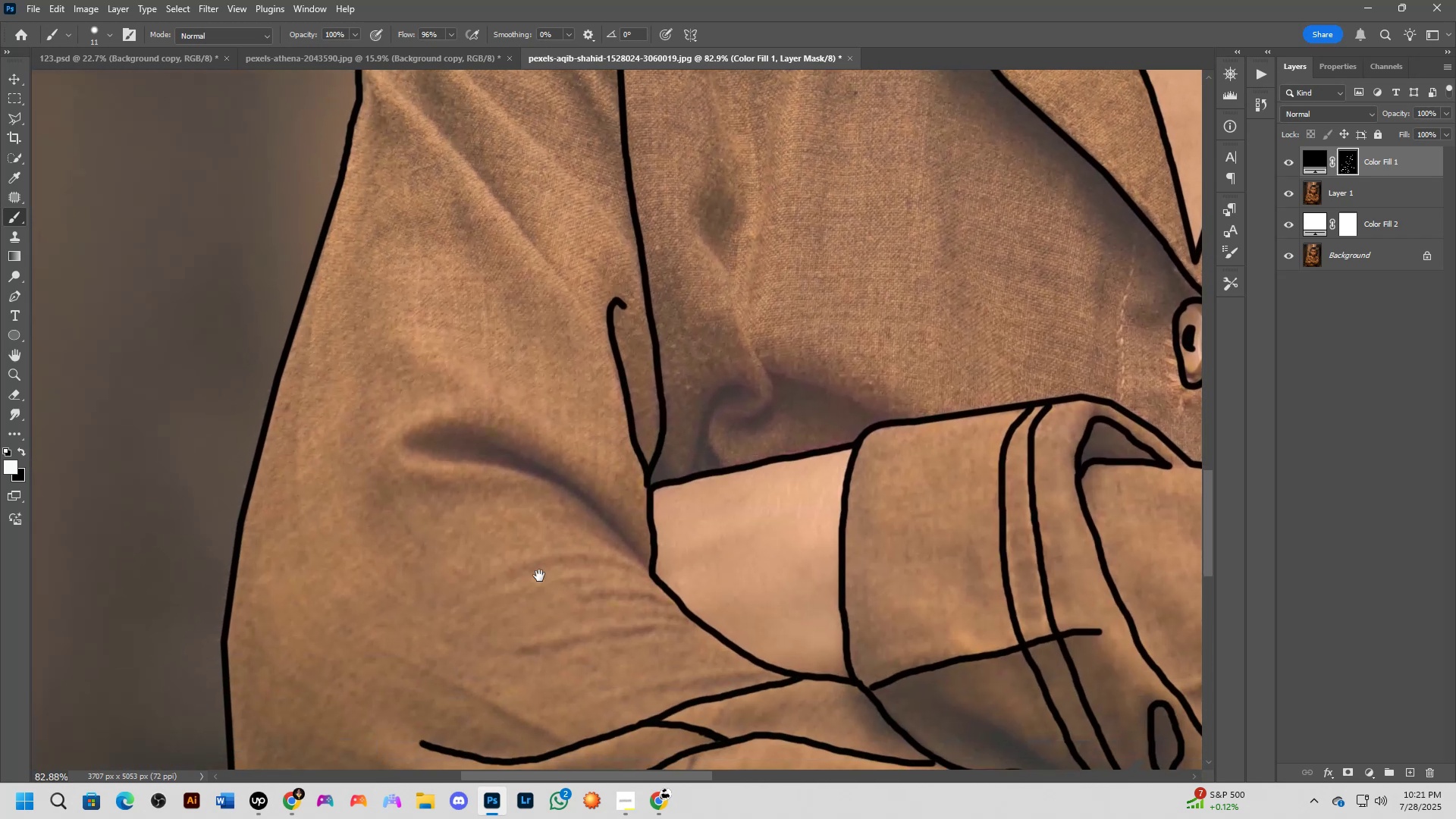 
left_click_drag(start_coordinate=[568, 552], to_coordinate=[642, 467])
 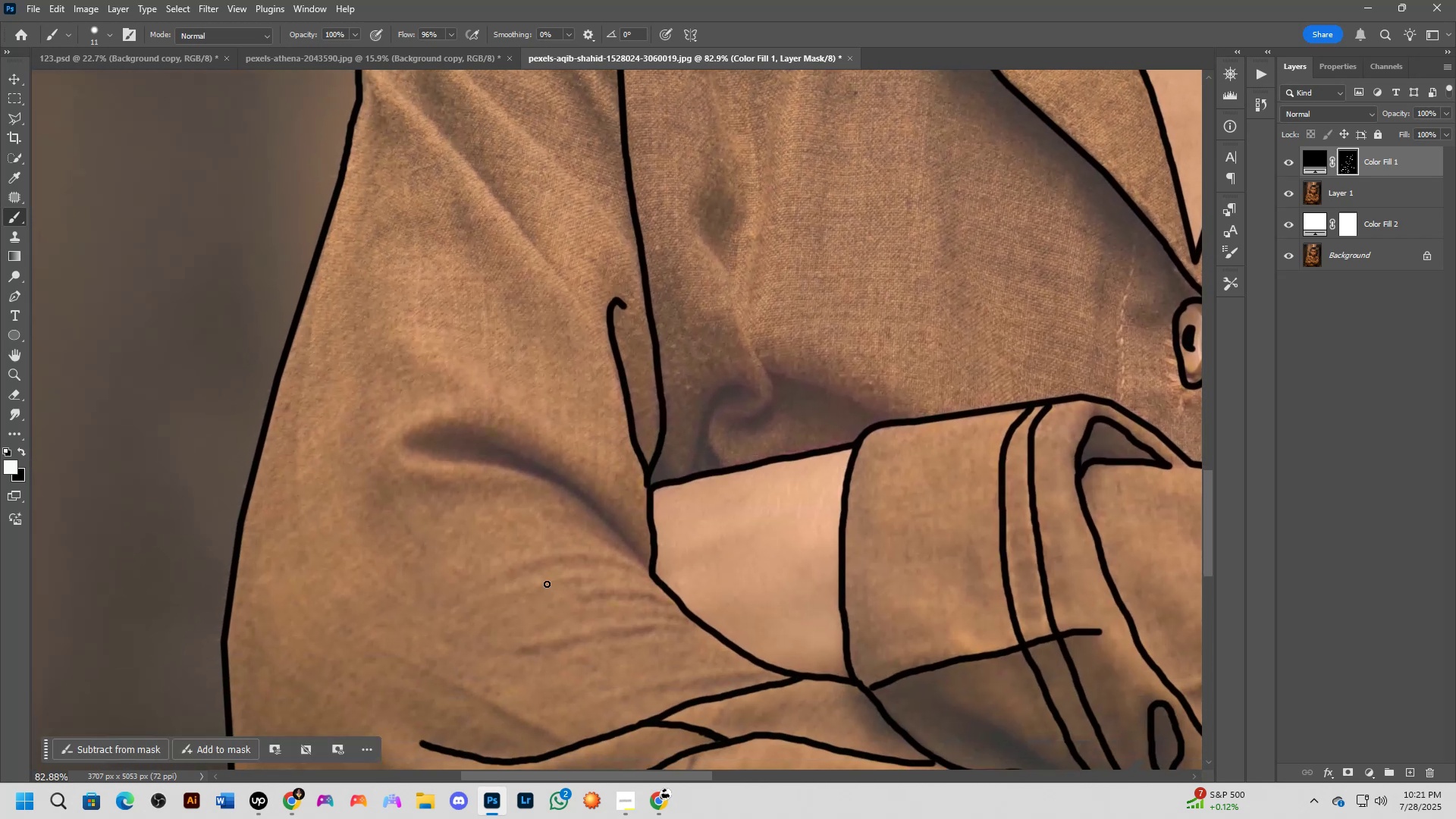 
hold_key(key=Space, duration=0.41)
 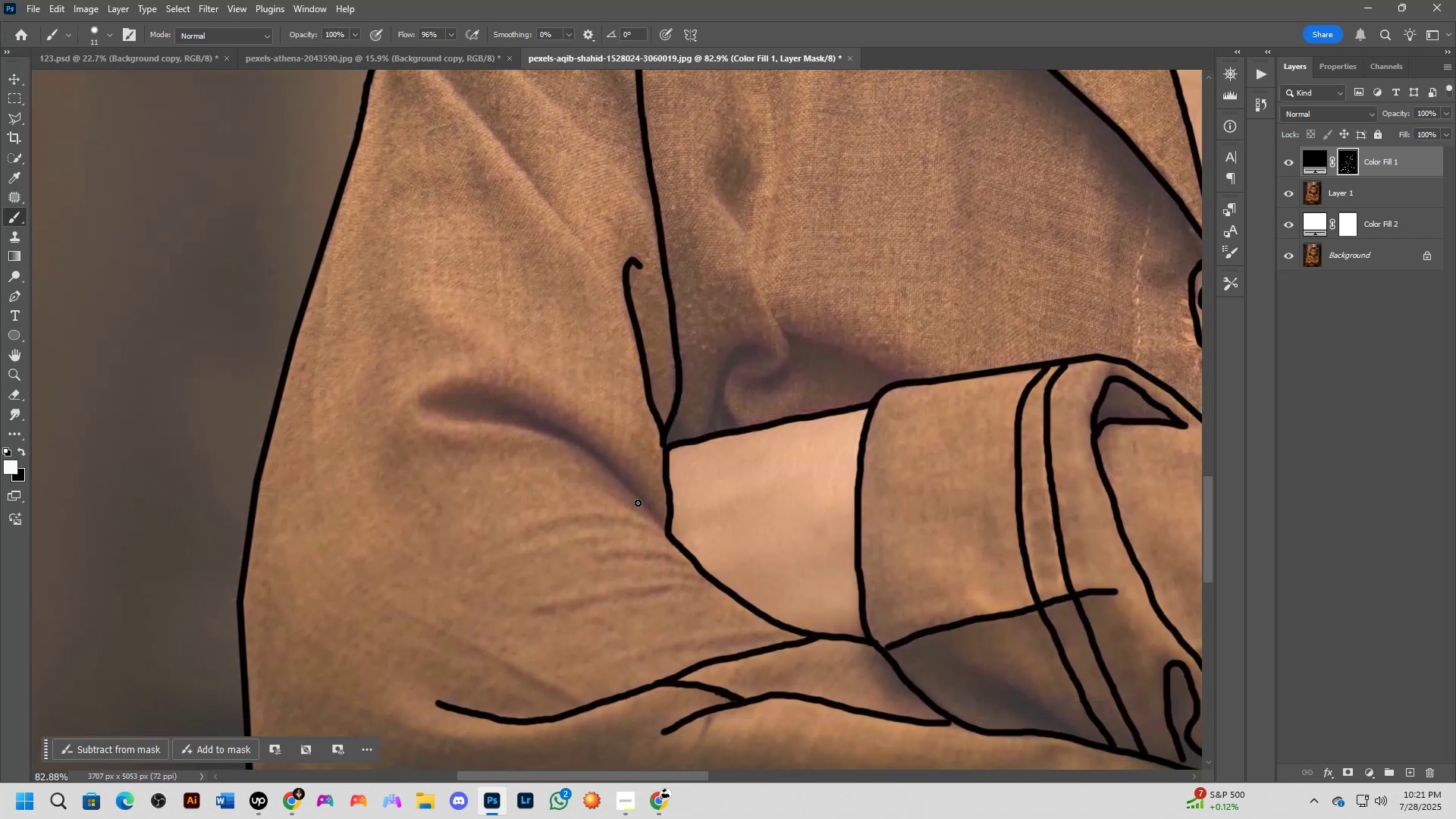 
left_click_drag(start_coordinate=[537, 579], to_coordinate=[553, 539])
 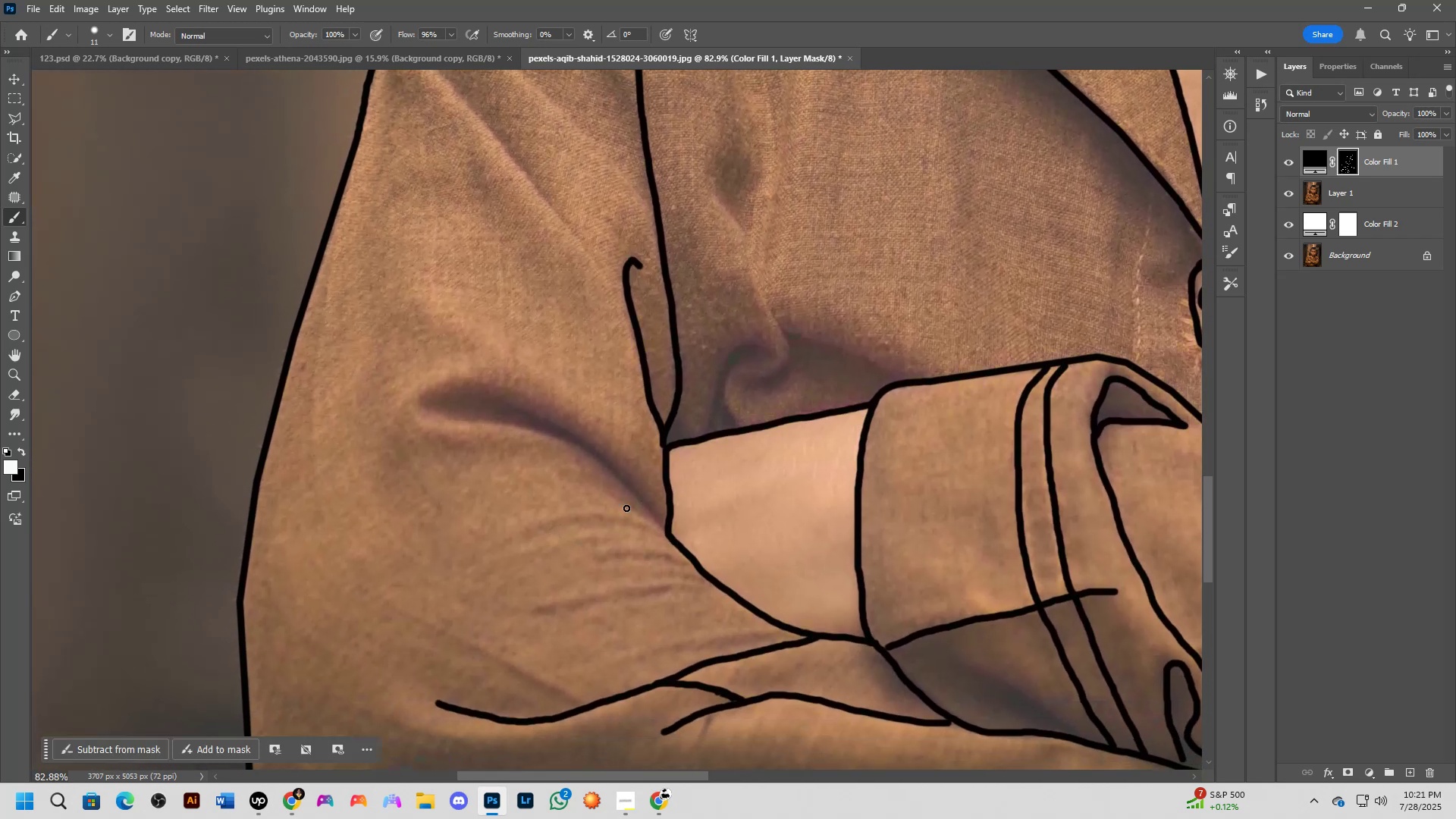 
scroll: coordinate [606, 515], scroll_direction: up, amount: 4.0
 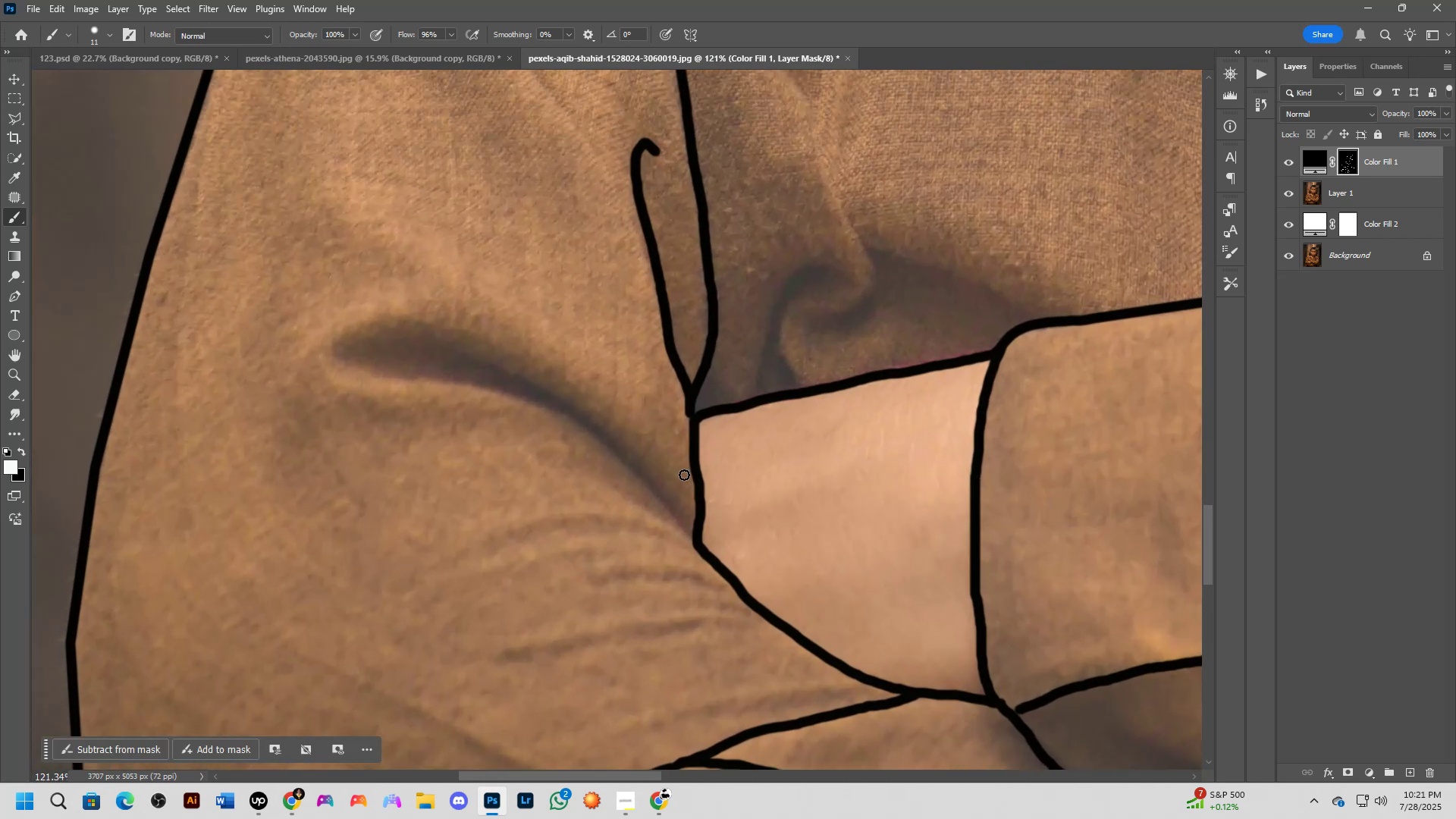 
hold_key(key=Space, duration=0.56)
 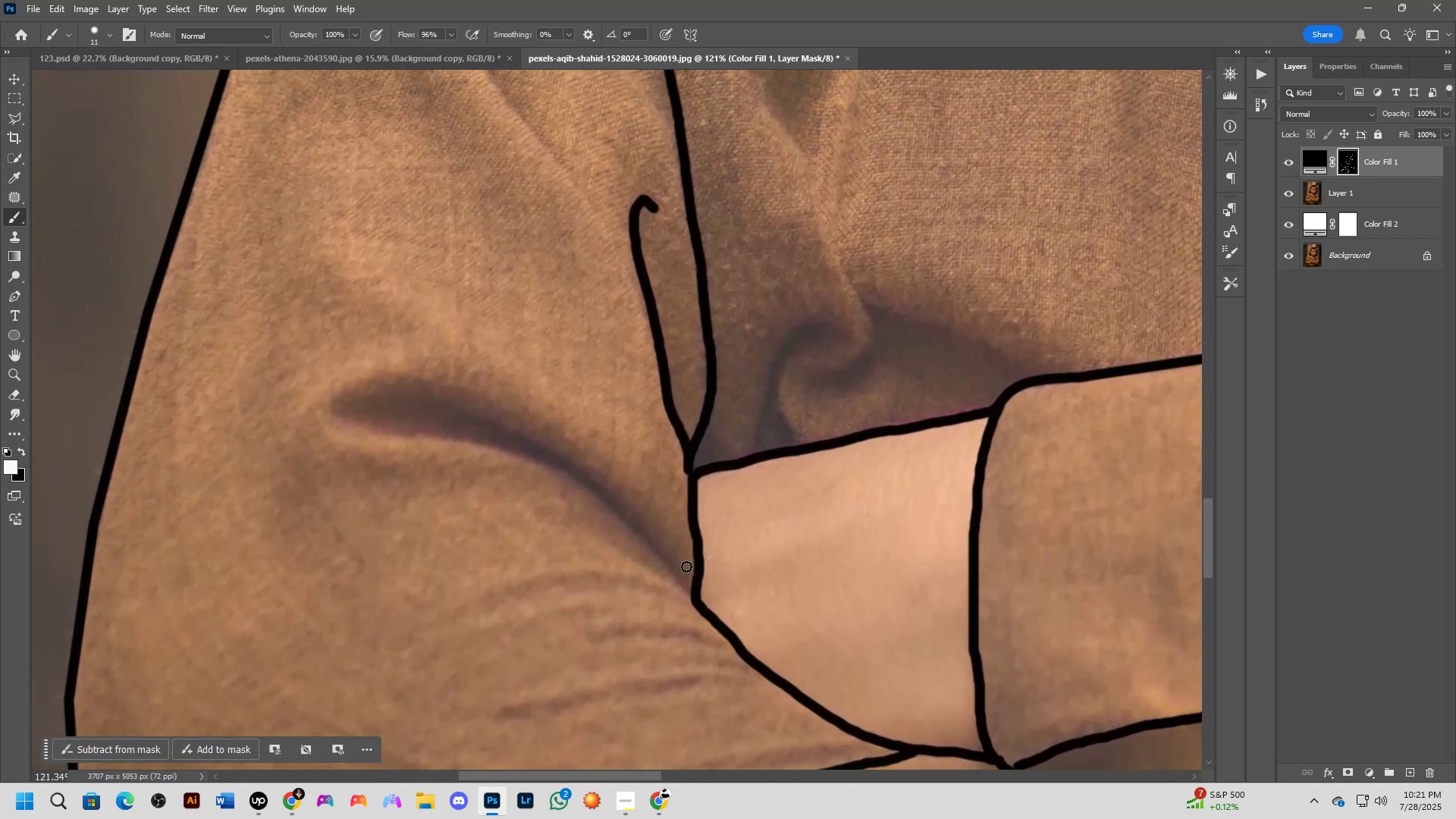 
left_click_drag(start_coordinate=[586, 494], to_coordinate=[585, 551])
 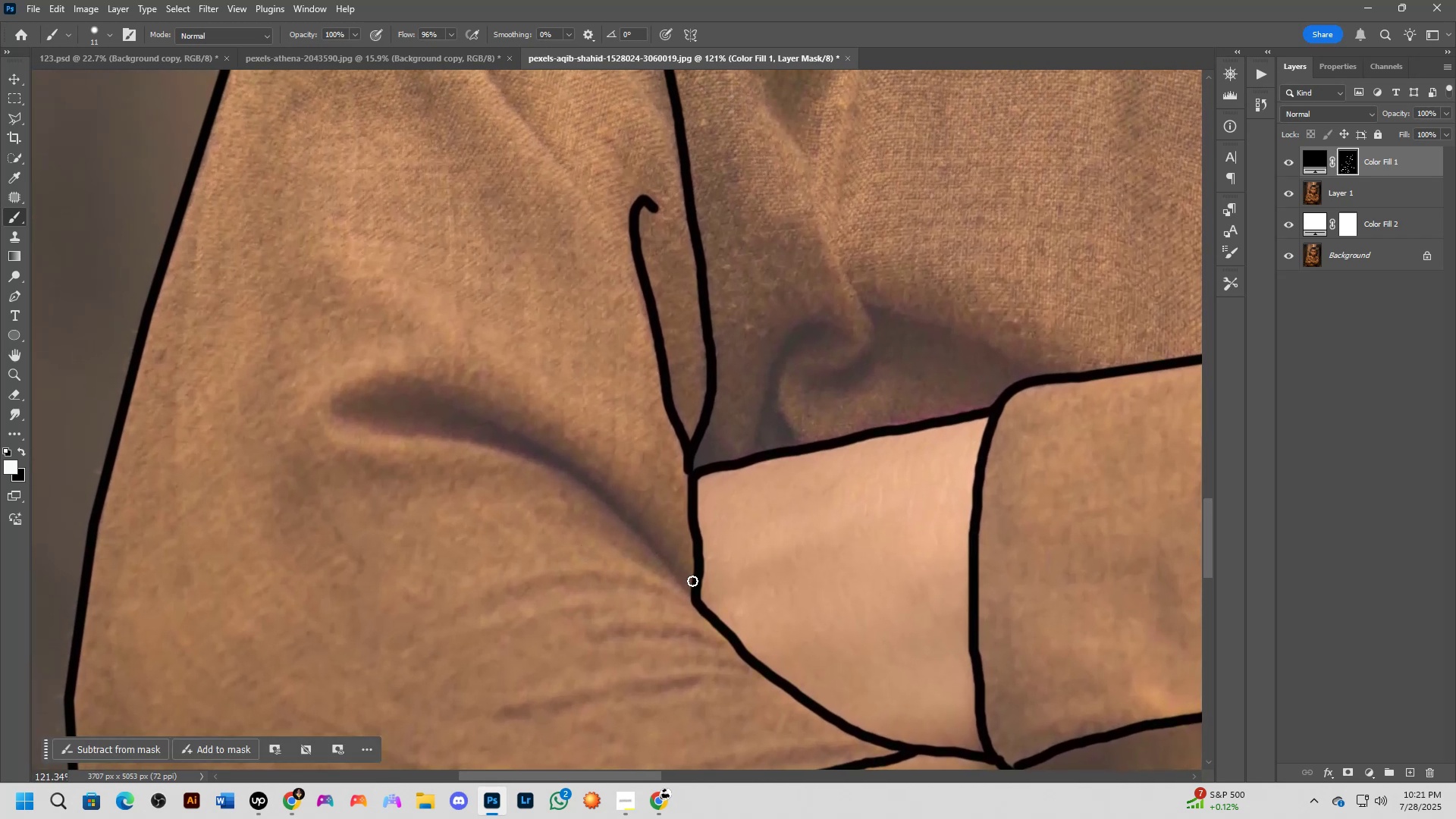 
left_click_drag(start_coordinate=[693, 578], to_coordinate=[573, 498])
 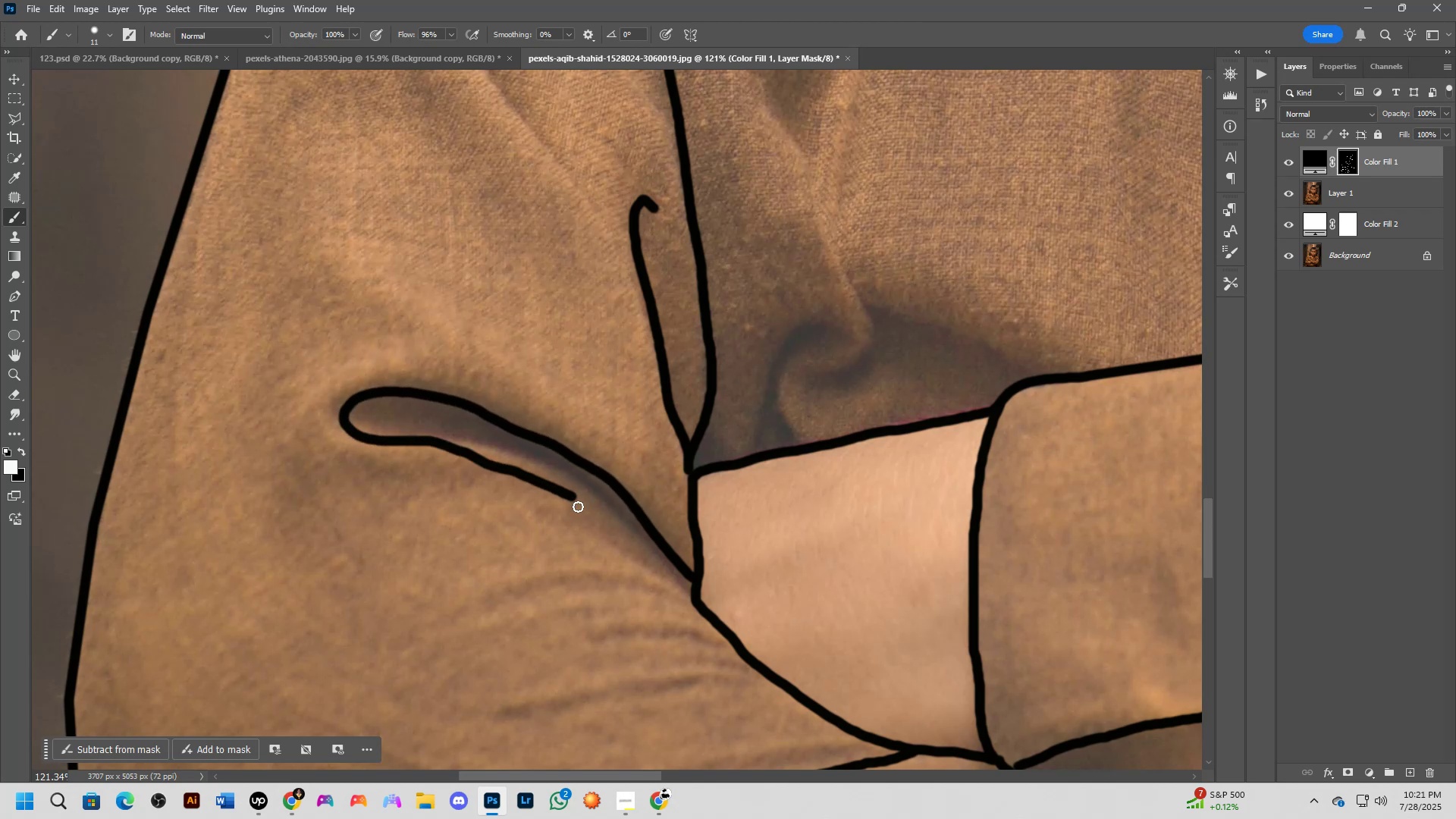 
key(Control+ControlLeft)
 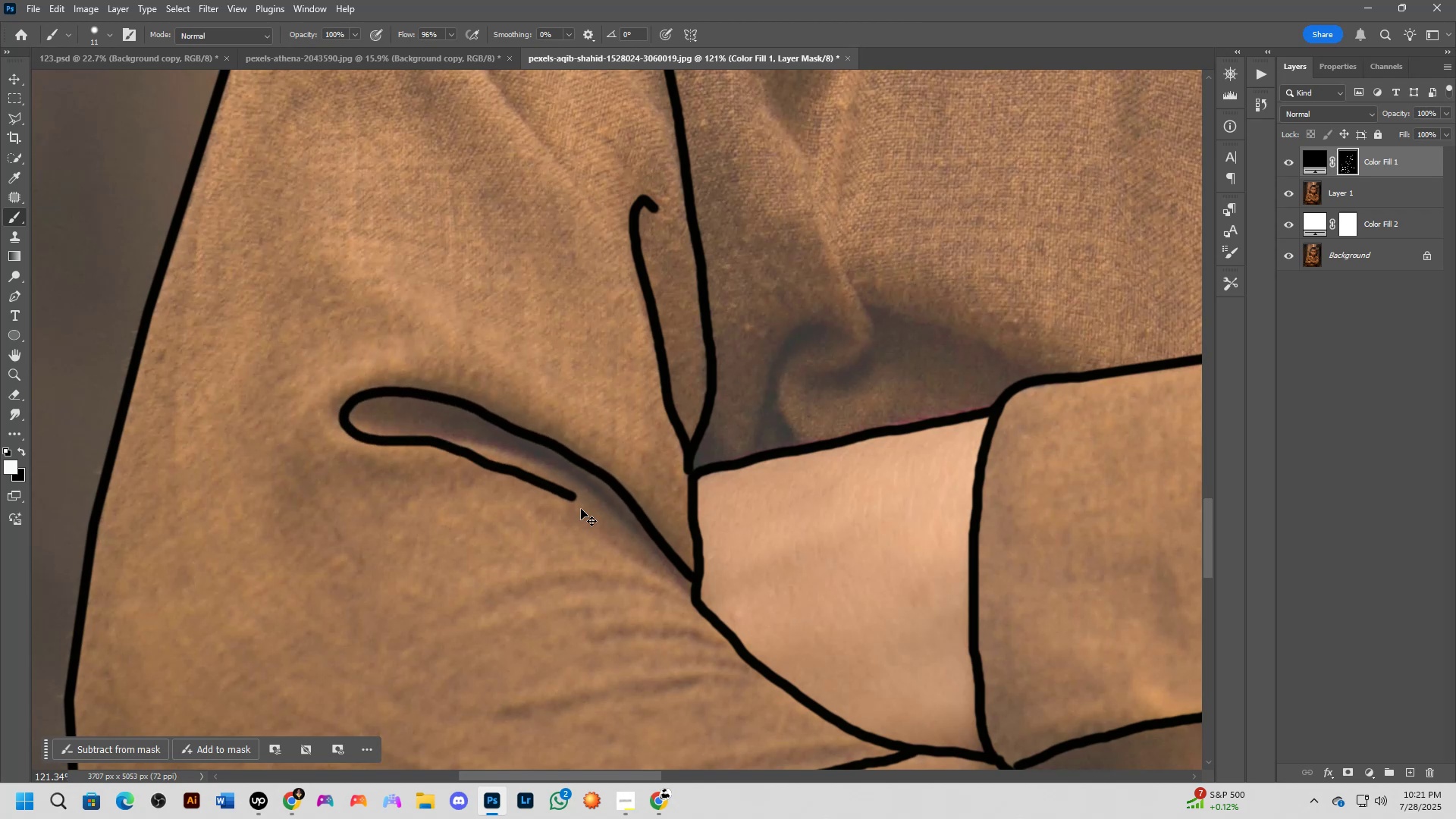 
key(Control+Z)
 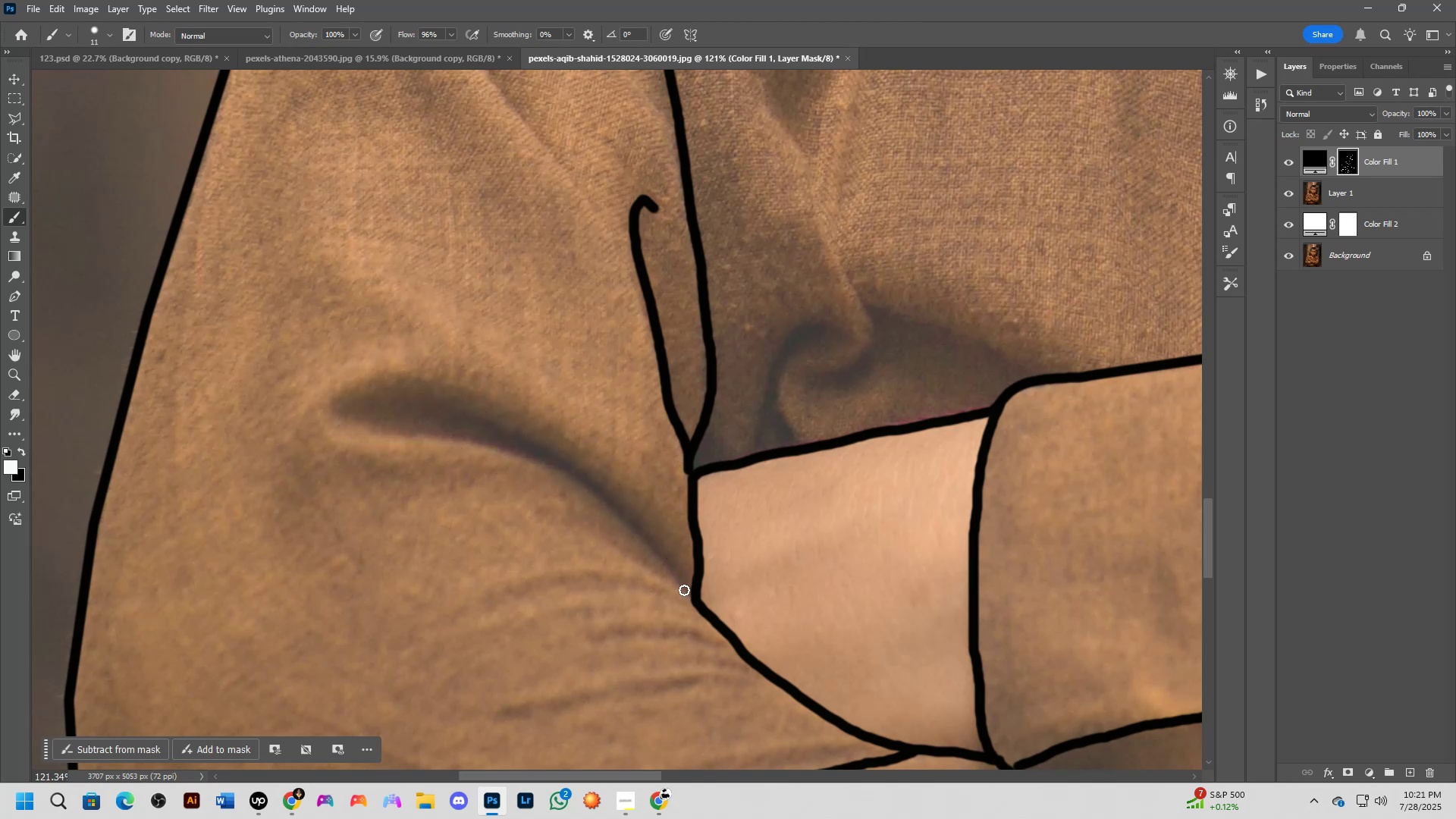 
left_click_drag(start_coordinate=[686, 597], to_coordinate=[438, 449])
 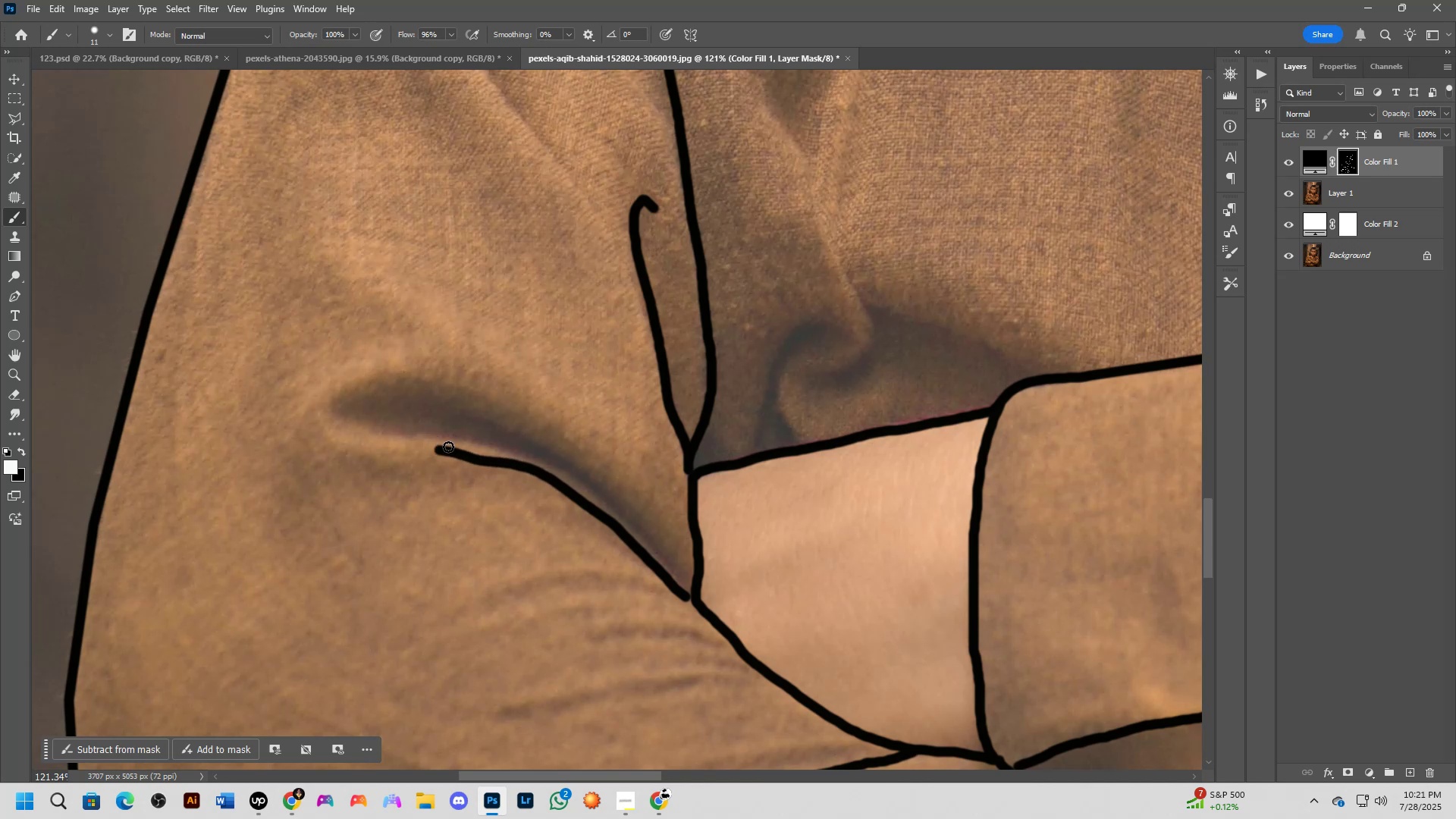 
key(Control+ControlLeft)
 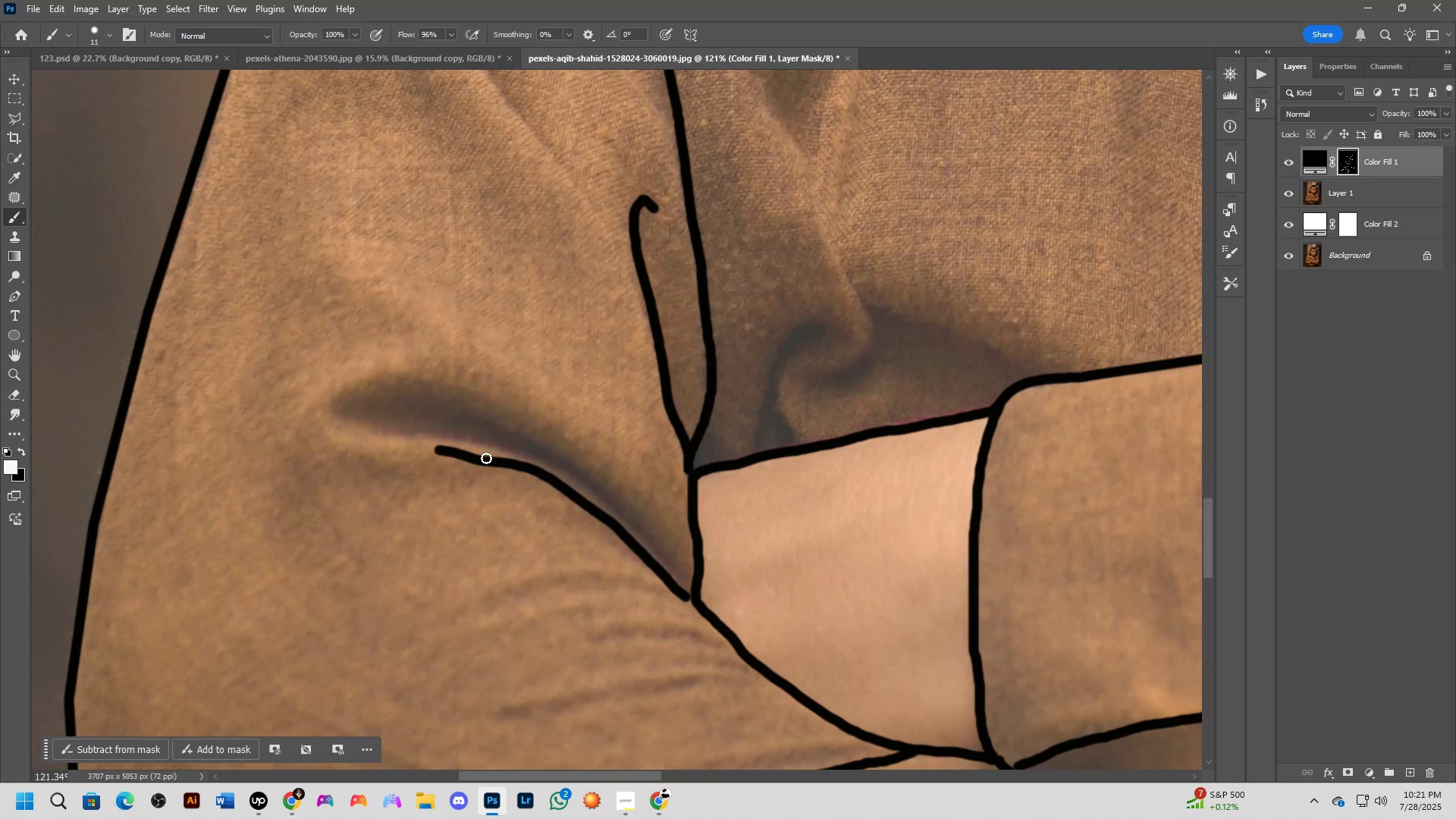 
key(Control+Z)
 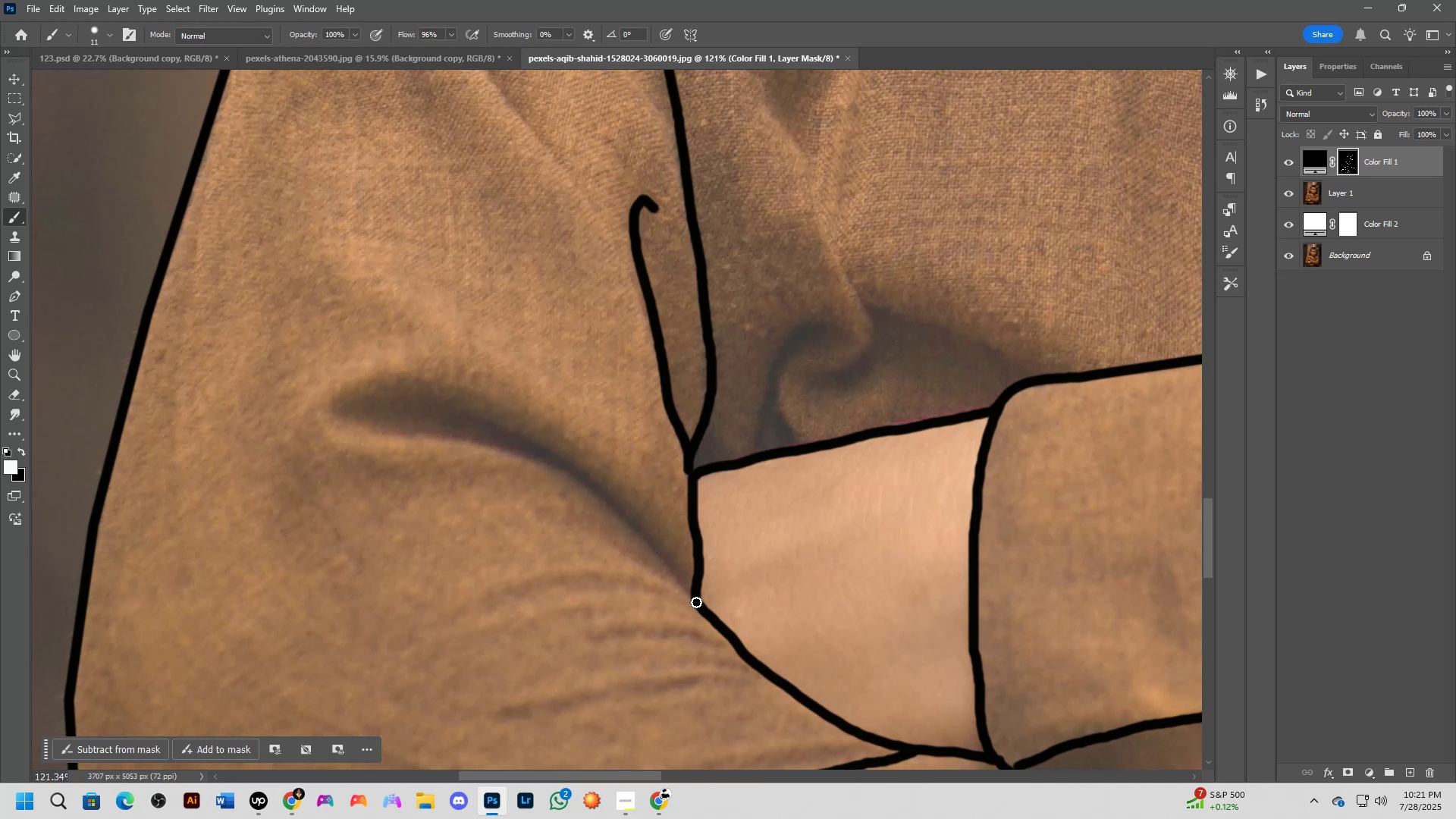 
left_click_drag(start_coordinate=[695, 598], to_coordinate=[524, 412])
 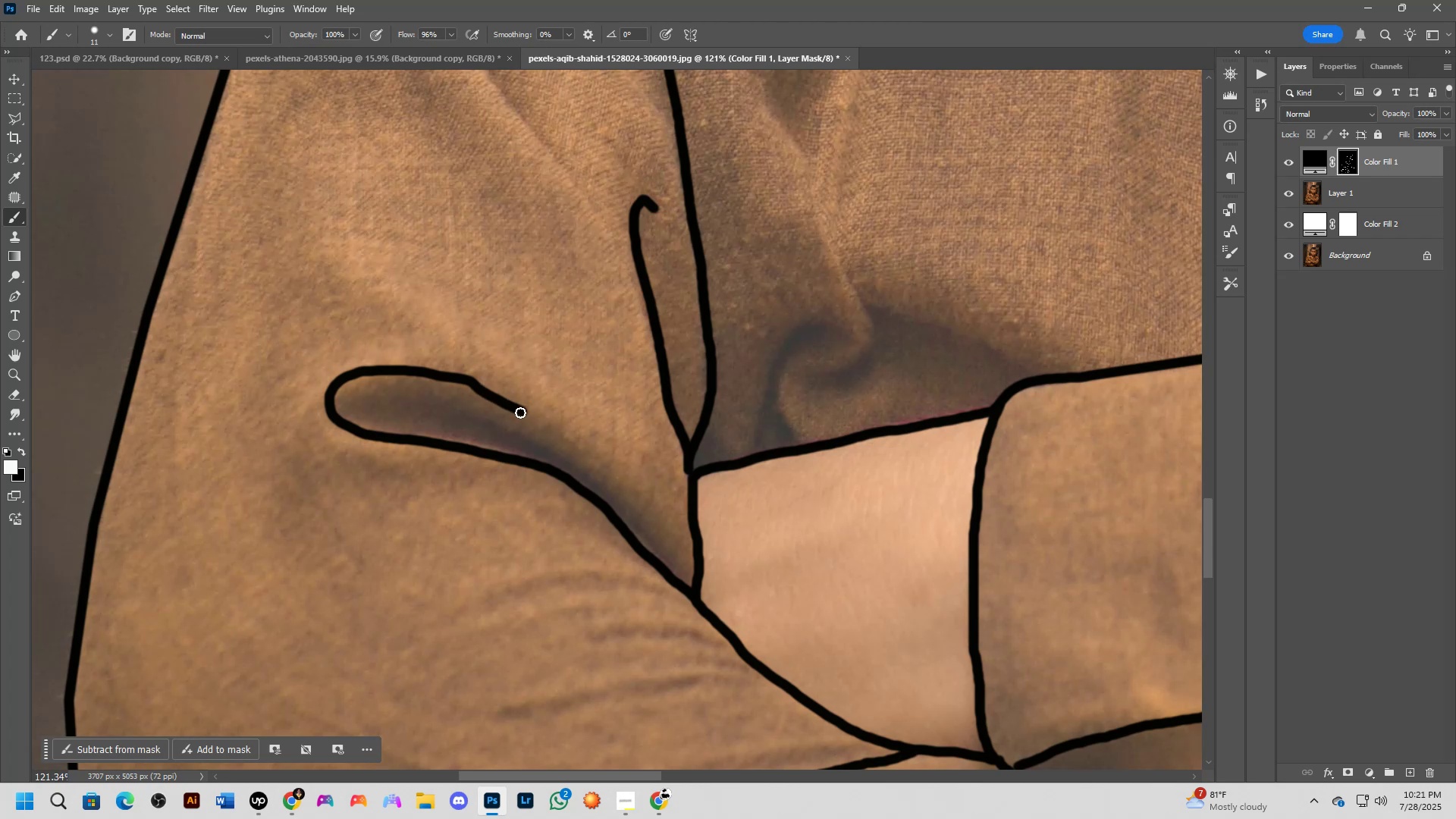 
key(Control+ControlLeft)
 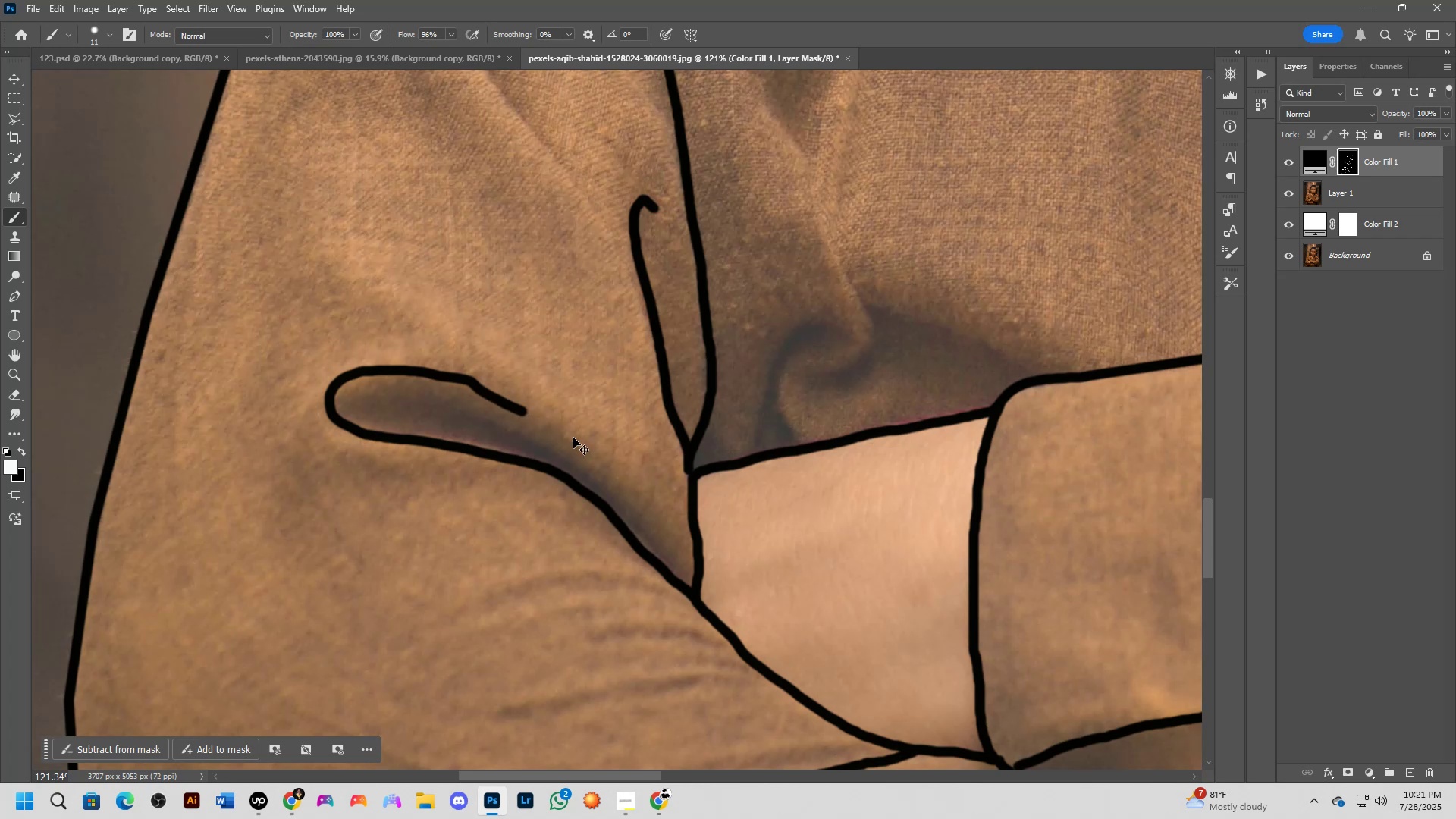 
key(Control+Z)
 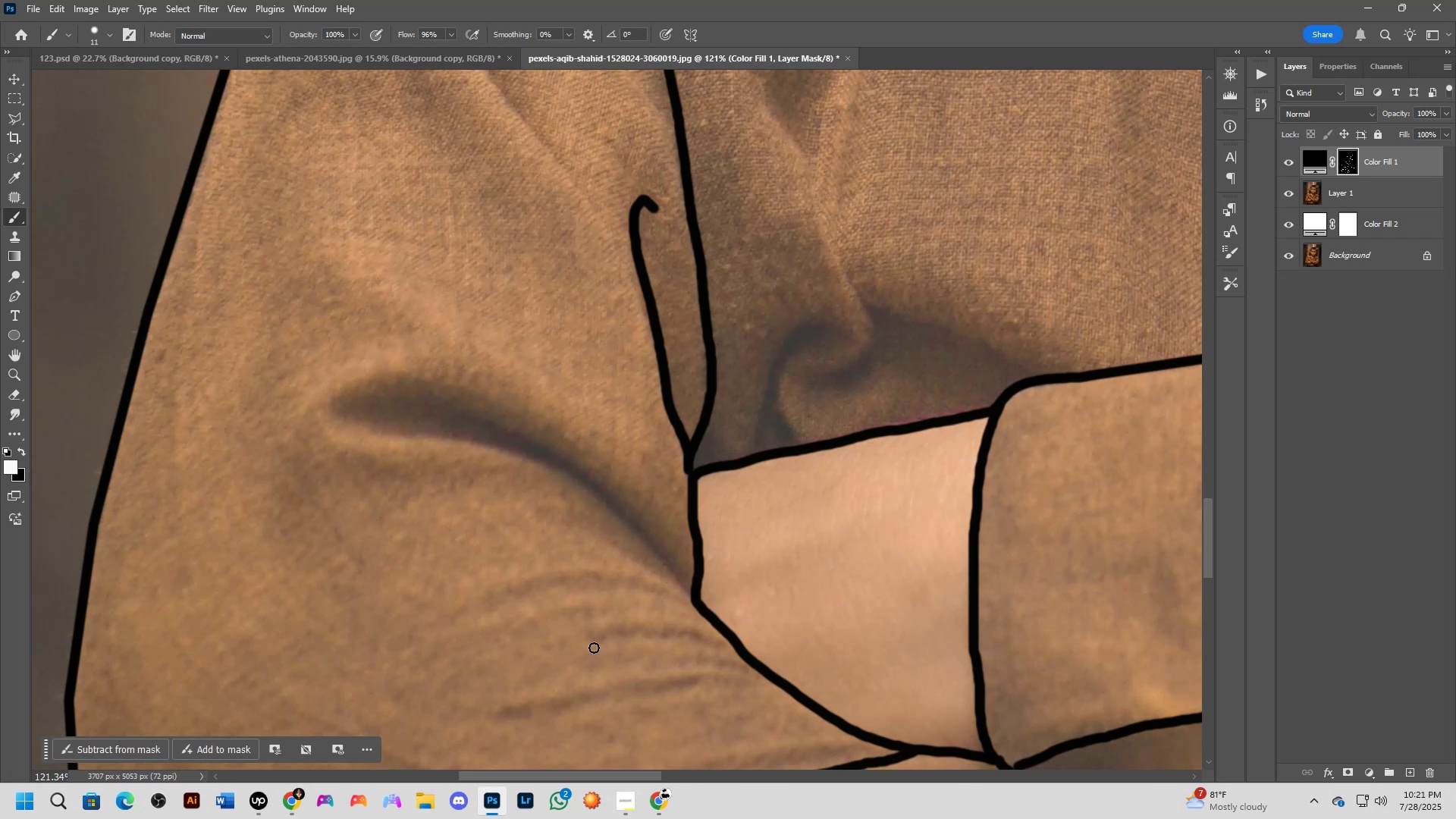 
hold_key(key=Space, duration=0.47)
 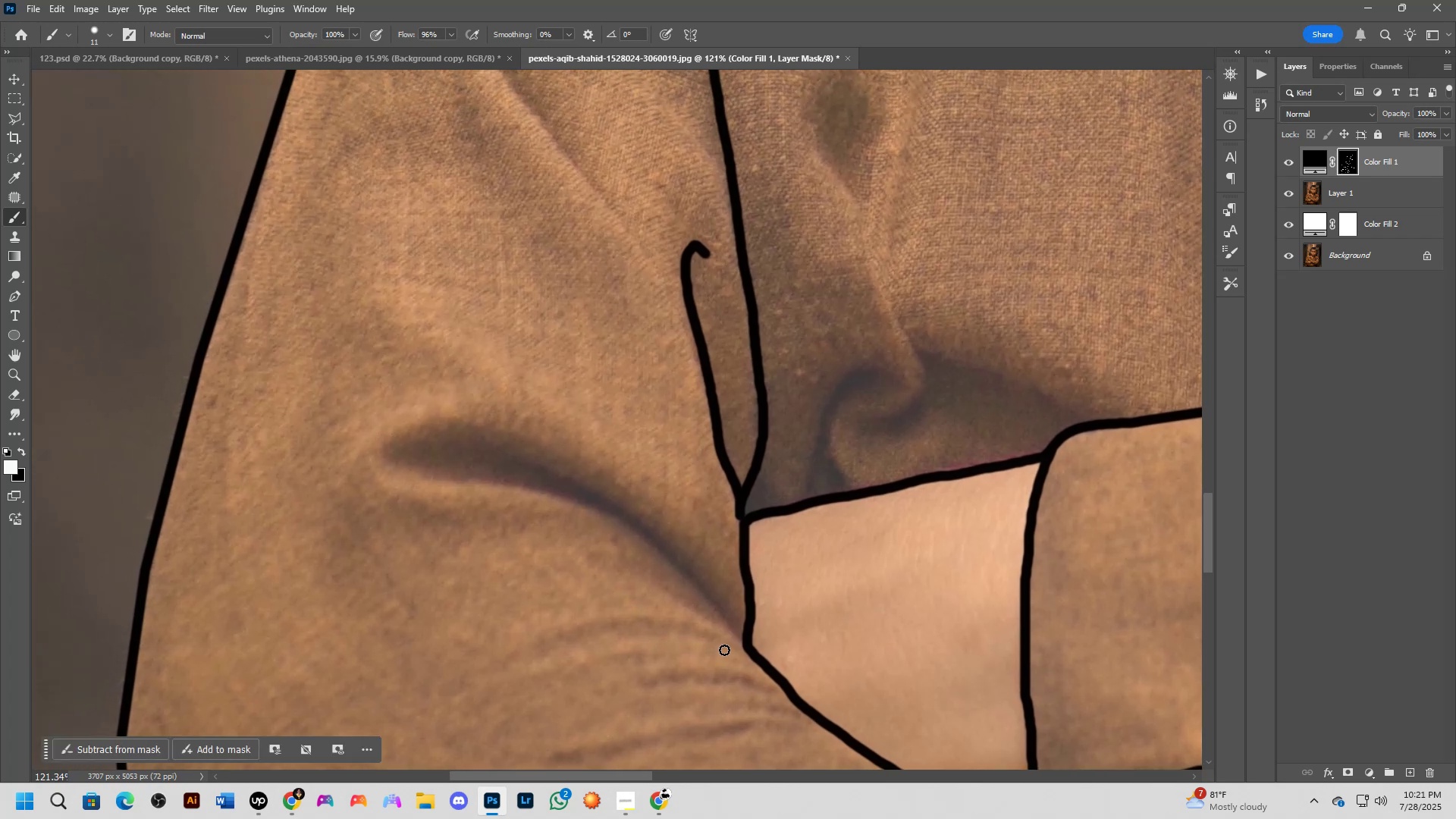 
left_click_drag(start_coordinate=[575, 566], to_coordinate=[626, 611])
 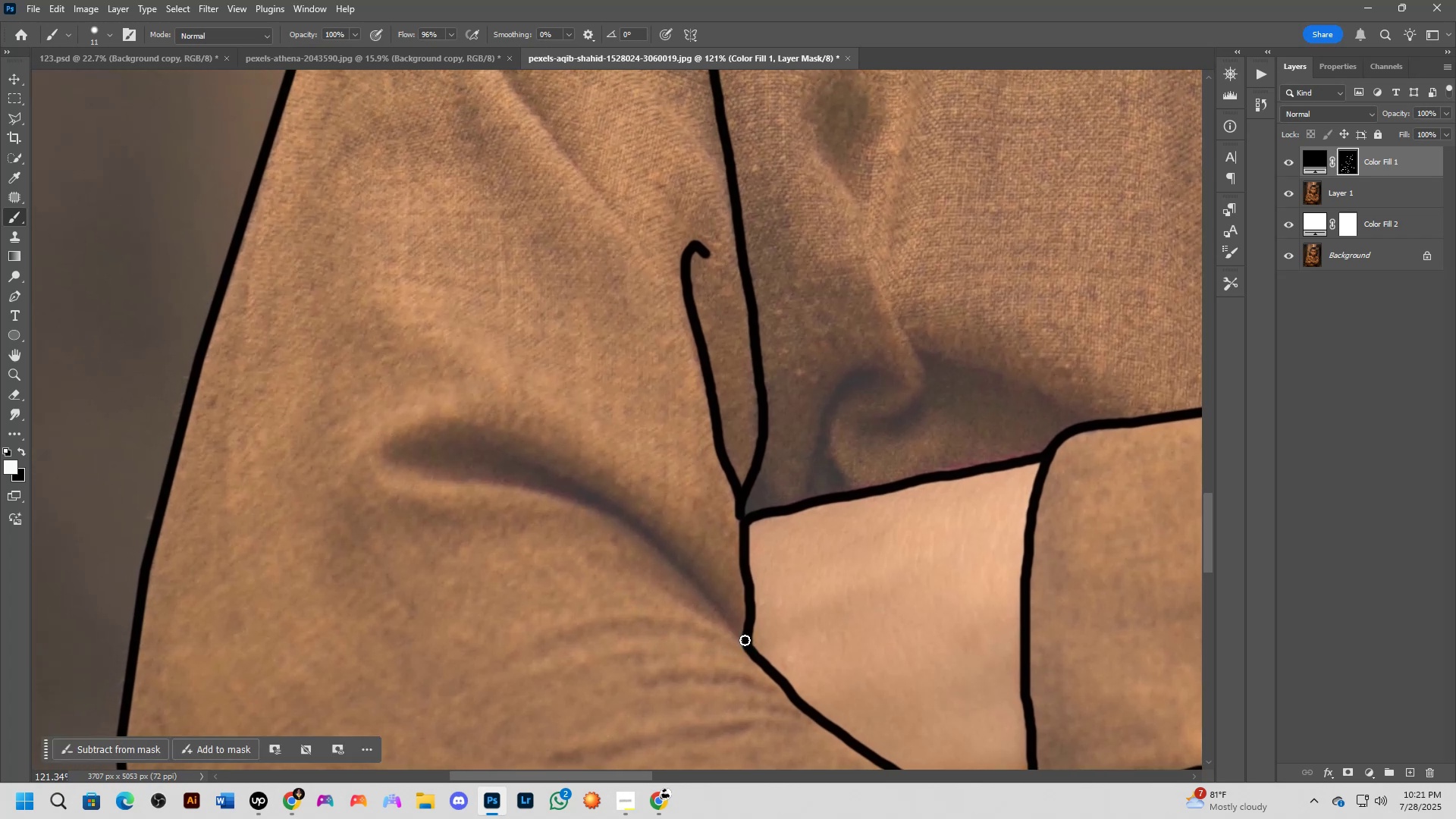 
left_click_drag(start_coordinate=[745, 639], to_coordinate=[748, 612])
 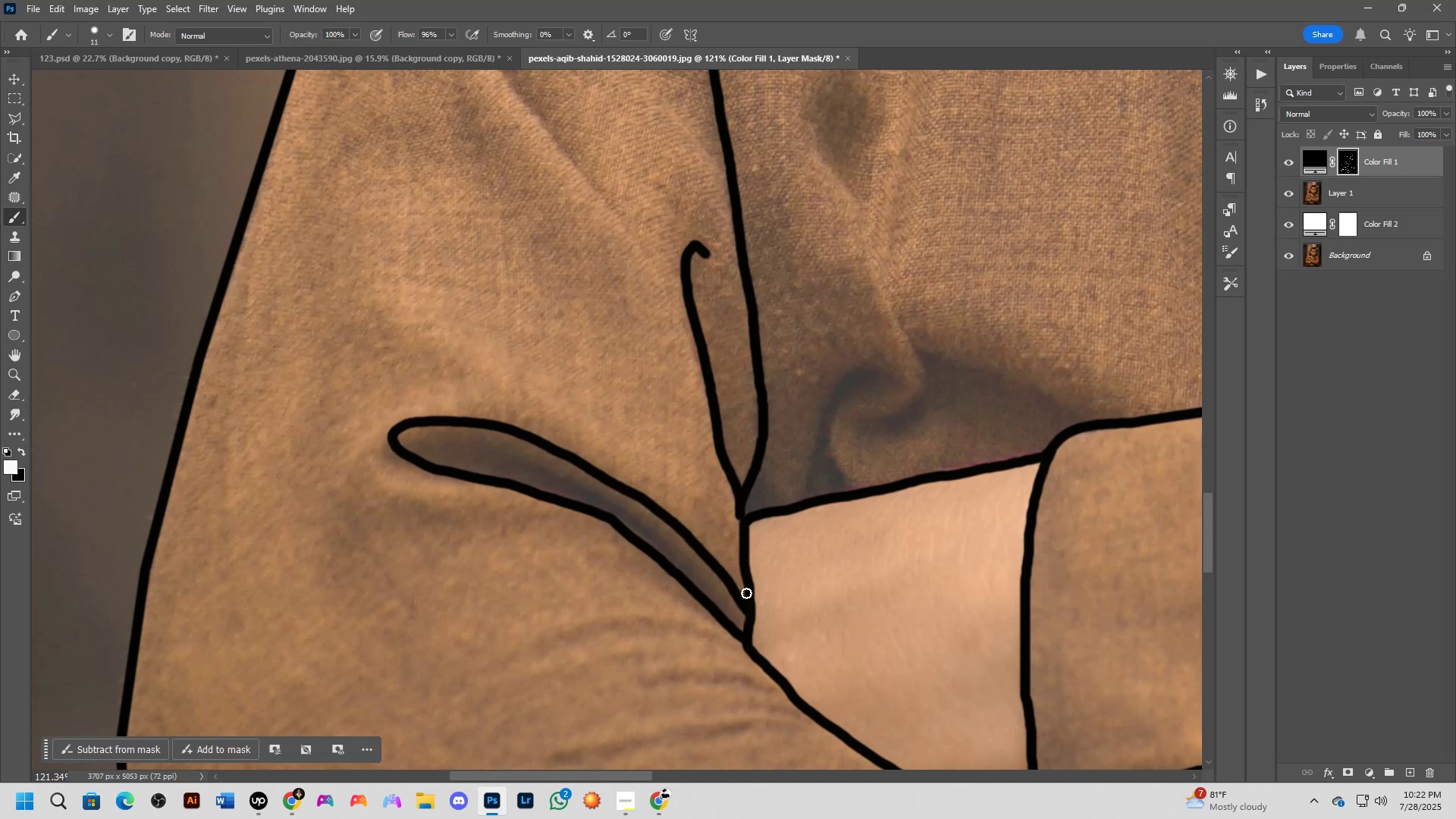 
hold_key(key=Space, duration=0.96)
 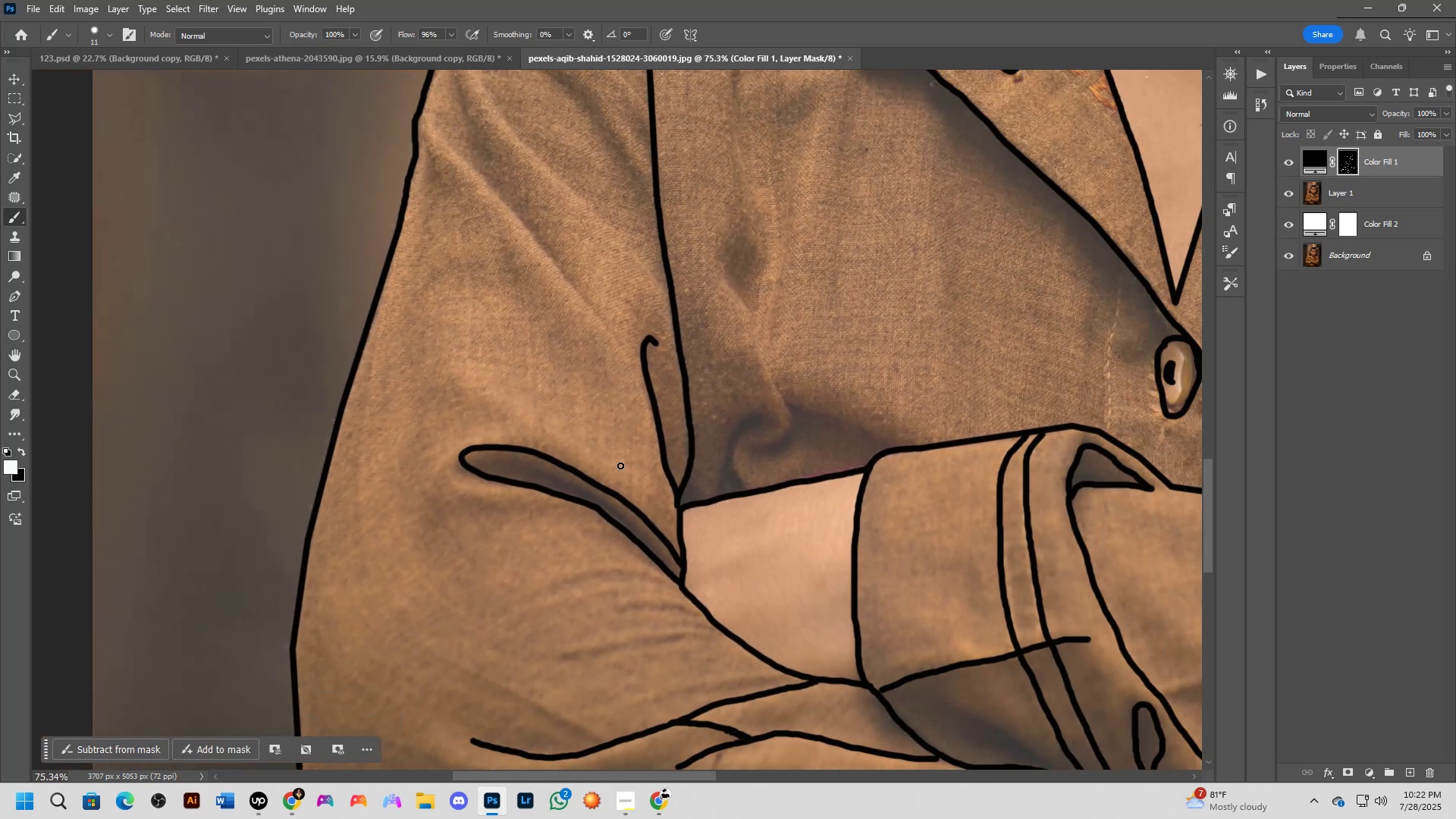 
left_click_drag(start_coordinate=[646, 451], to_coordinate=[619, 466])
 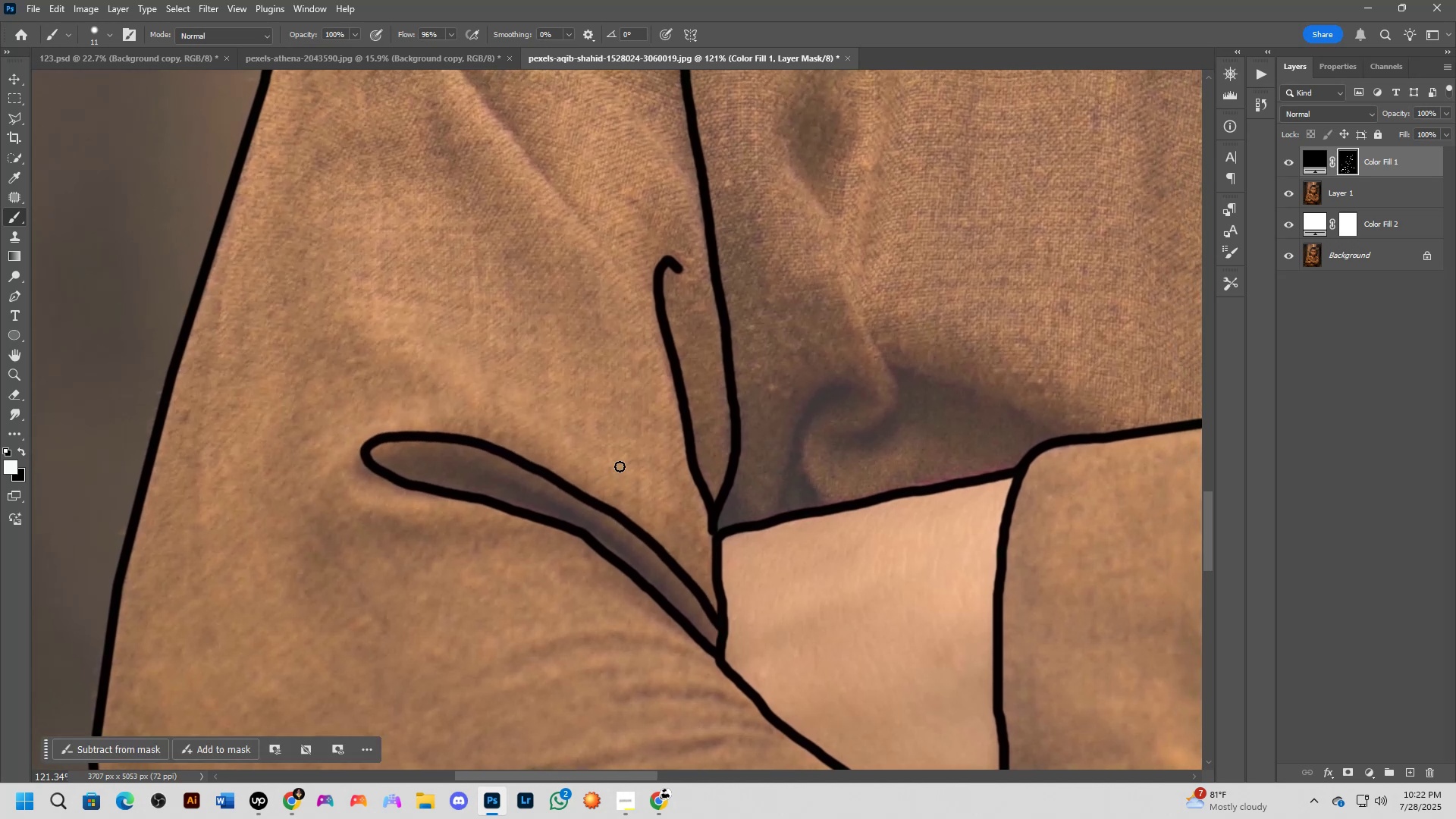 
scroll: coordinate [620, 472], scroll_direction: down, amount: 10.0
 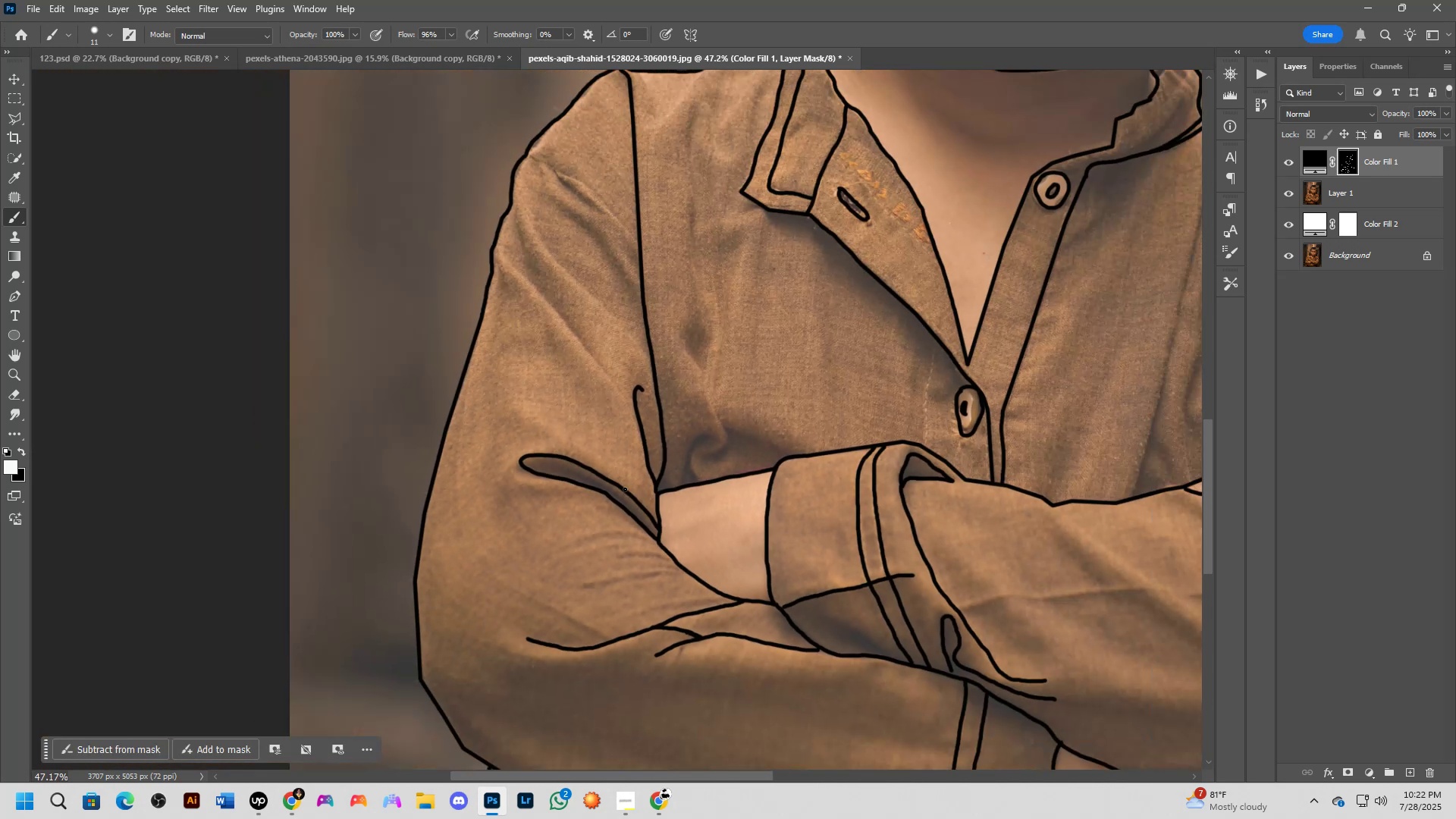 
scroll: coordinate [625, 489], scroll_direction: up, amount: 5.0
 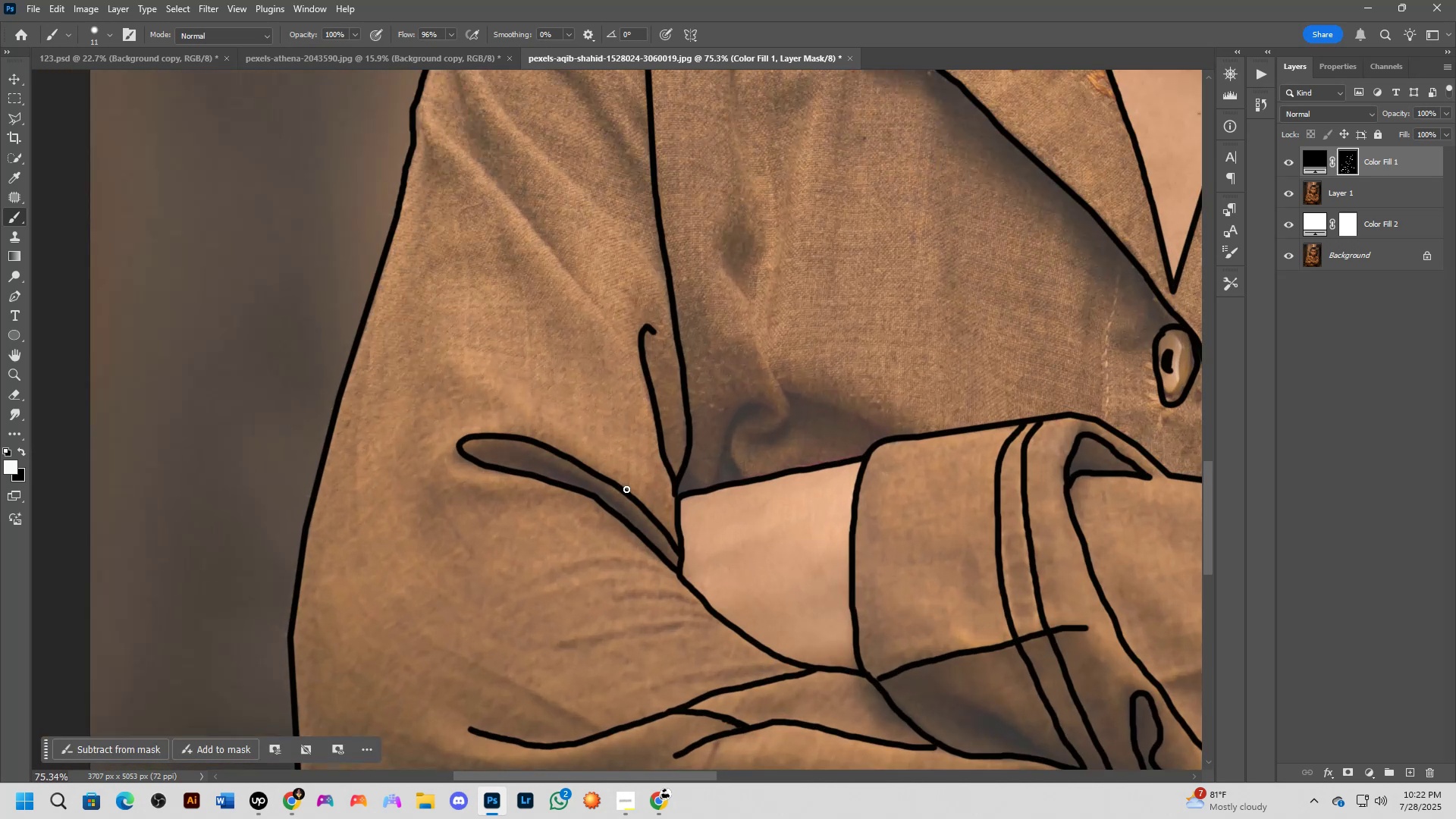 
hold_key(key=Space, duration=1.28)
 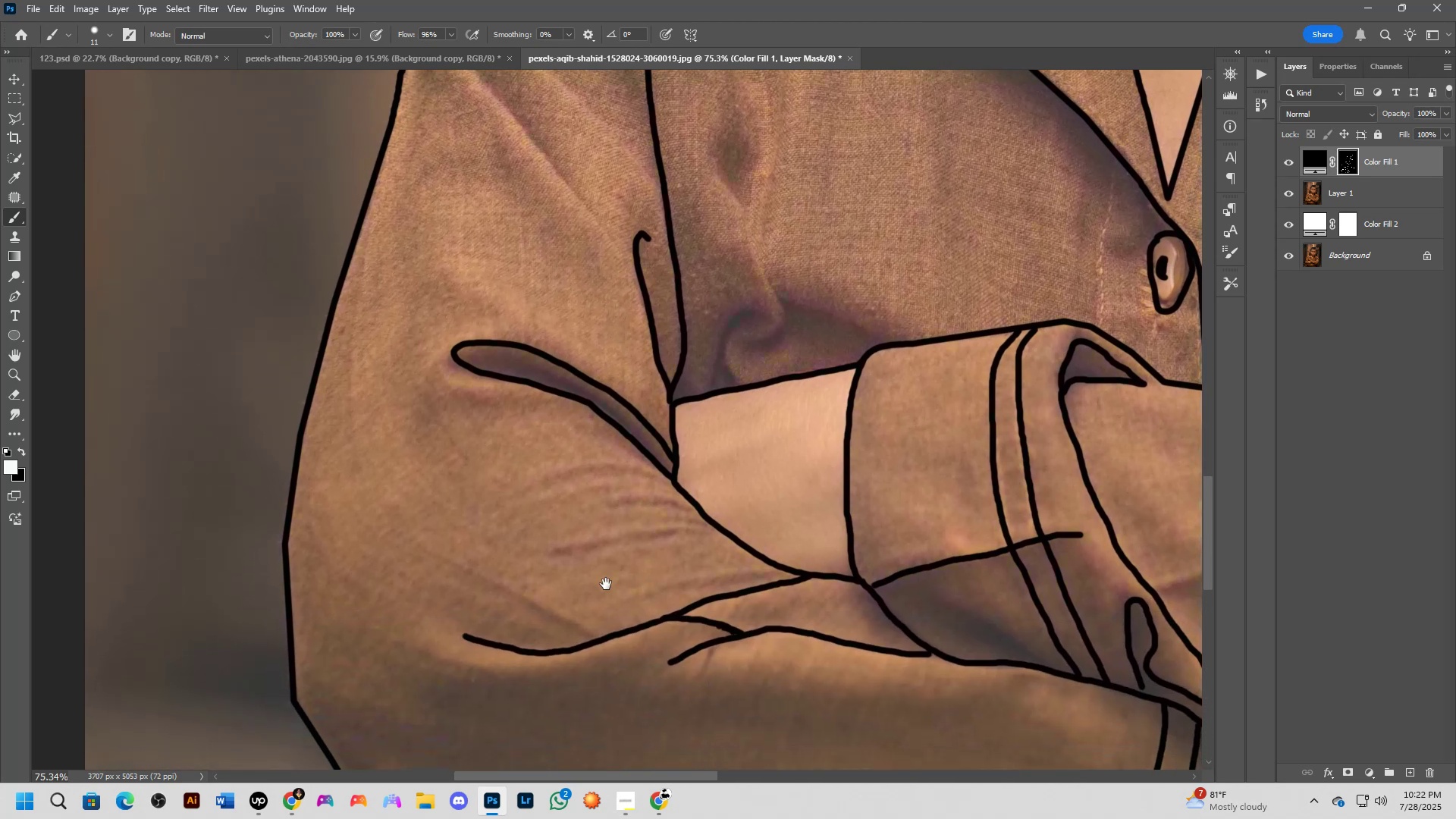 
left_click_drag(start_coordinate=[623, 420], to_coordinate=[620, 400])
 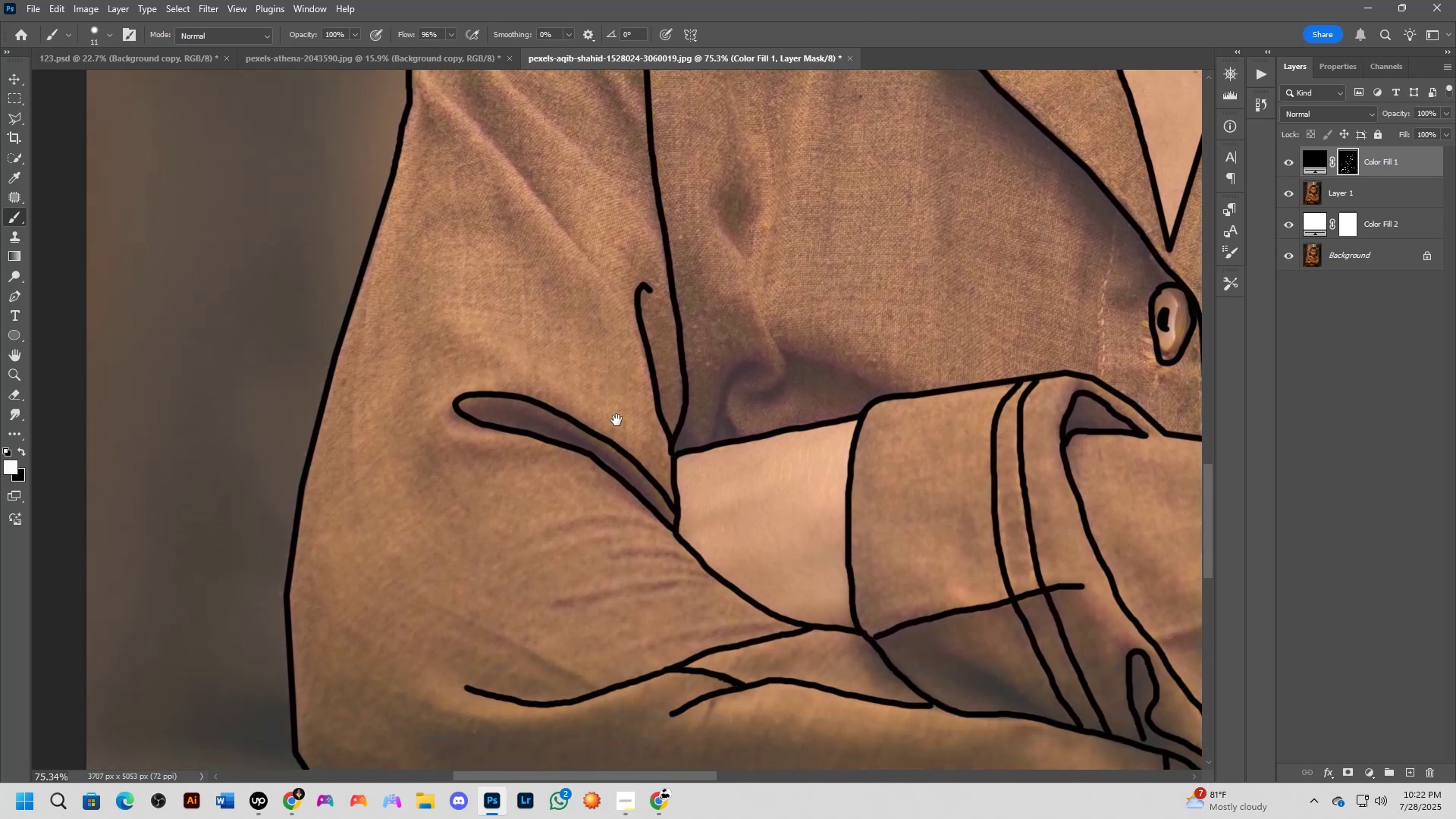 
hold_key(key=Space, duration=0.73)
 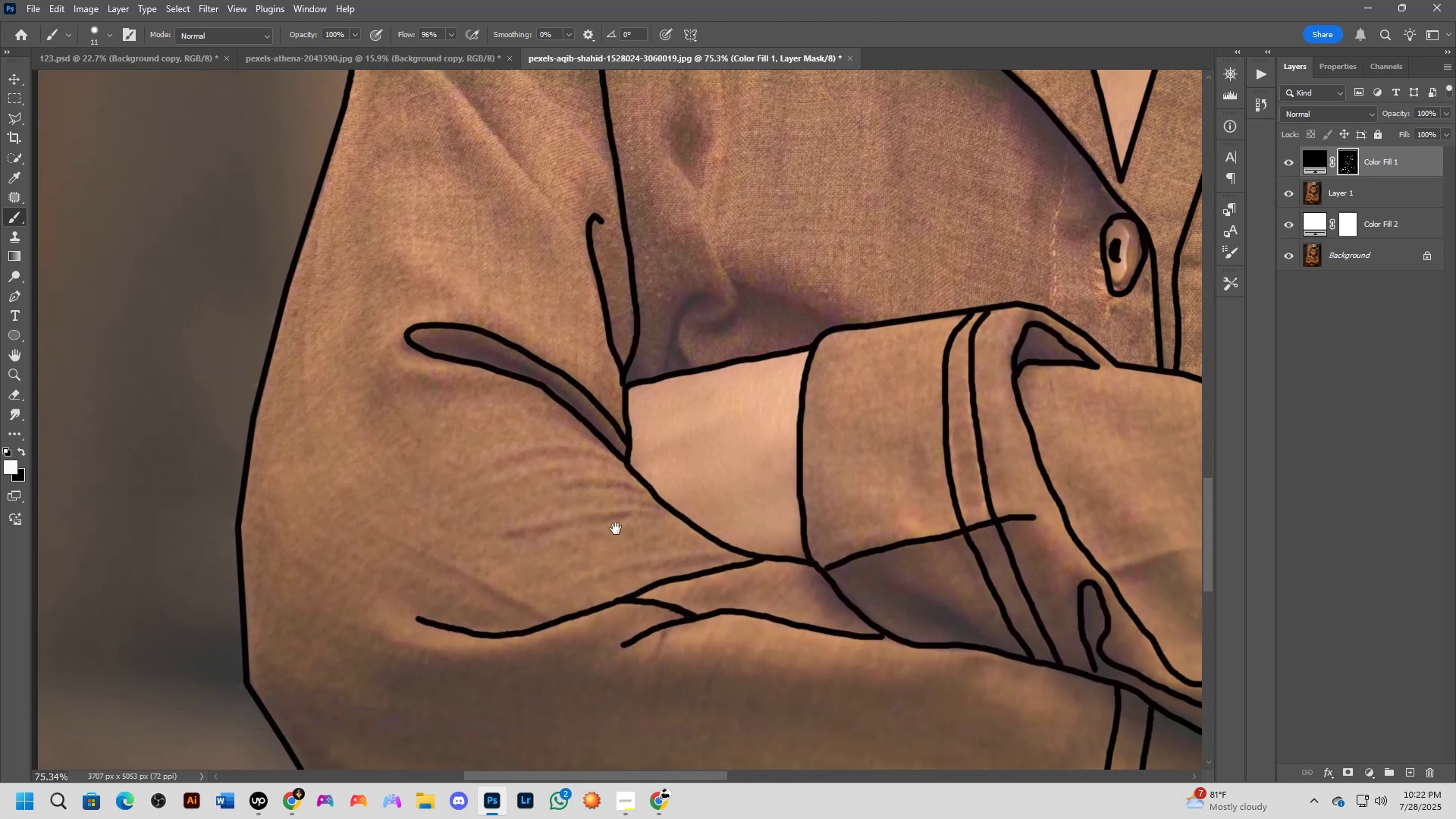 
left_click_drag(start_coordinate=[648, 601], to_coordinate=[595, 577])
 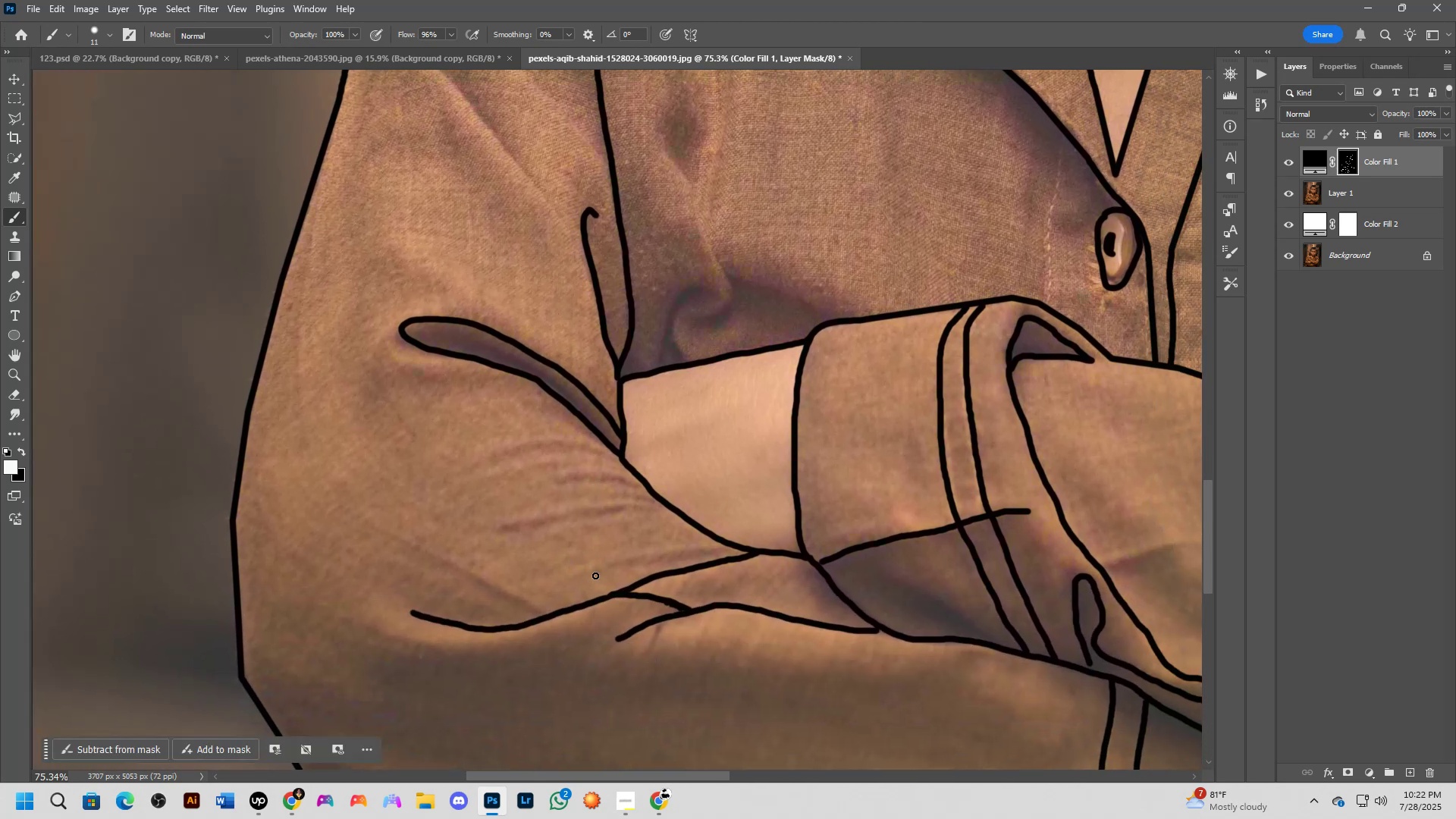 
hold_key(key=Space, duration=1.0)
 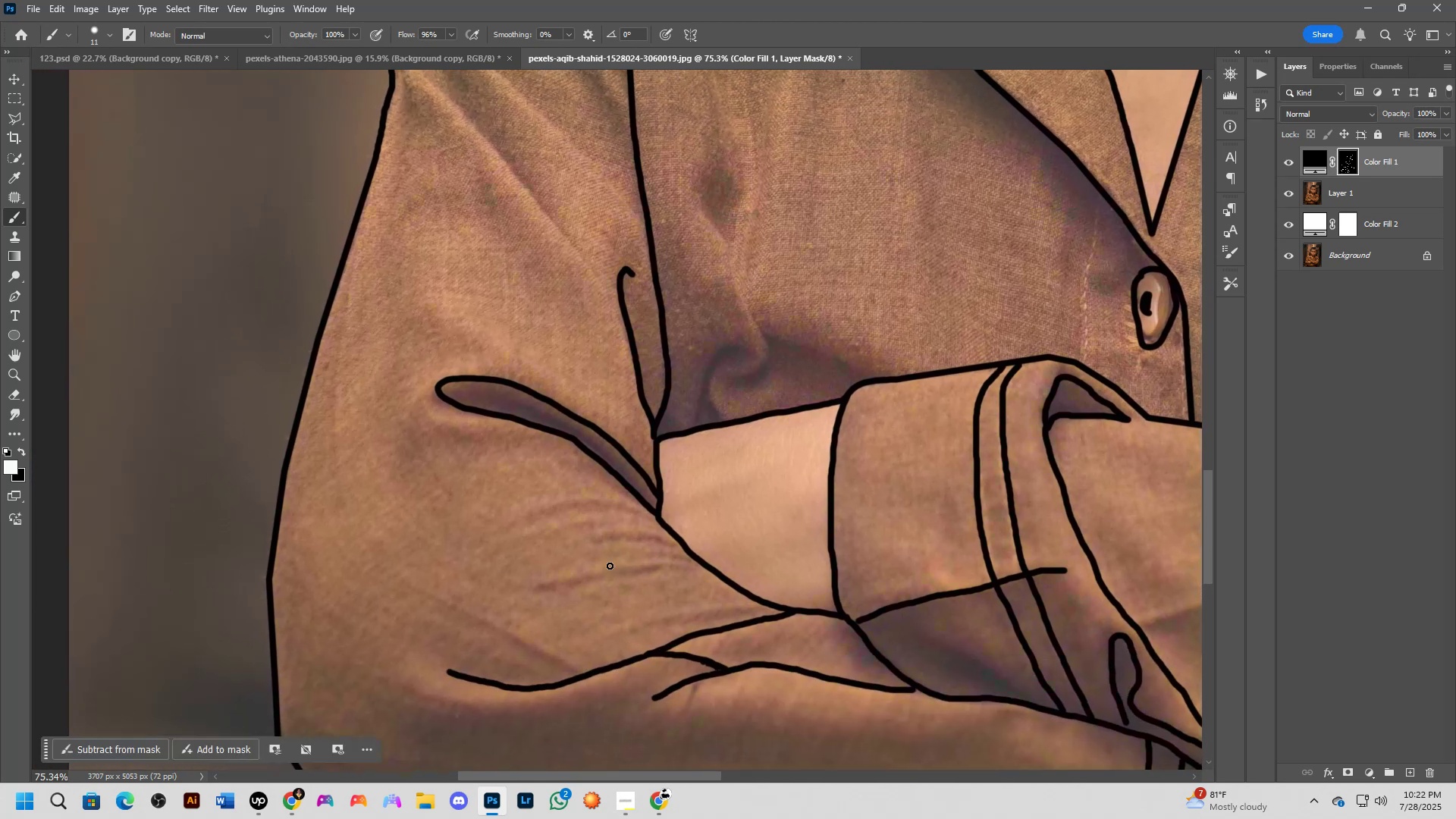 
left_click_drag(start_coordinate=[581, 494], to_coordinate=[617, 554])
 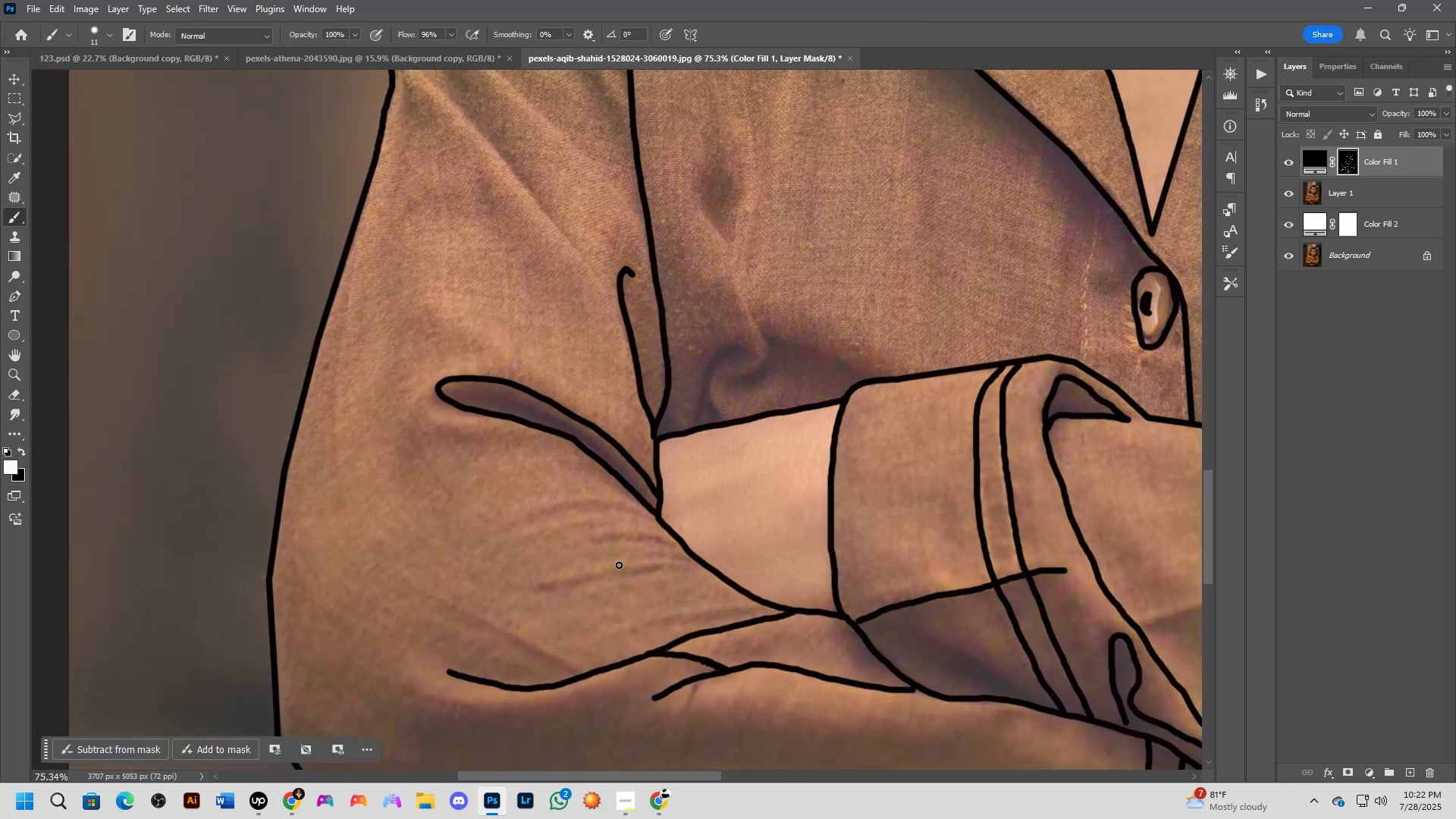 
hold_key(key=Space, duration=0.54)
 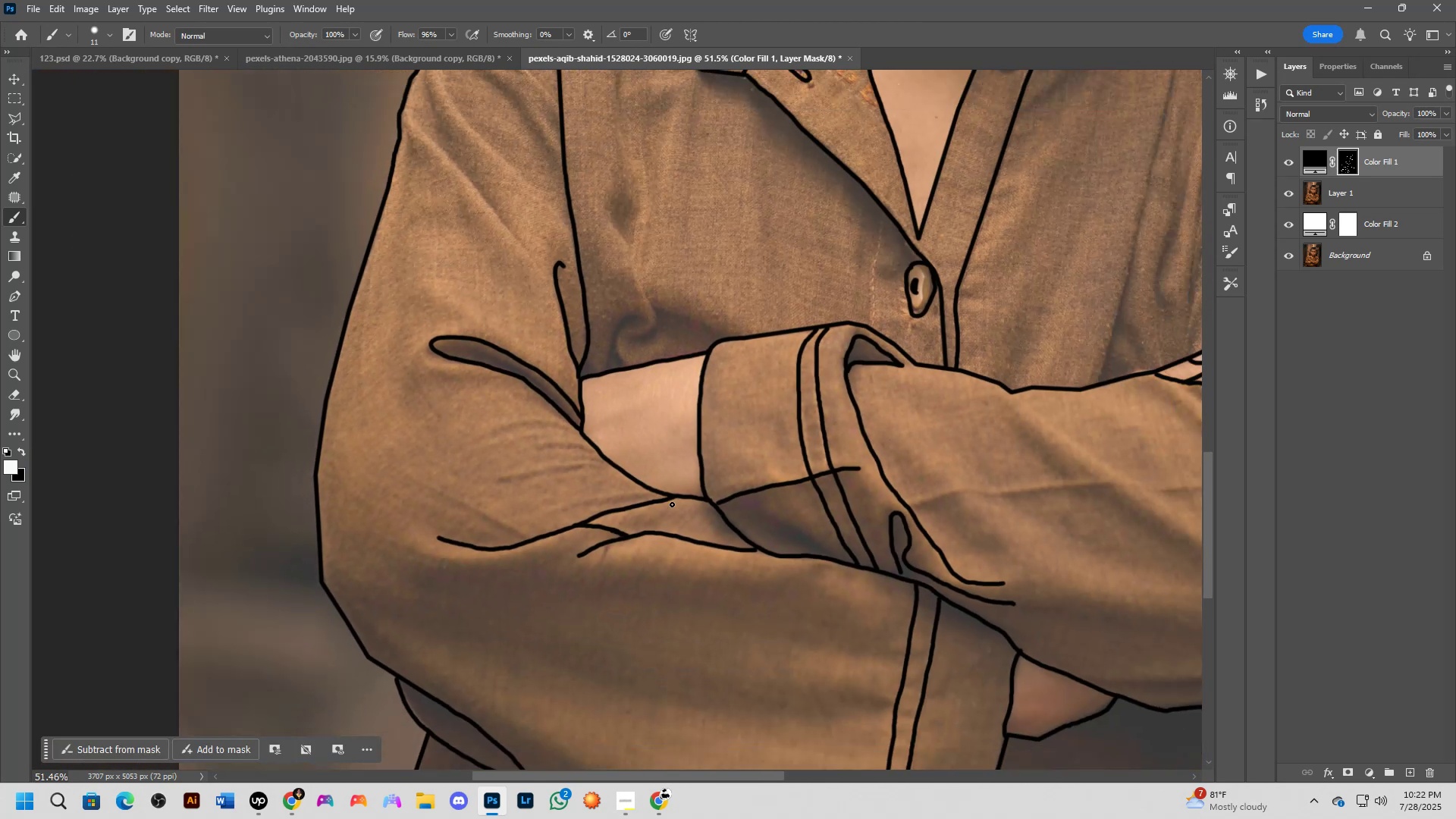 
left_click_drag(start_coordinate=[664, 591], to_coordinate=[545, 472])
 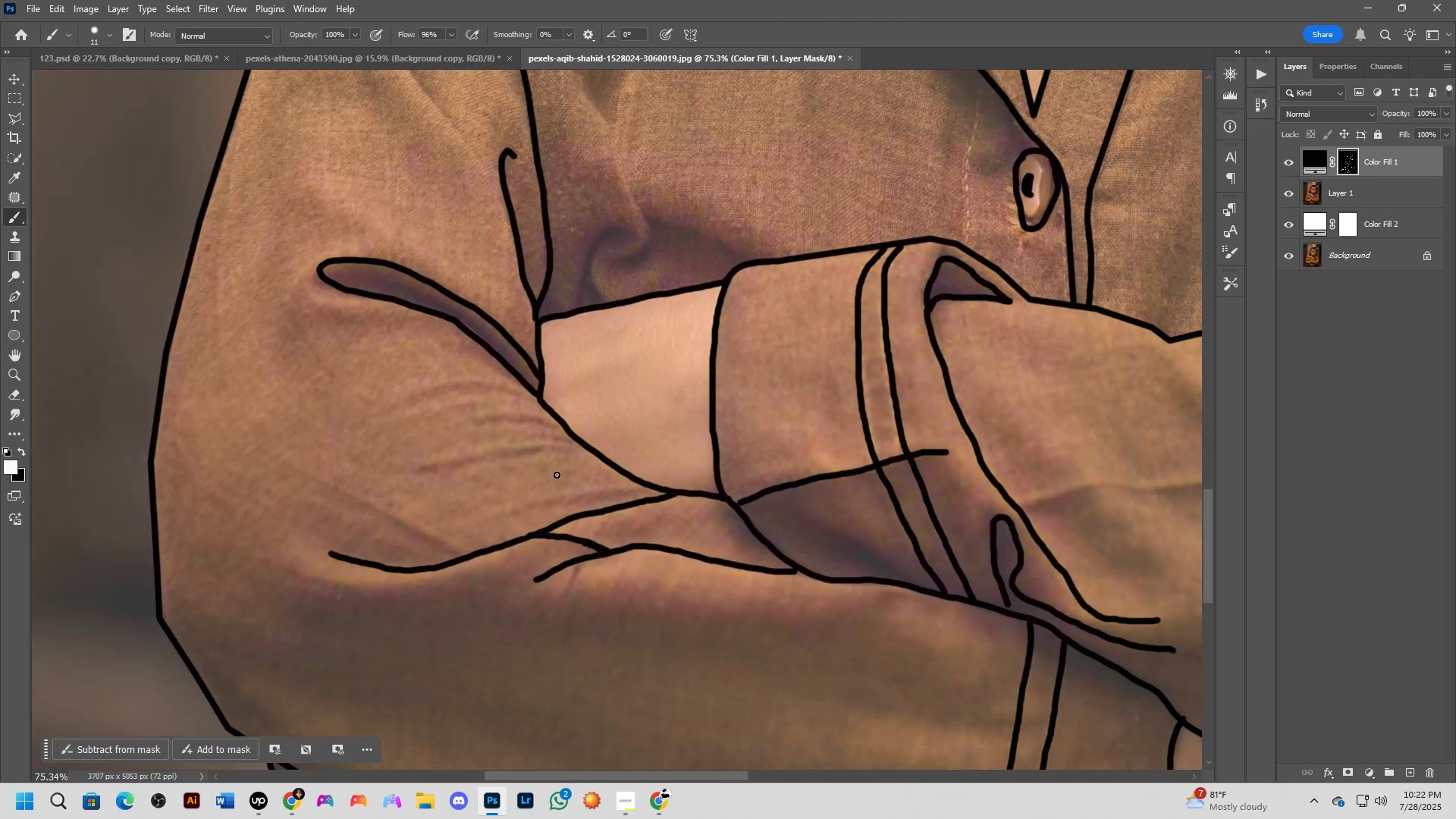 
scroll: coordinate [683, 503], scroll_direction: down, amount: 8.0
 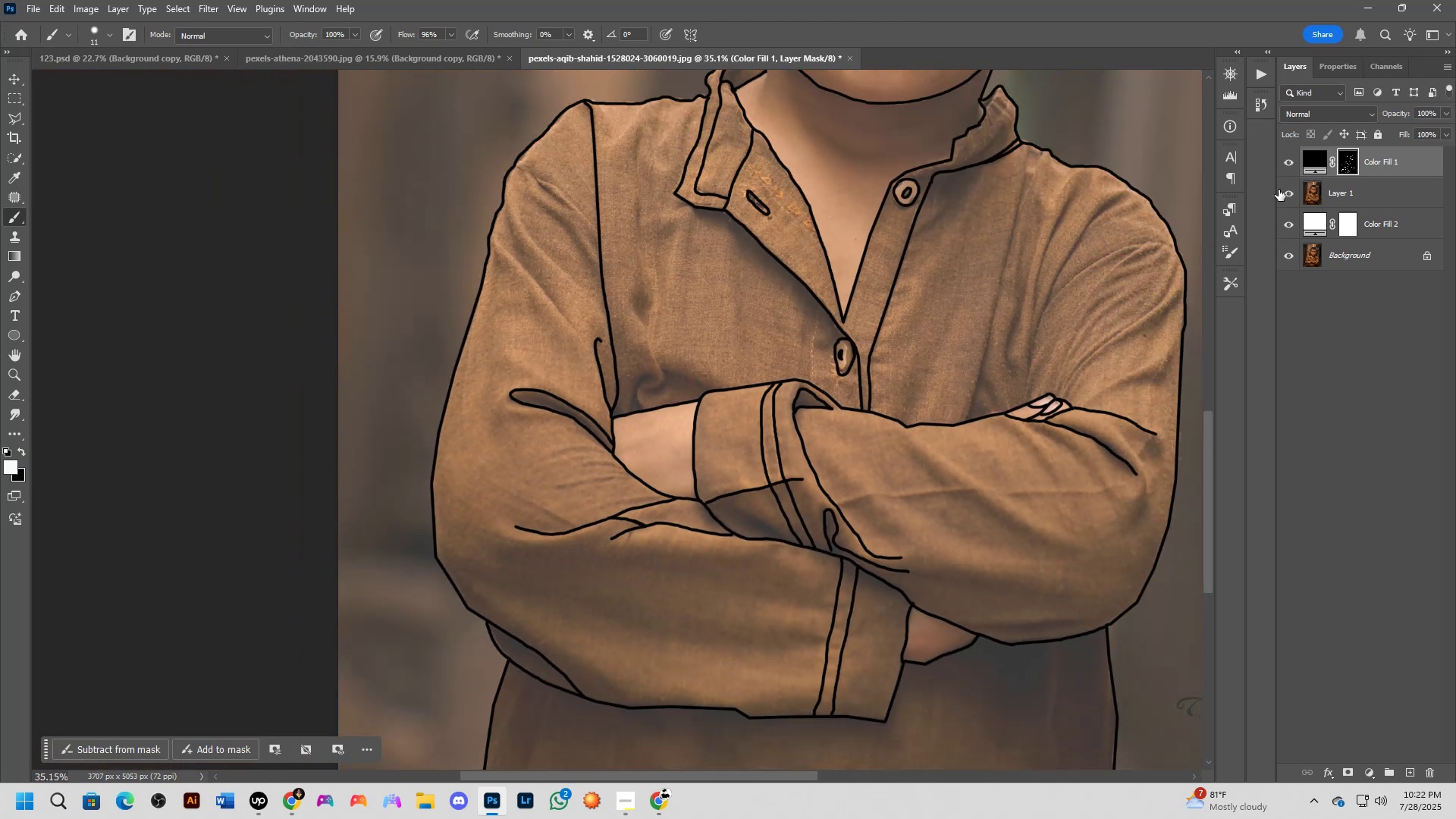 
left_click([1291, 196])
 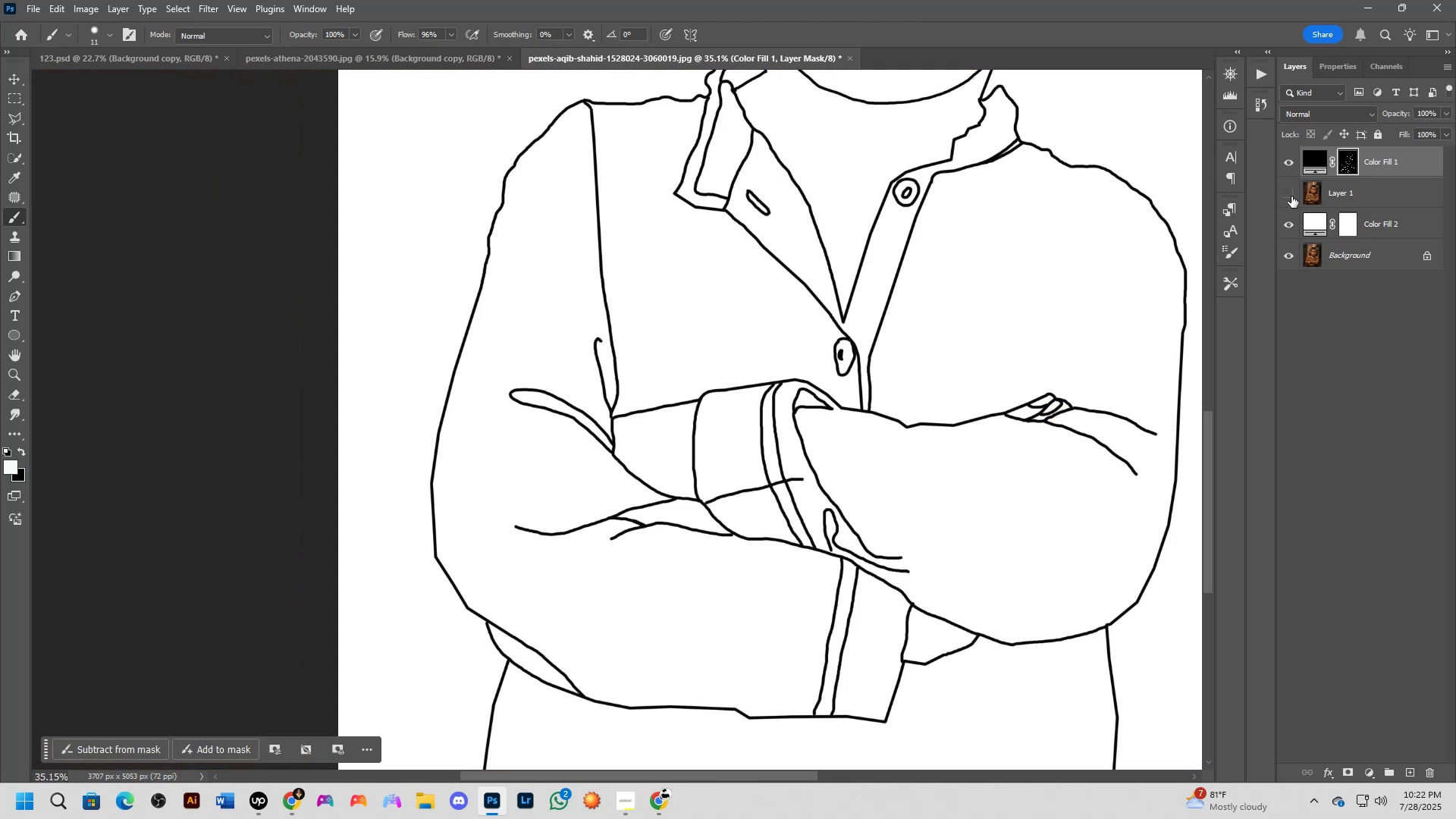 
left_click([1291, 196])
 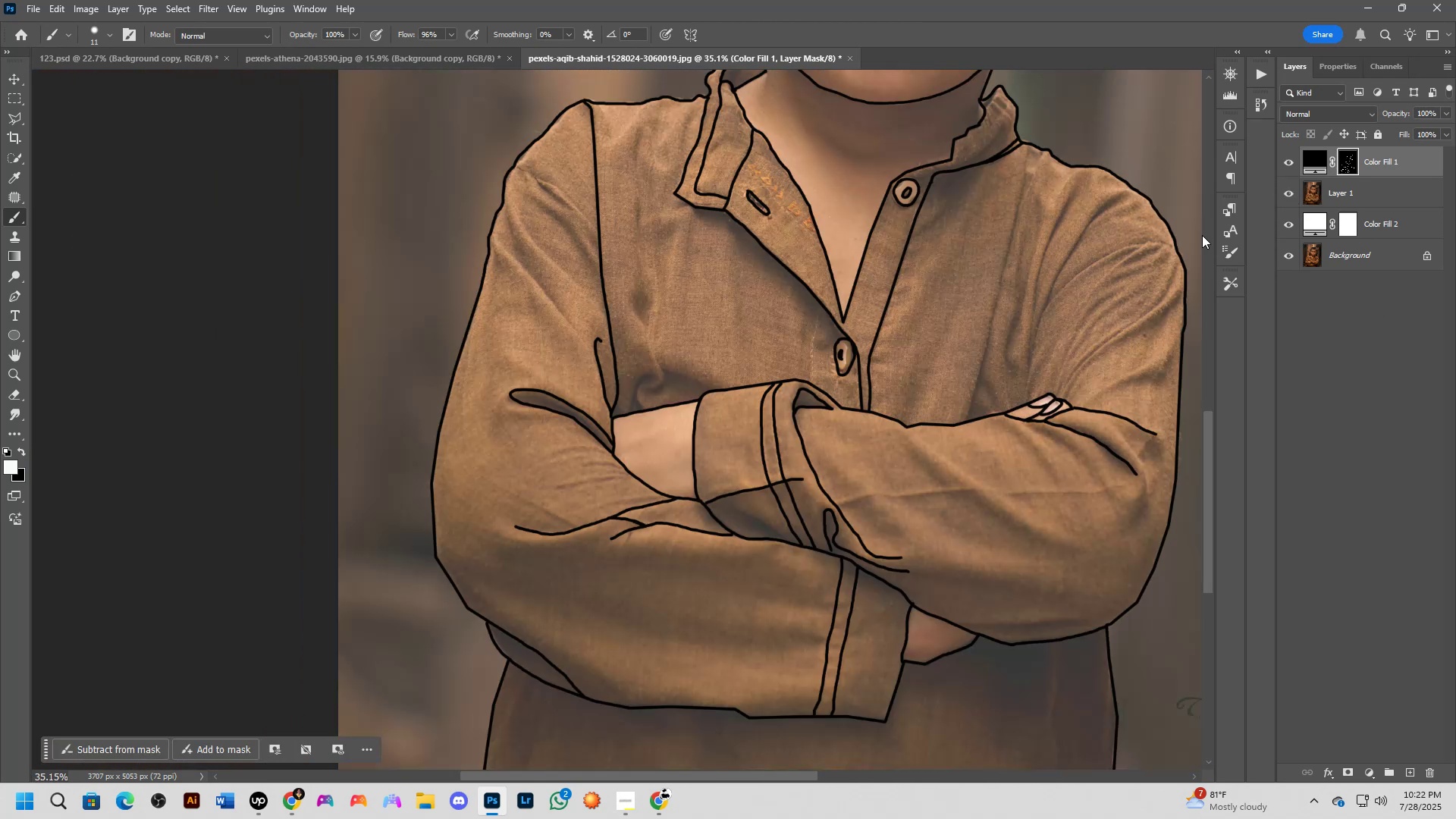 
hold_key(key=Space, duration=0.79)
 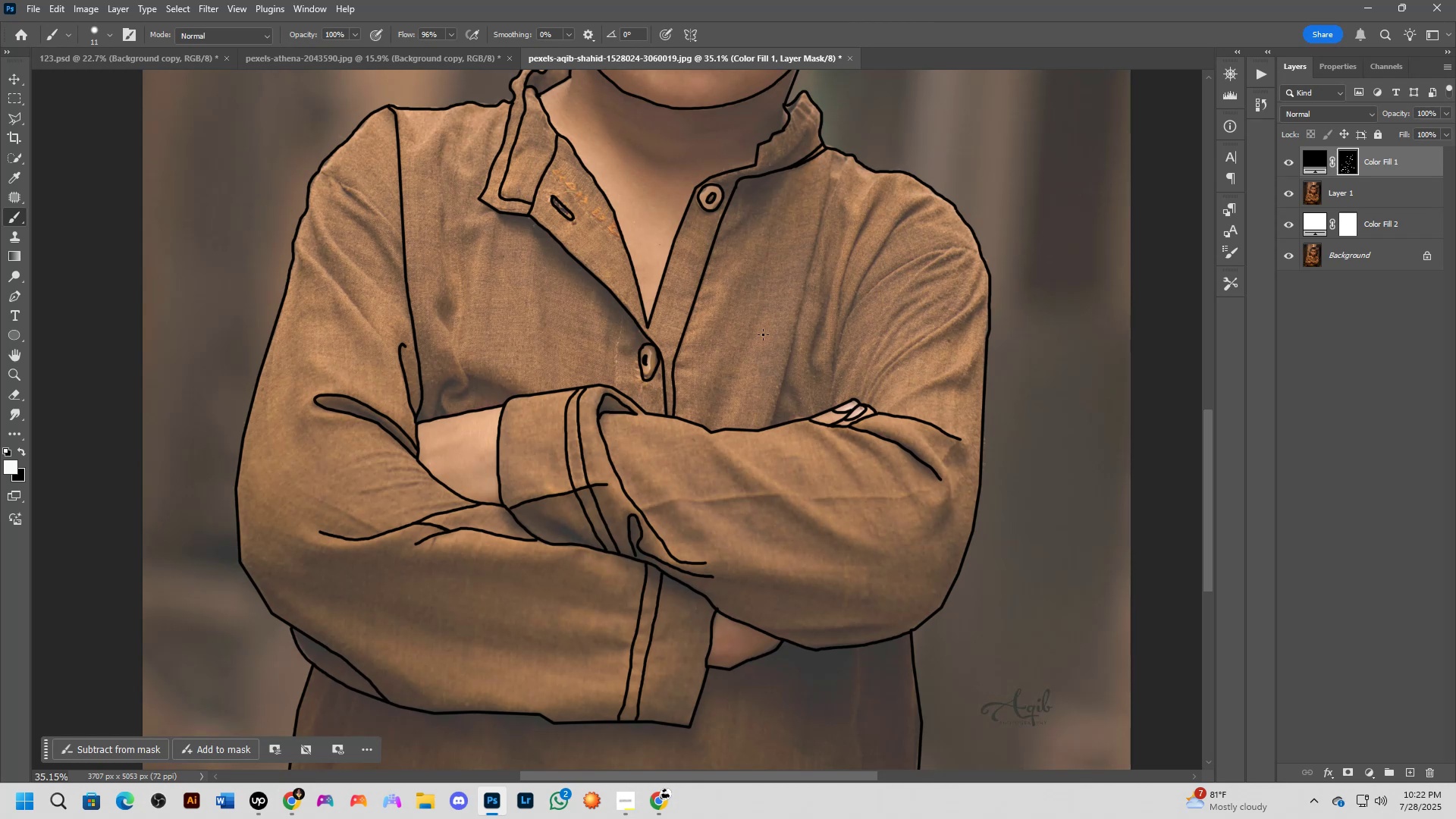 
left_click_drag(start_coordinate=[946, 287], to_coordinate=[751, 292])
 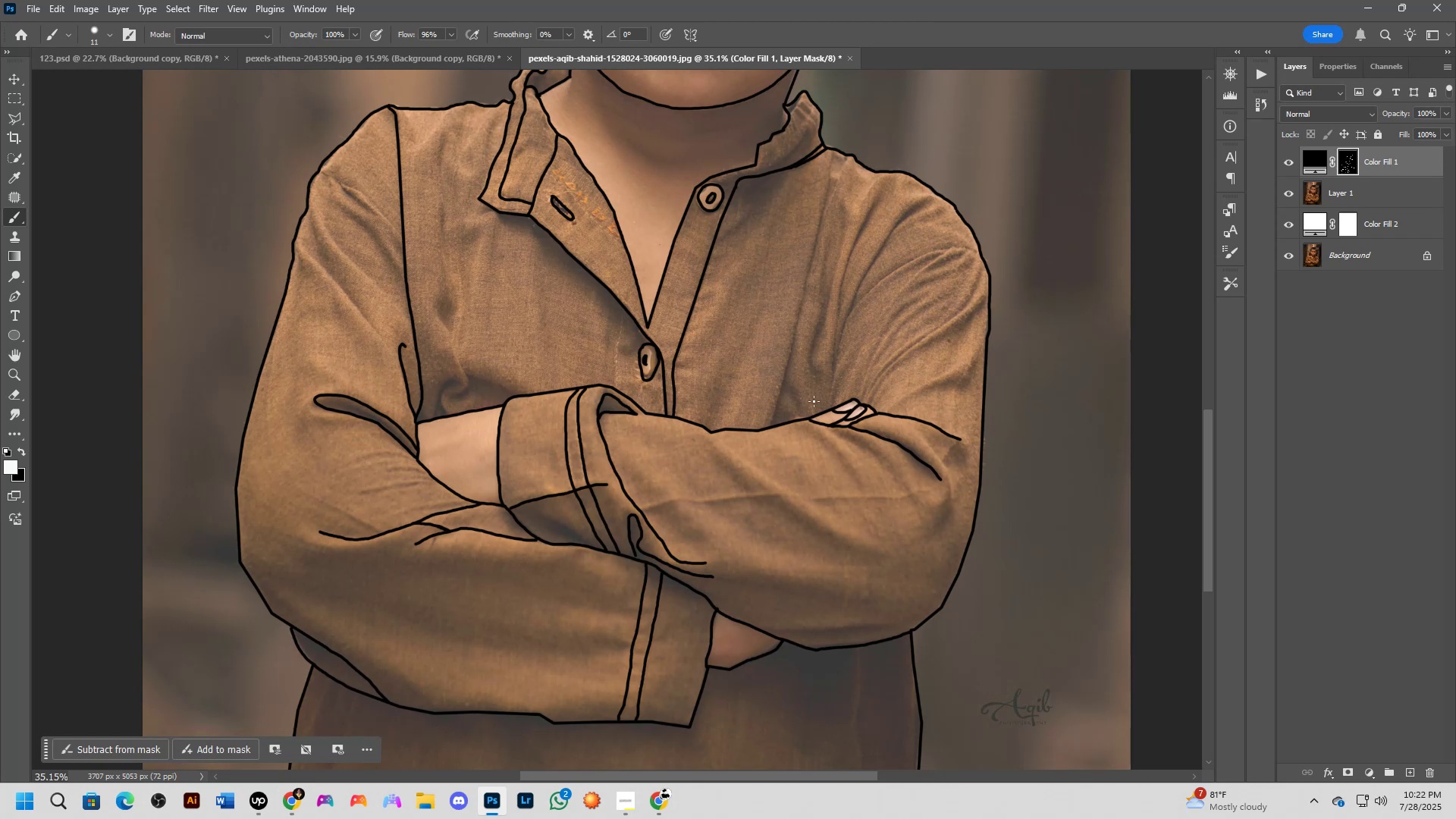 
hold_key(key=Space, duration=1.54)
 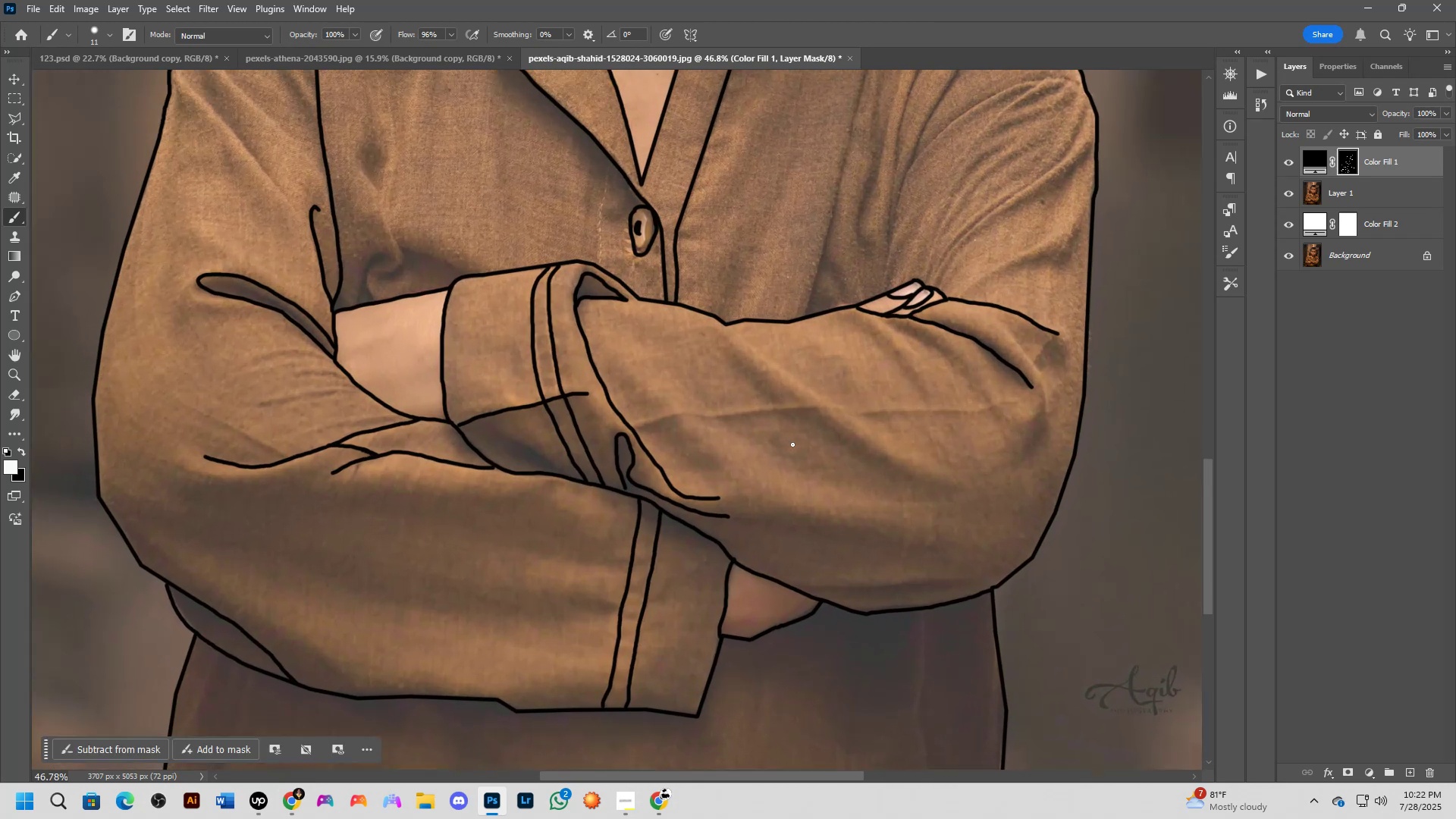 
left_click_drag(start_coordinate=[747, 520], to_coordinate=[778, 442])
 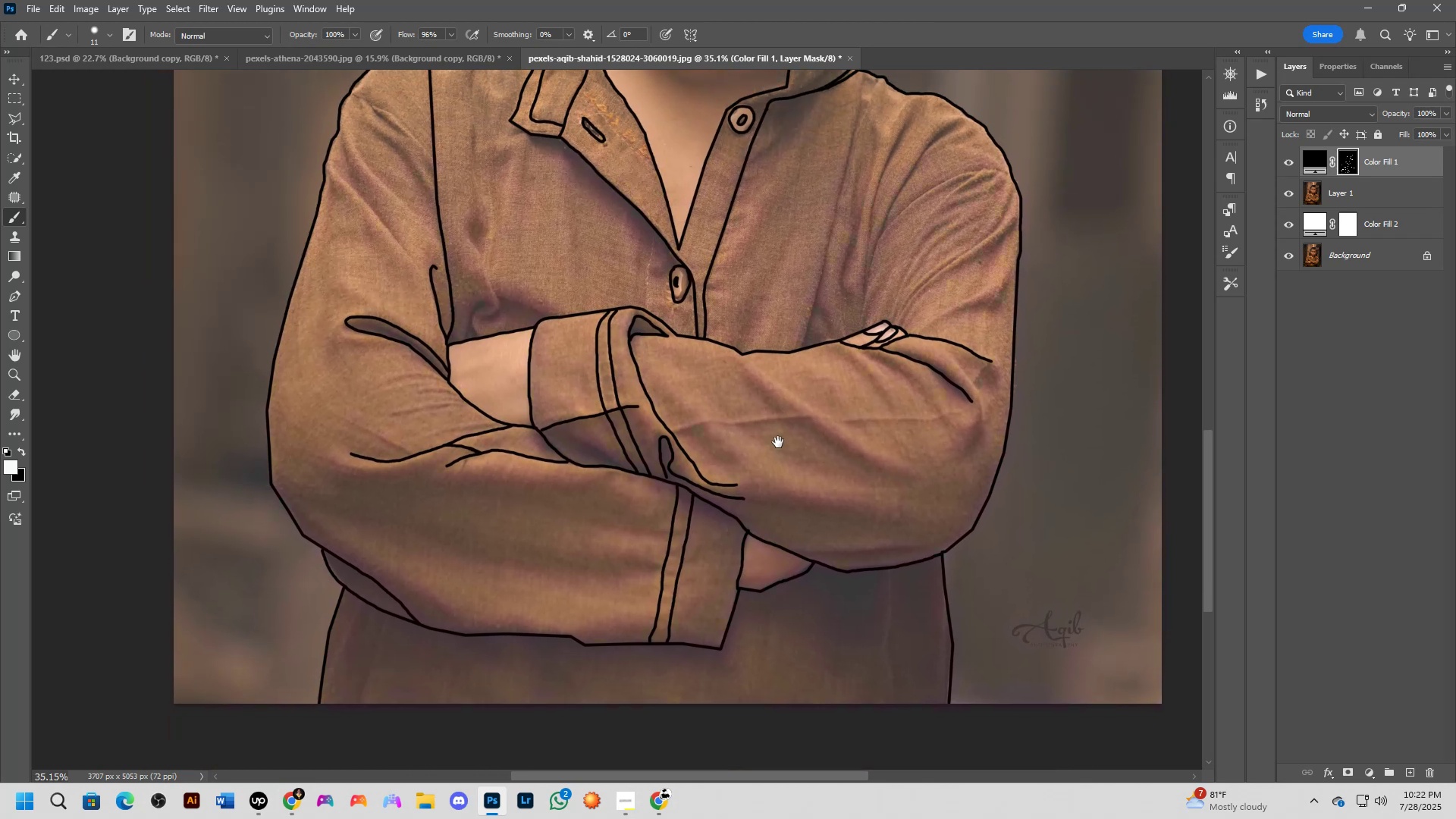 
key(Space)
 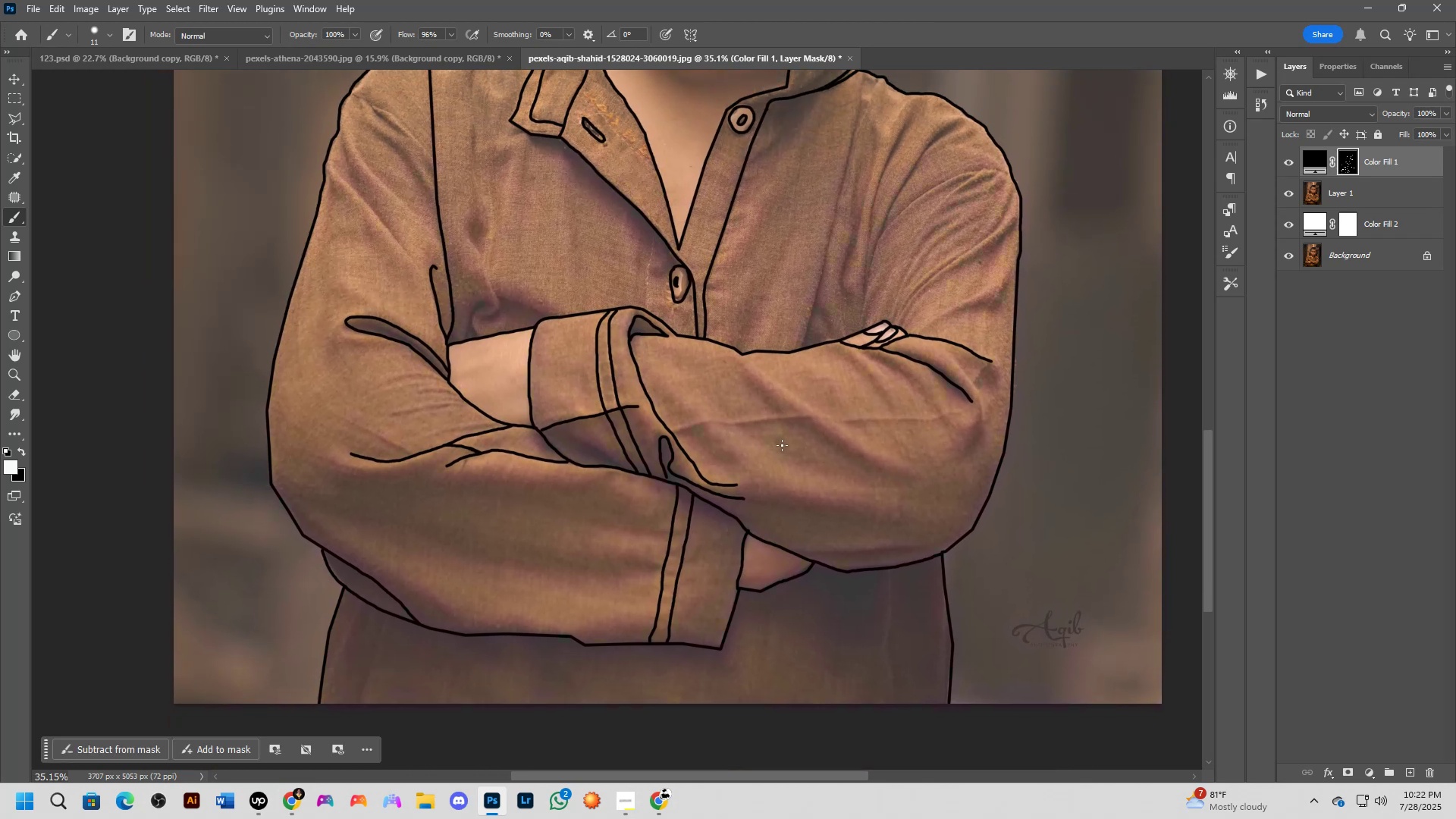 
scroll: coordinate [793, 444], scroll_direction: up, amount: 5.0
 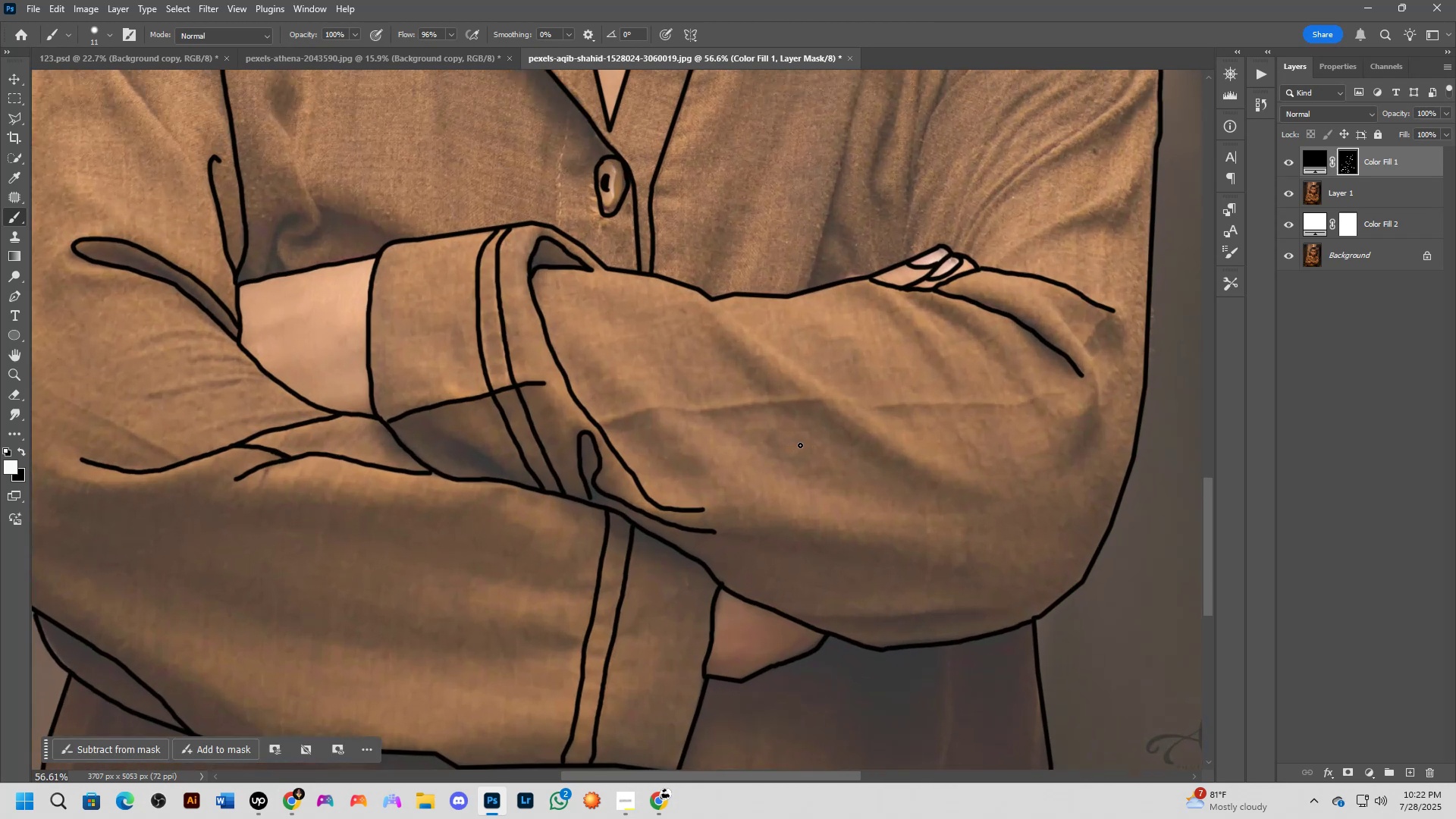 
hold_key(key=Space, duration=0.76)
 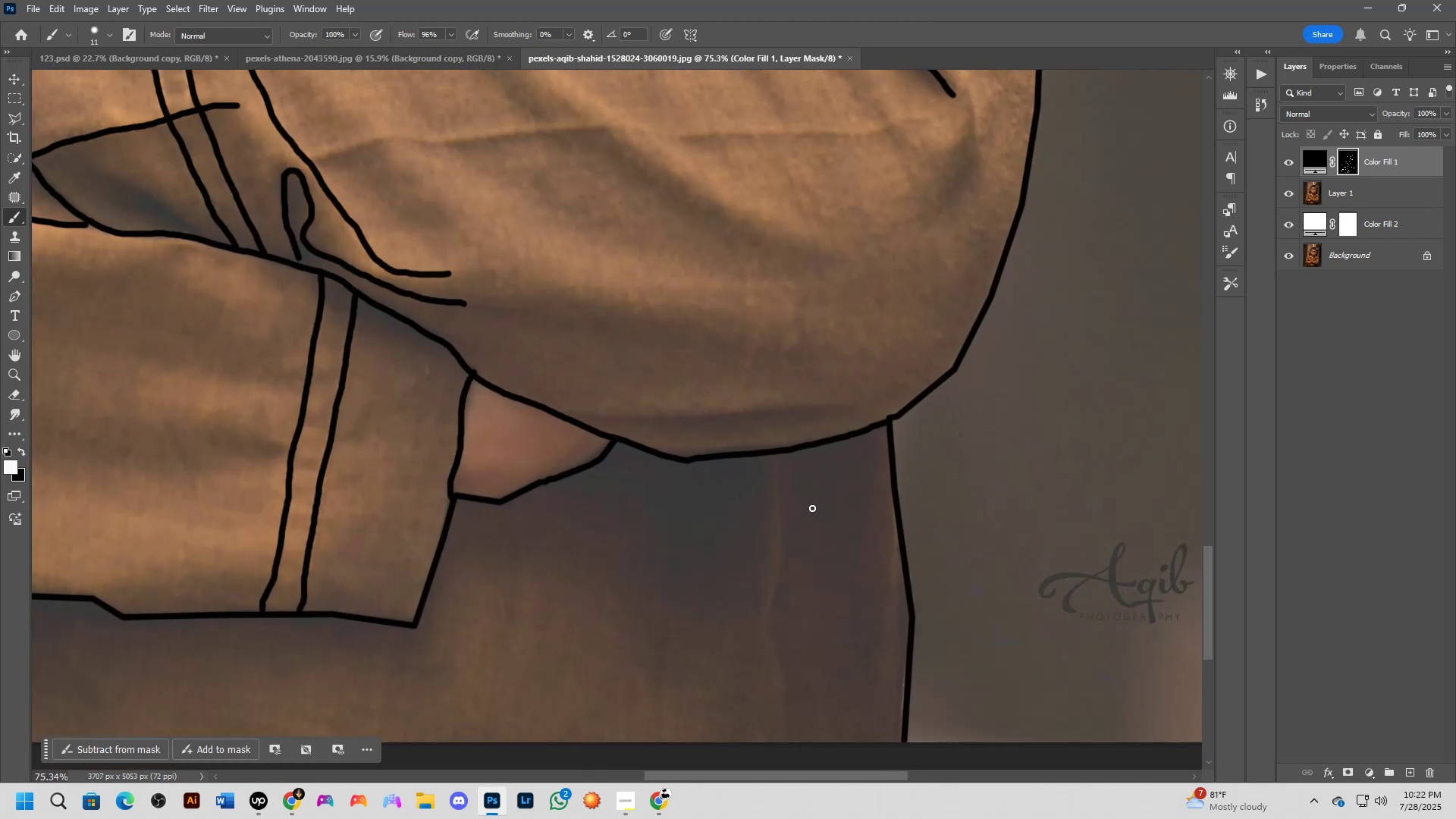 
left_click_drag(start_coordinate=[964, 620], to_coordinate=[800, 442])
 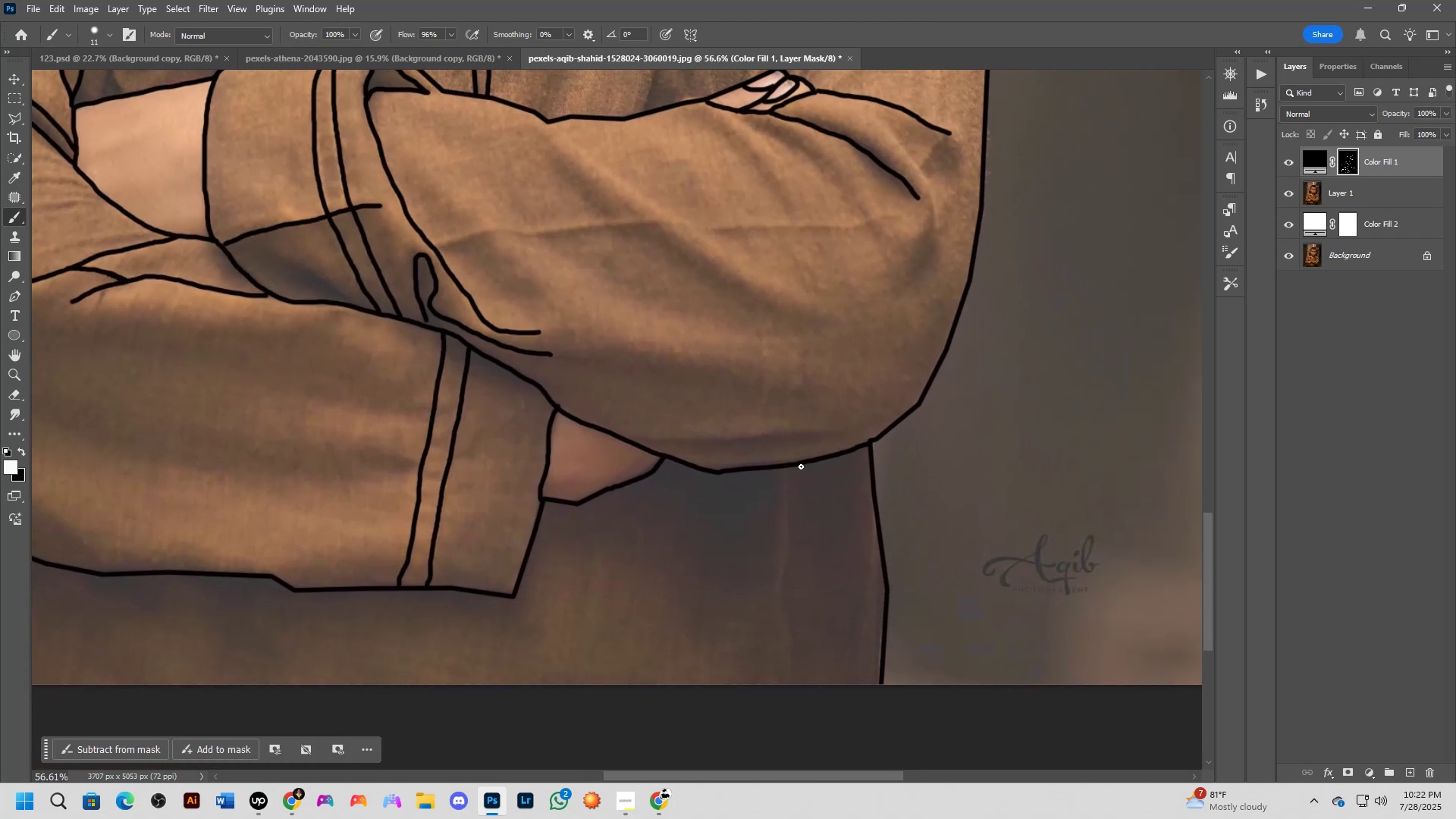 
scroll: coordinate [812, 508], scroll_direction: up, amount: 5.0
 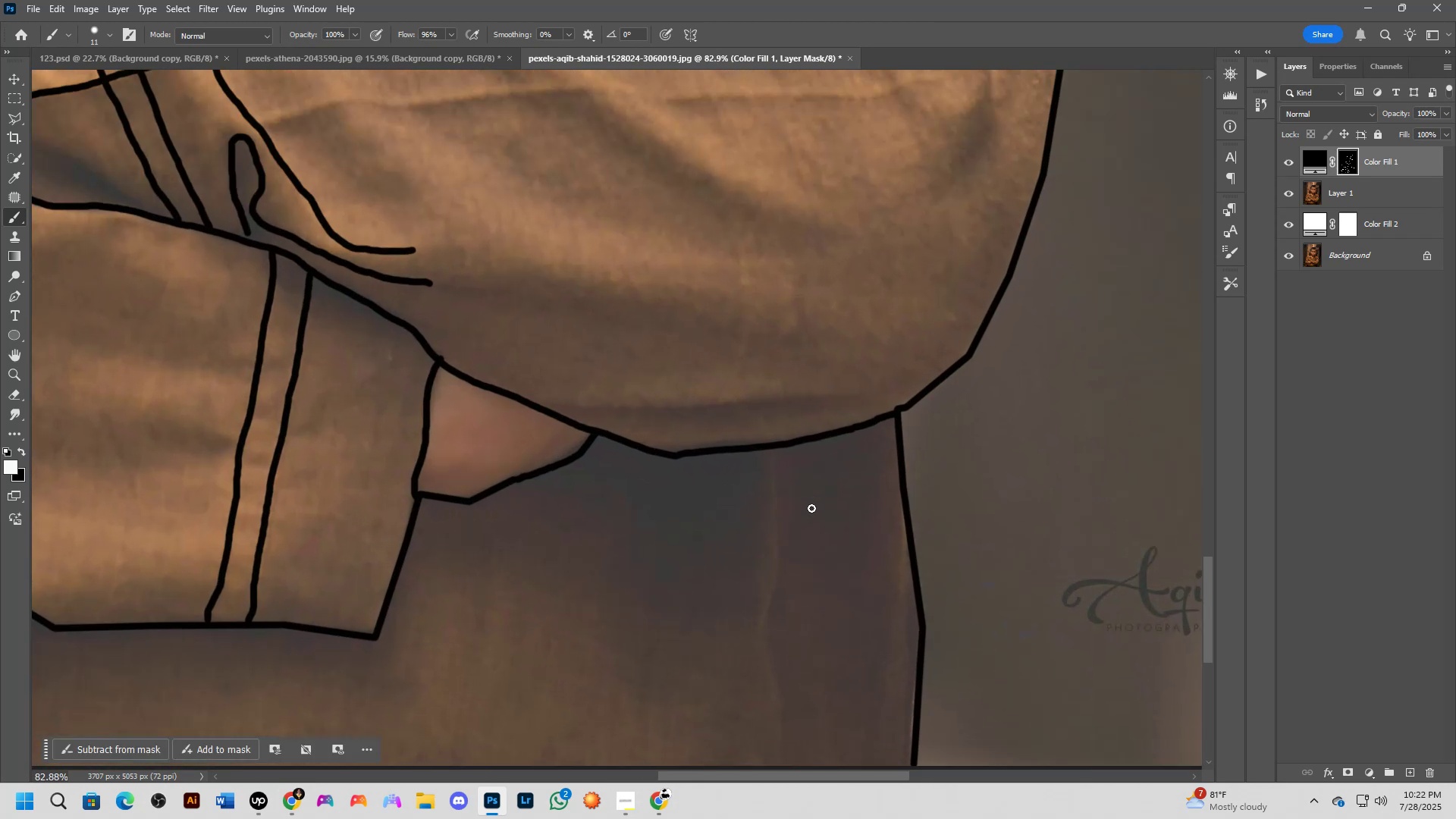 
hold_key(key=Space, duration=0.78)
 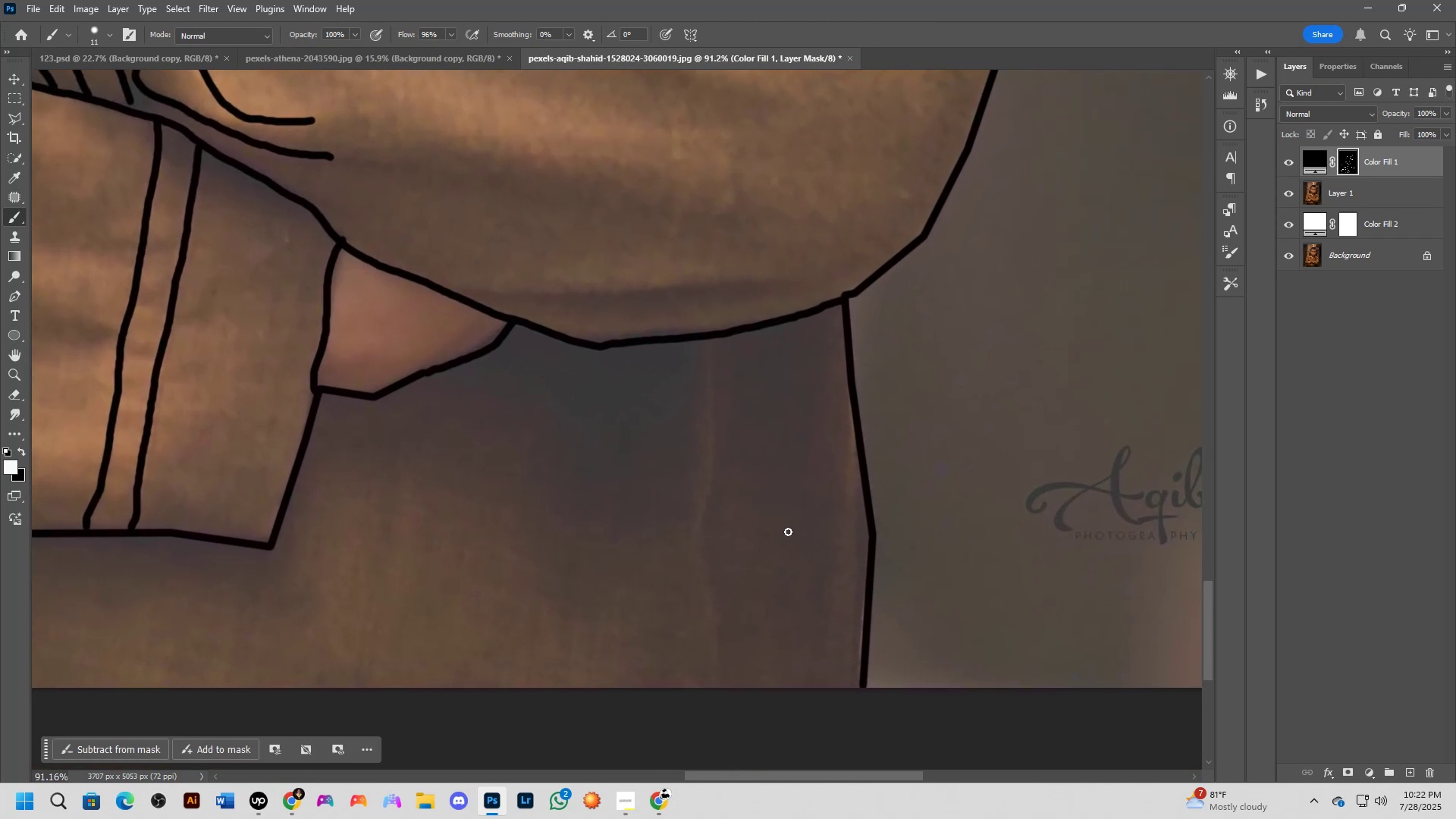 
left_click_drag(start_coordinate=[836, 608], to_coordinate=[775, 504])
 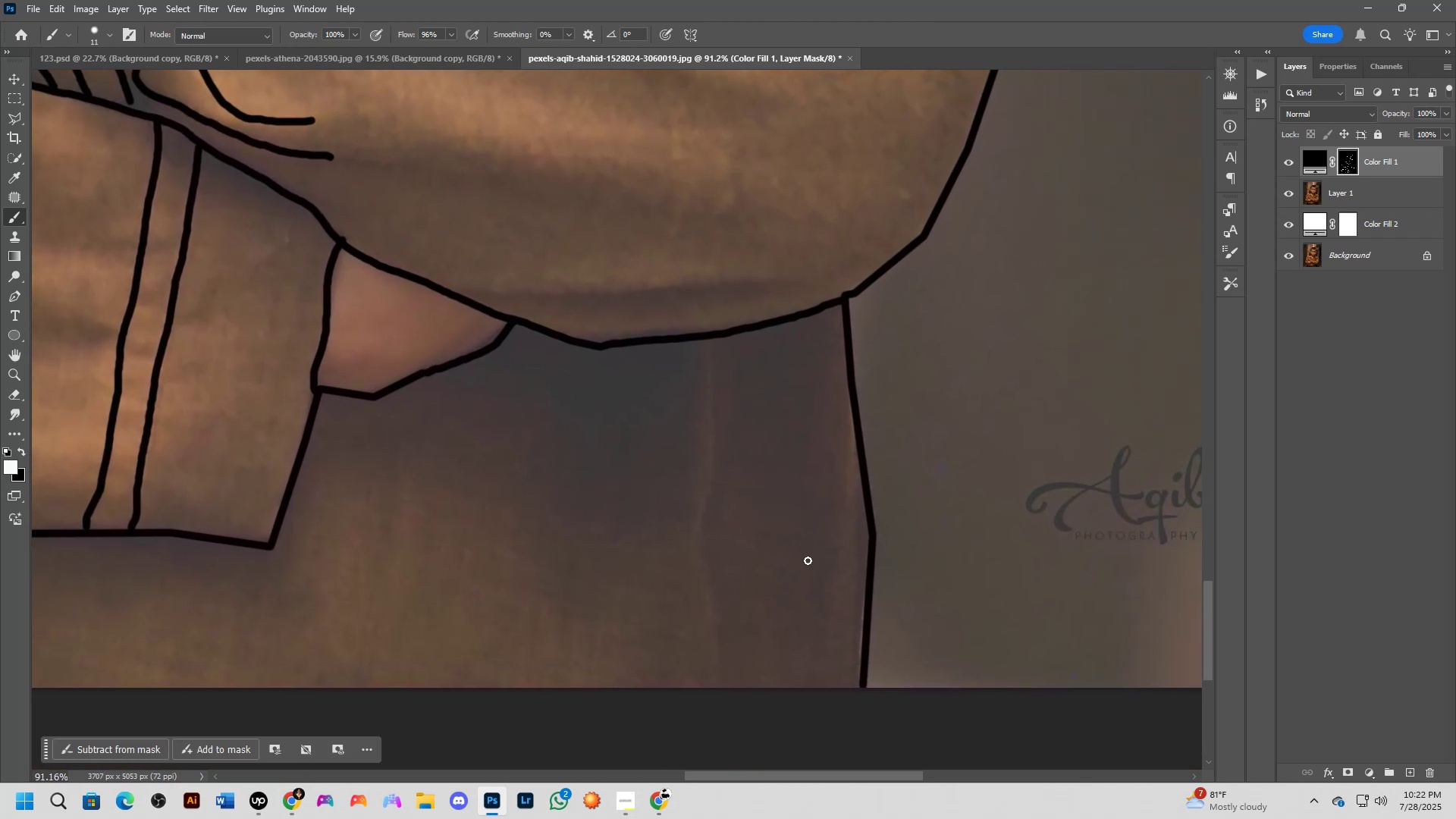 
hold_key(key=Space, duration=0.53)
 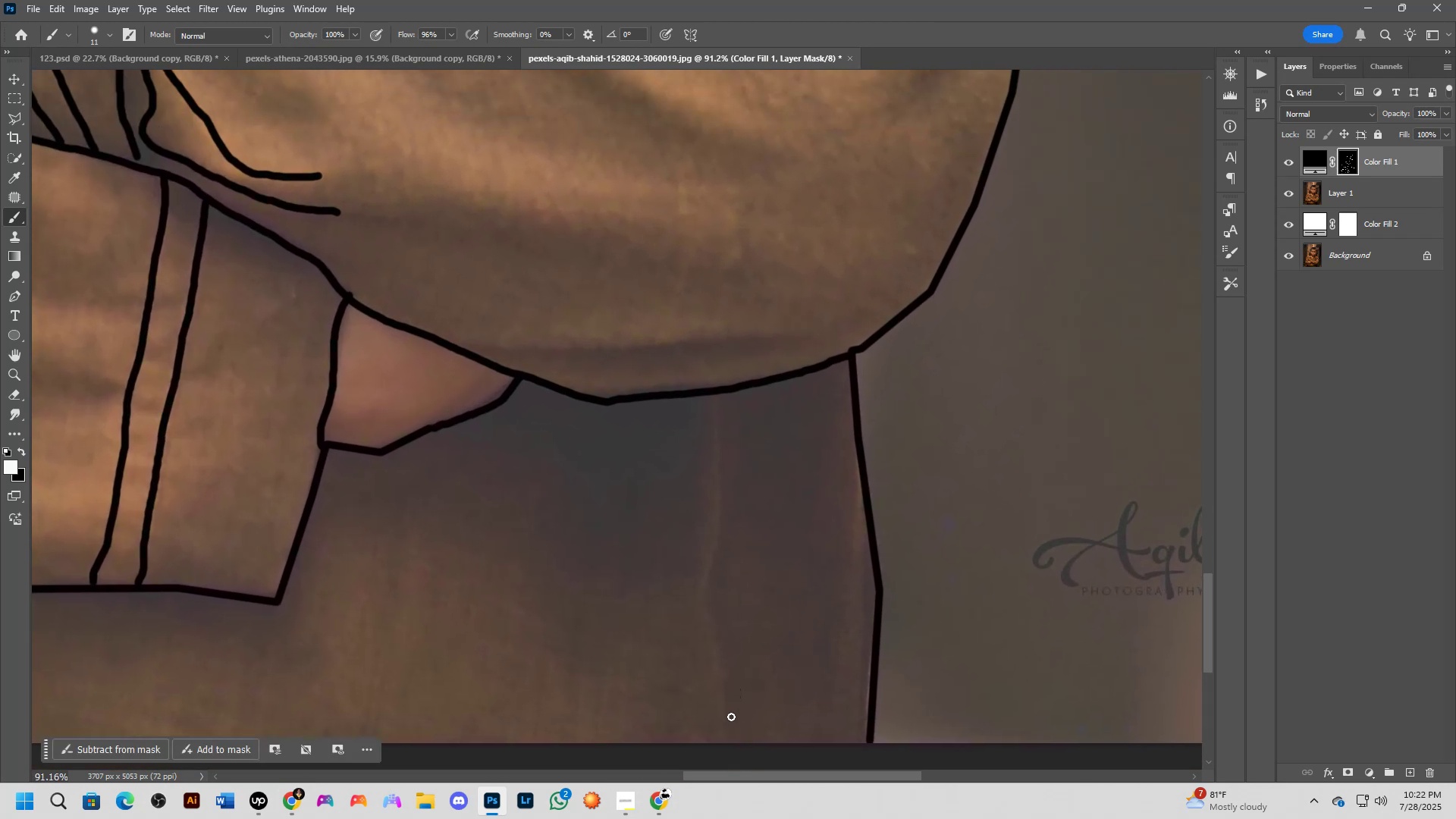 
left_click_drag(start_coordinate=[783, 525], to_coordinate=[790, 580])
 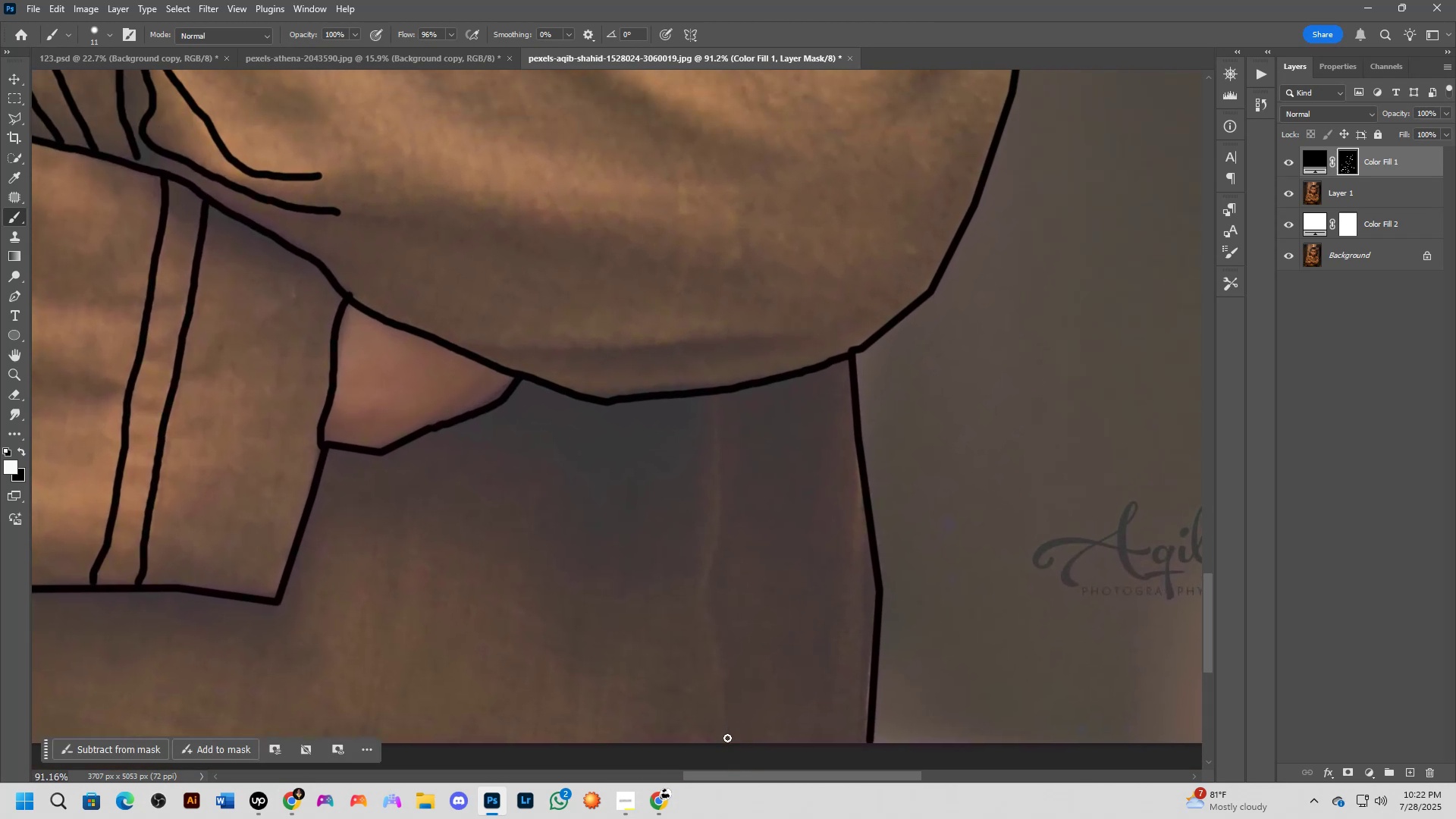 
left_click_drag(start_coordinate=[726, 741], to_coordinate=[714, 394])
 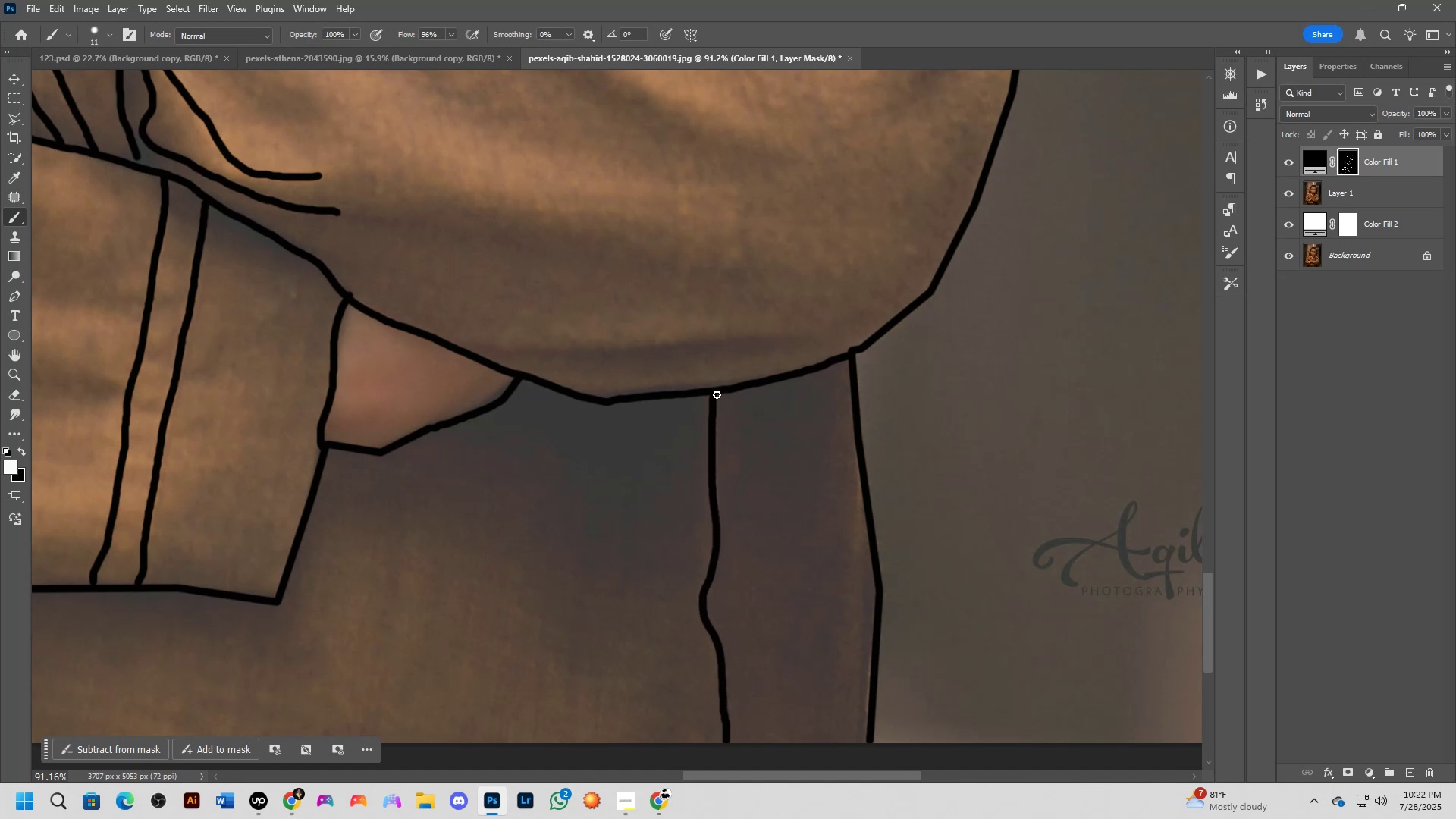 
hold_key(key=Space, duration=0.55)
 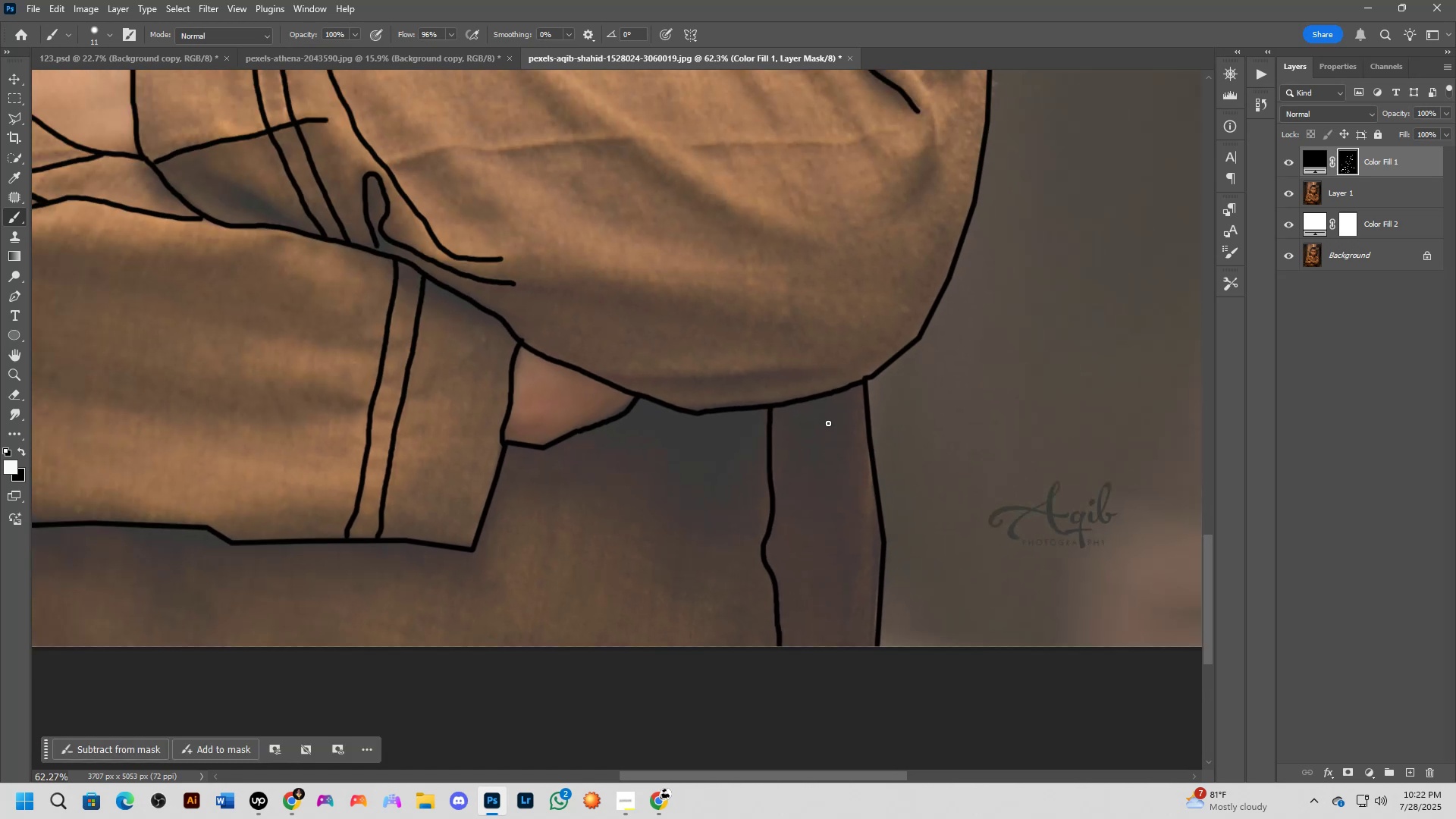 
left_click_drag(start_coordinate=[799, 415], to_coordinate=[829, 422])
 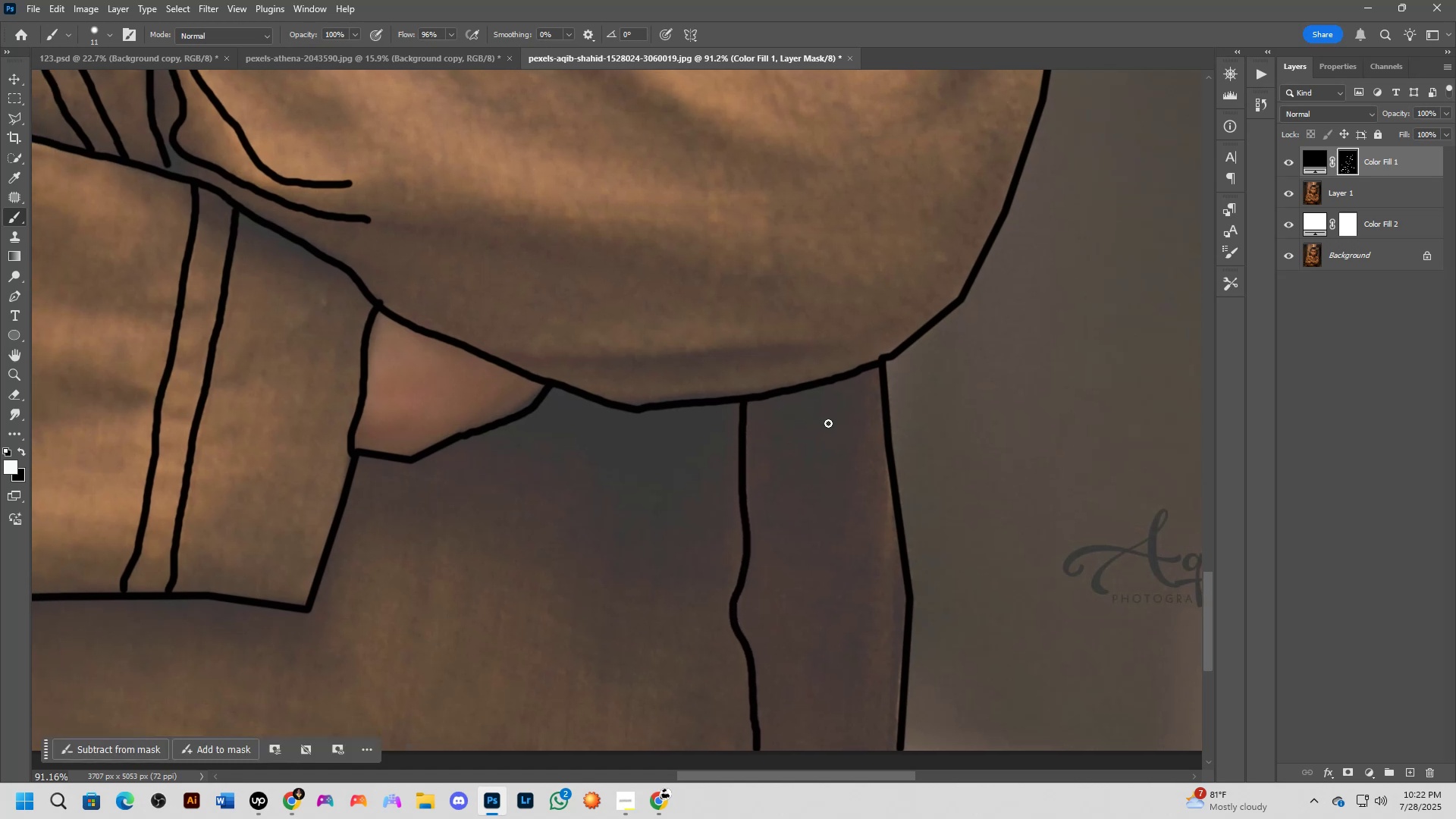 
scroll: coordinate [828, 423], scroll_direction: down, amount: 8.0
 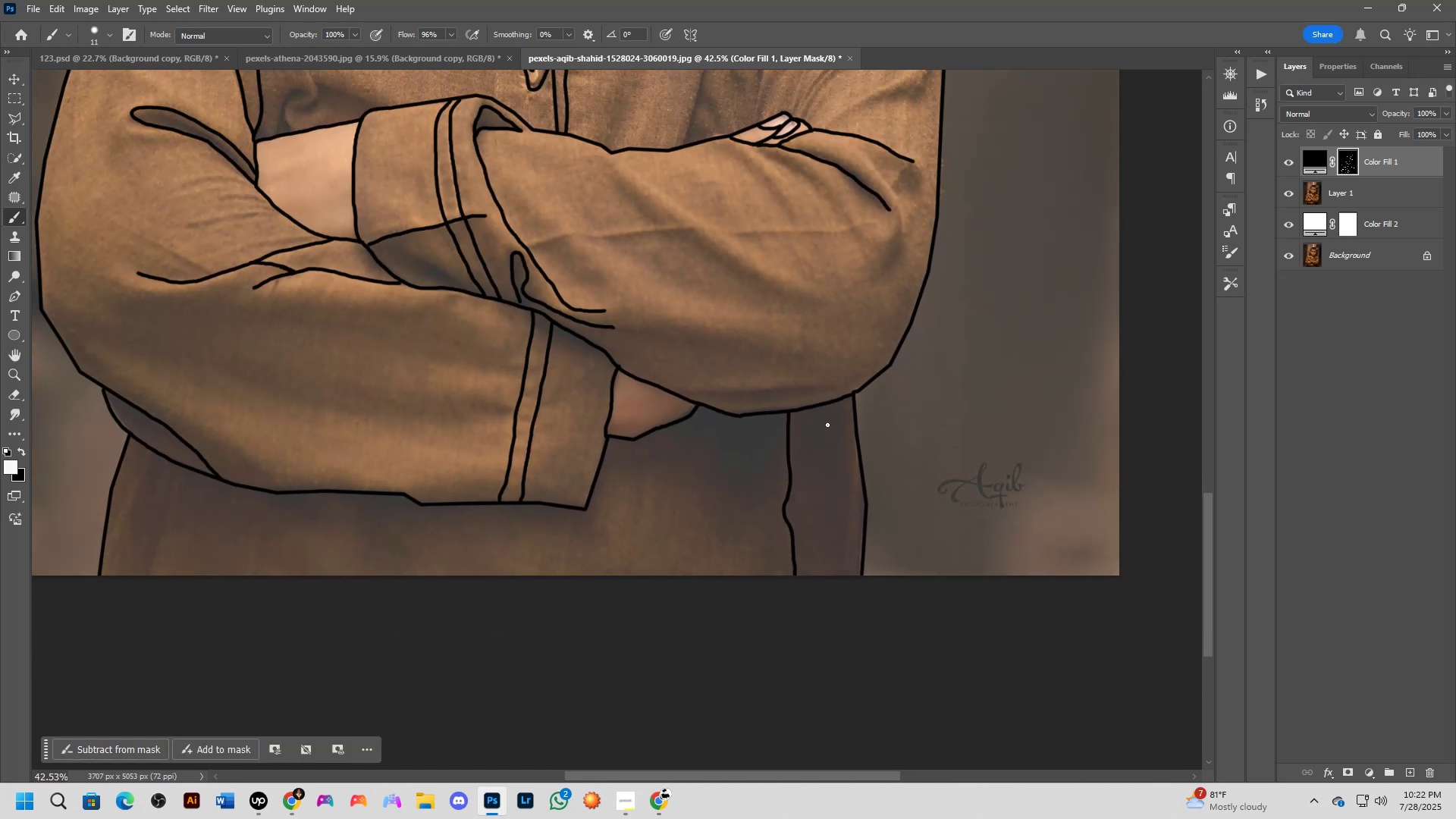 
hold_key(key=Space, duration=0.53)
 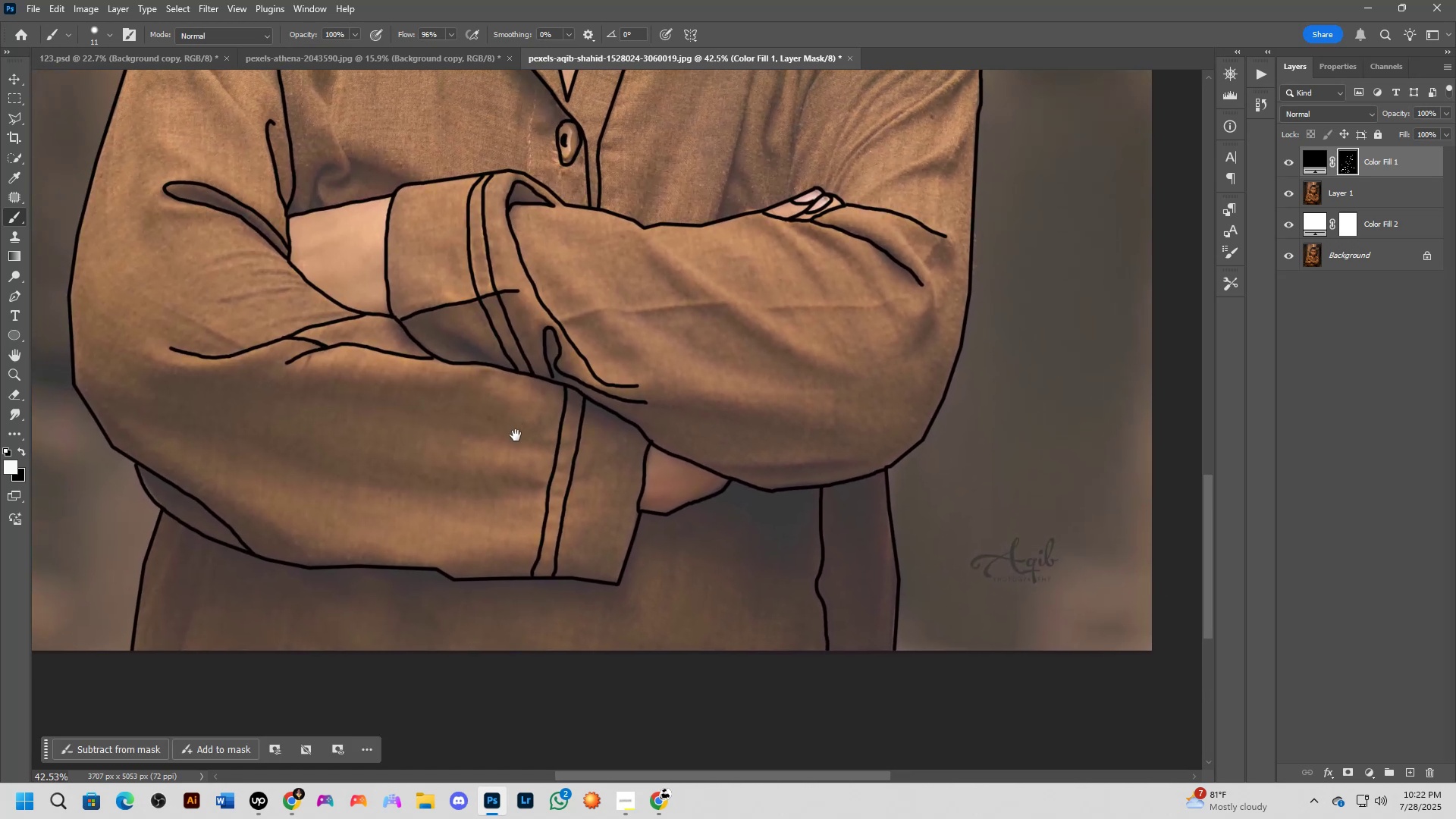 
left_click_drag(start_coordinate=[696, 436], to_coordinate=[729, 511])
 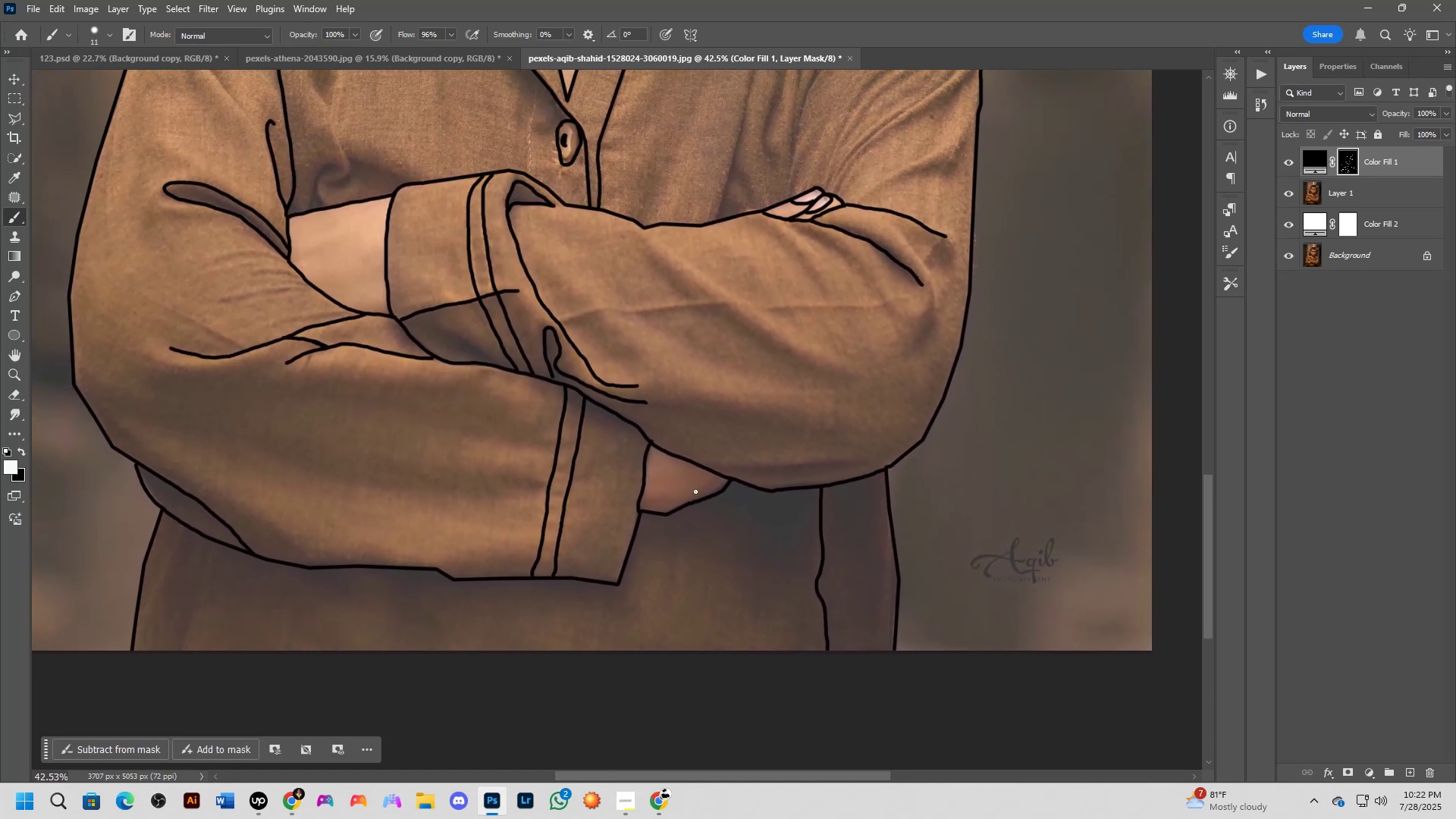 
hold_key(key=Space, duration=0.79)
 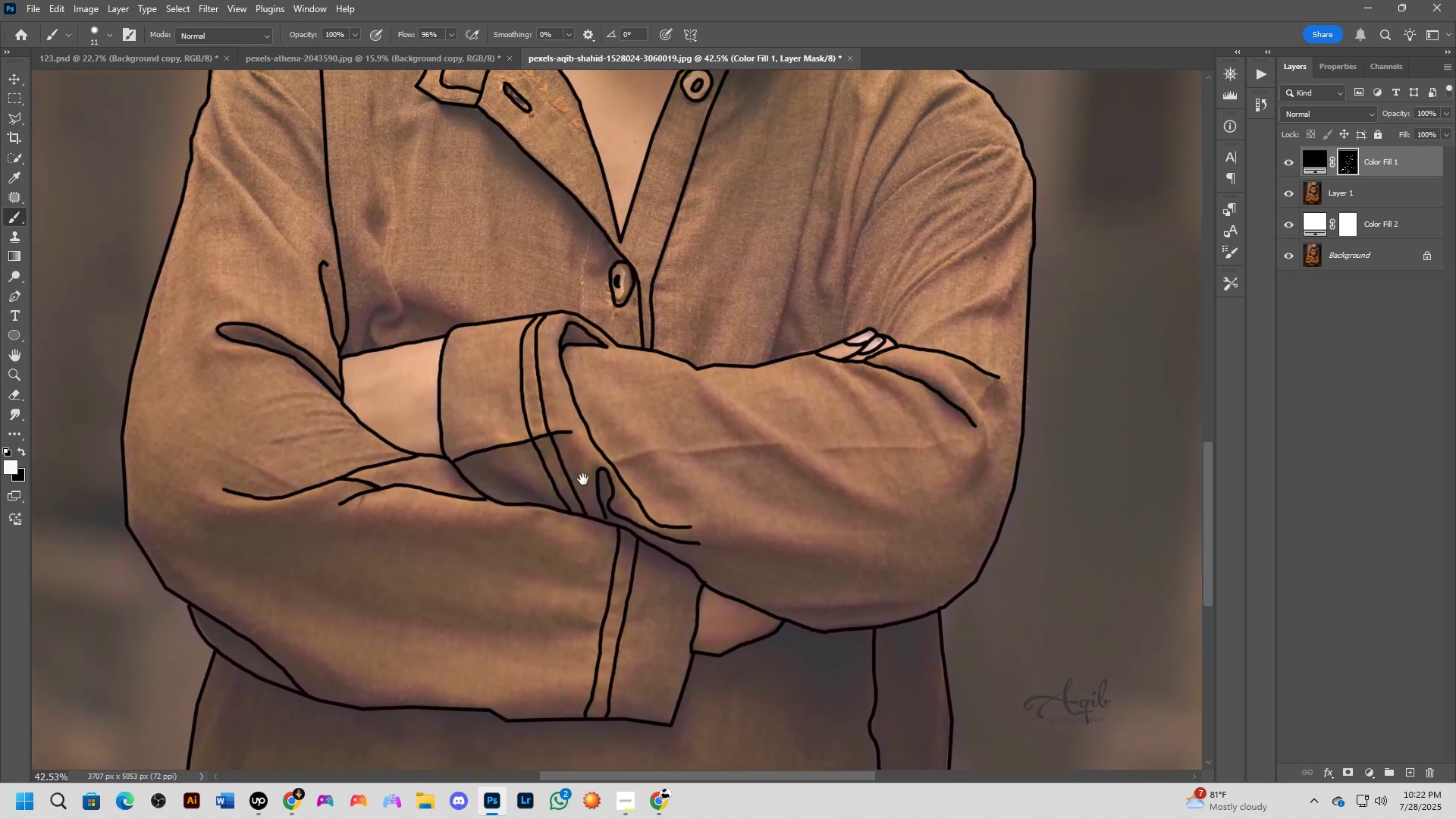 
left_click_drag(start_coordinate=[515, 443], to_coordinate=[556, 572])
 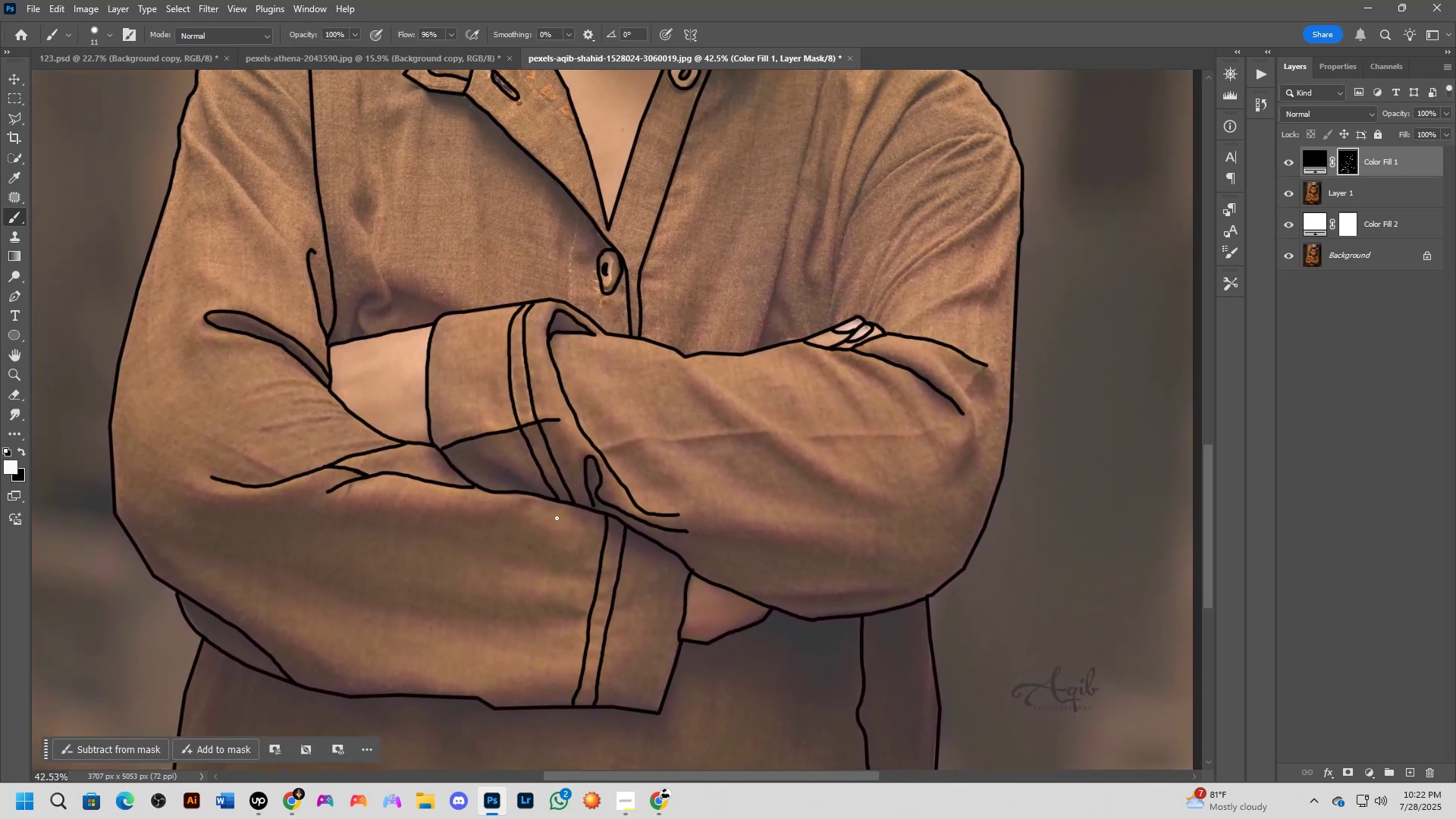 
hold_key(key=Space, duration=0.56)
 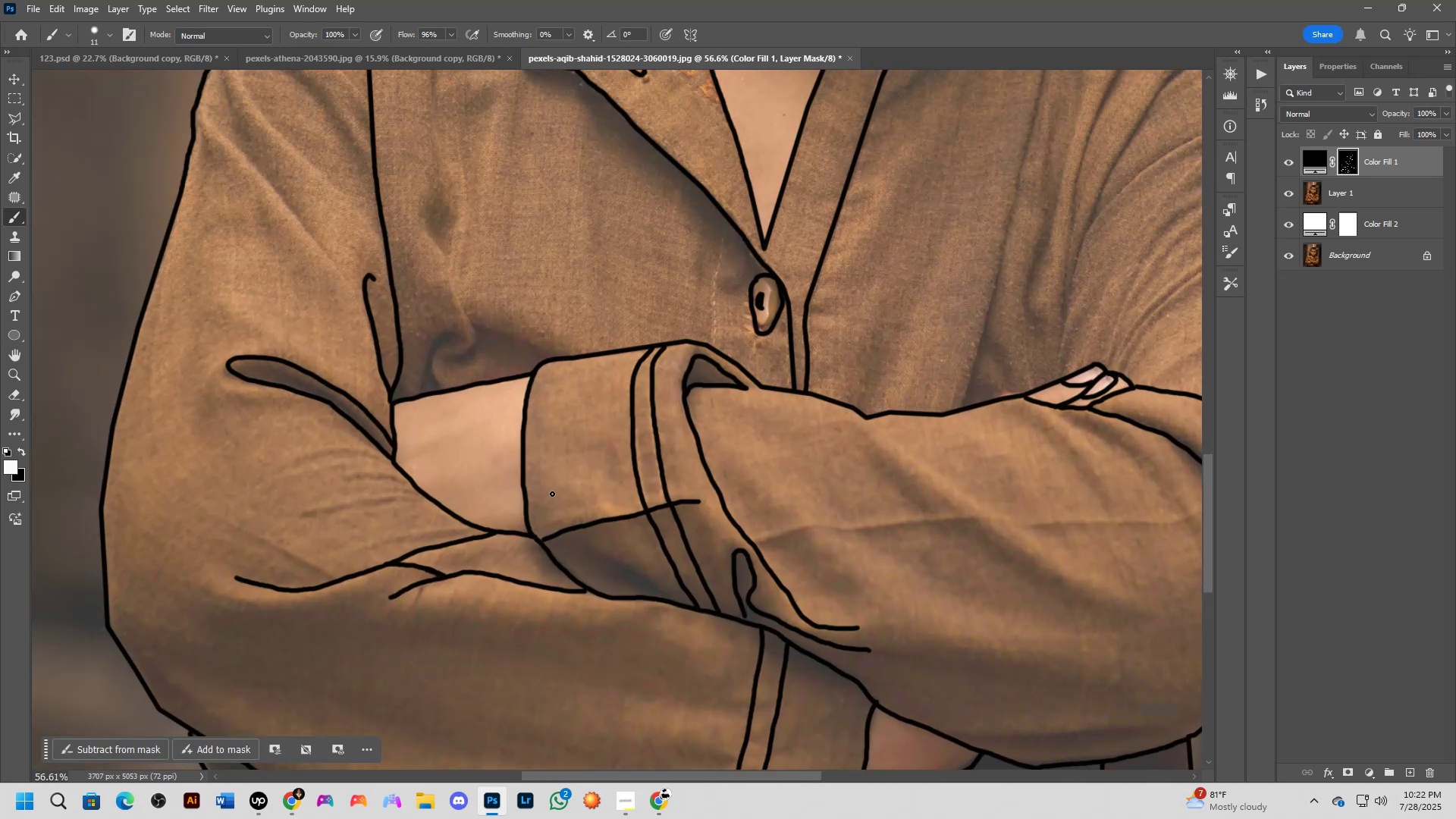 
left_click_drag(start_coordinate=[516, 425], to_coordinate=[620, 505])
 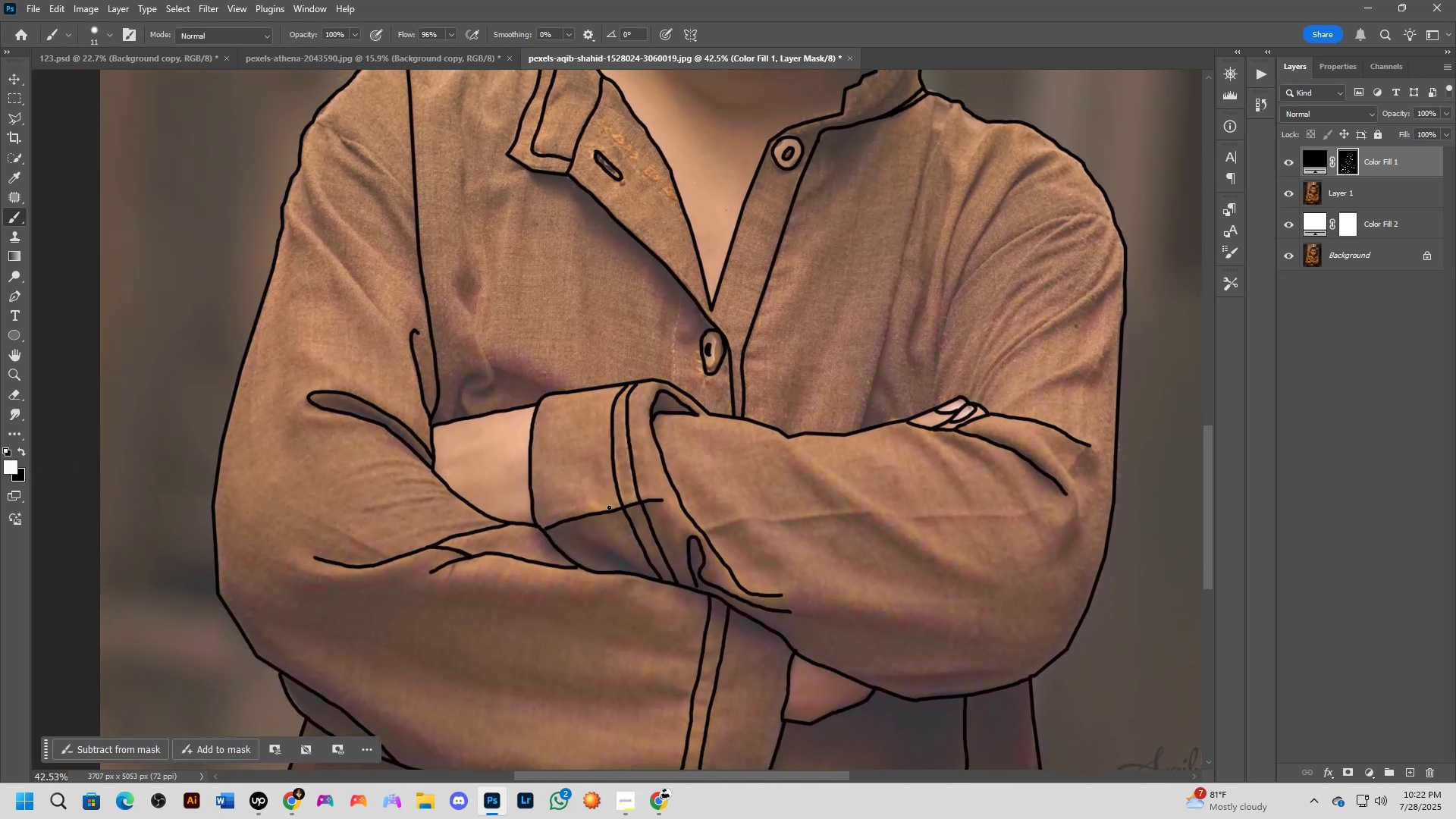 
scroll: coordinate [552, 494], scroll_direction: up, amount: 6.0
 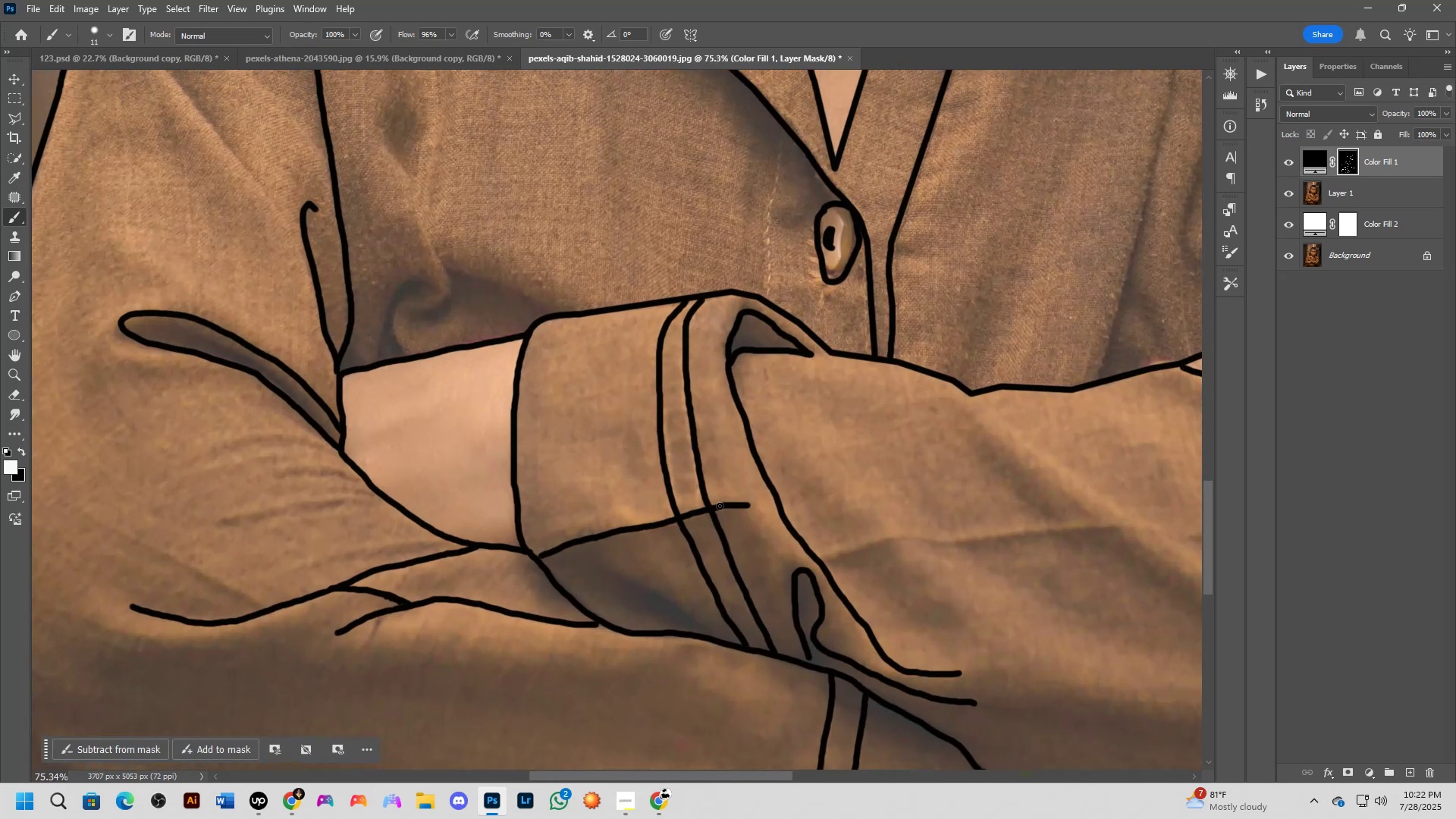 
hold_key(key=Space, duration=0.5)
 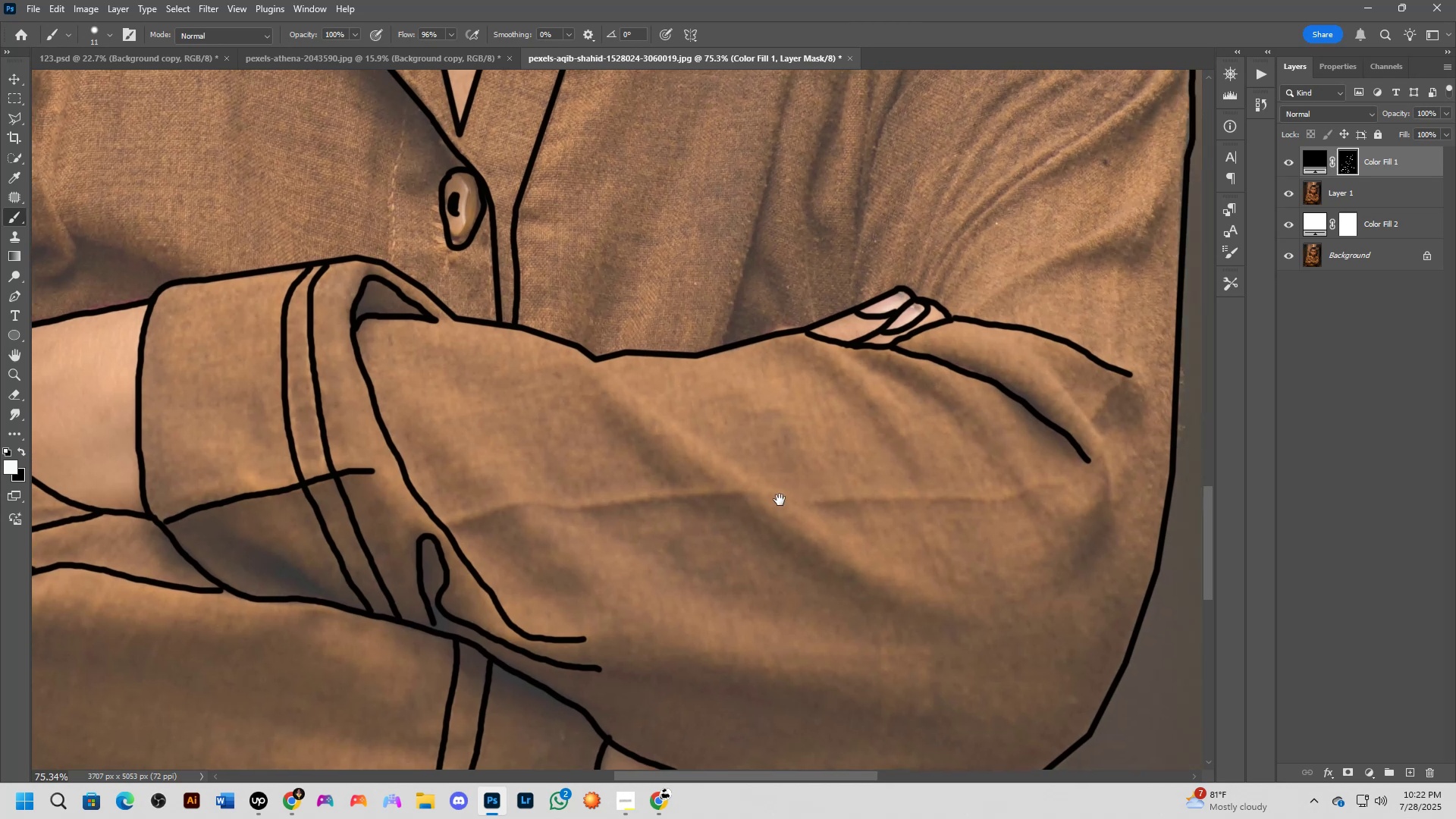 
left_click_drag(start_coordinate=[976, 524], to_coordinate=[648, 491])
 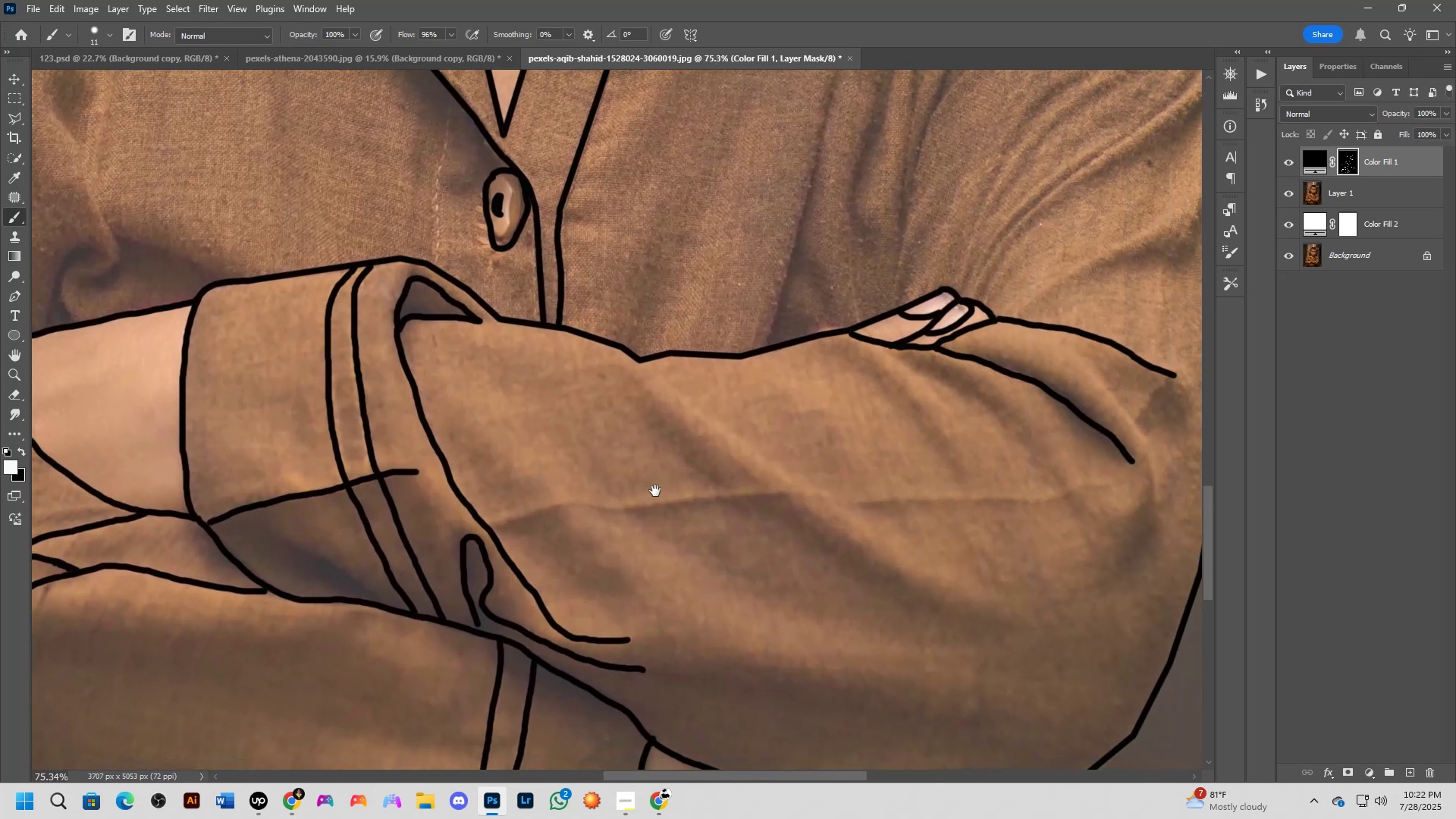 
hold_key(key=Space, duration=0.44)
 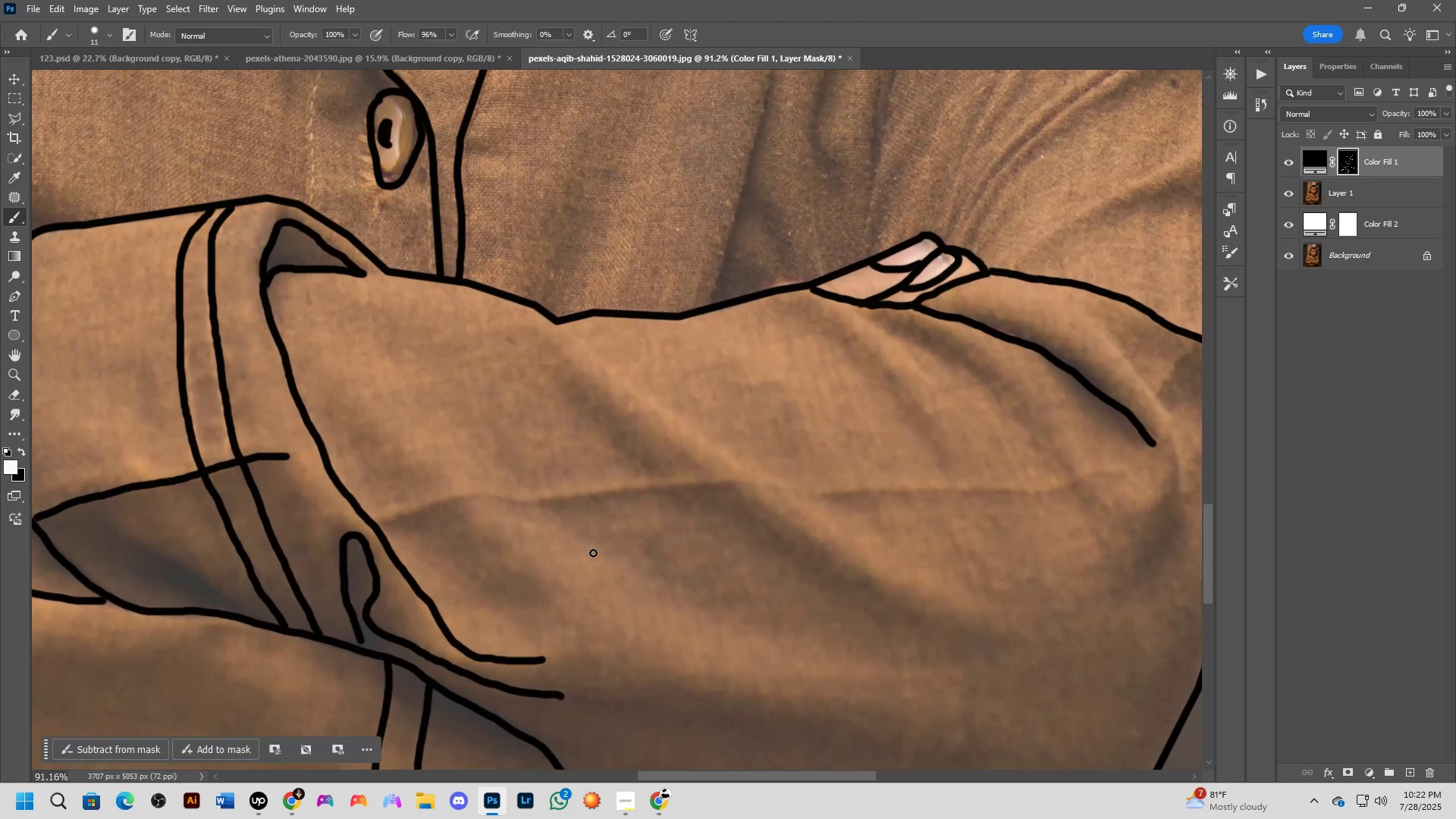 
left_click_drag(start_coordinate=[811, 497], to_coordinate=[780, 500])
 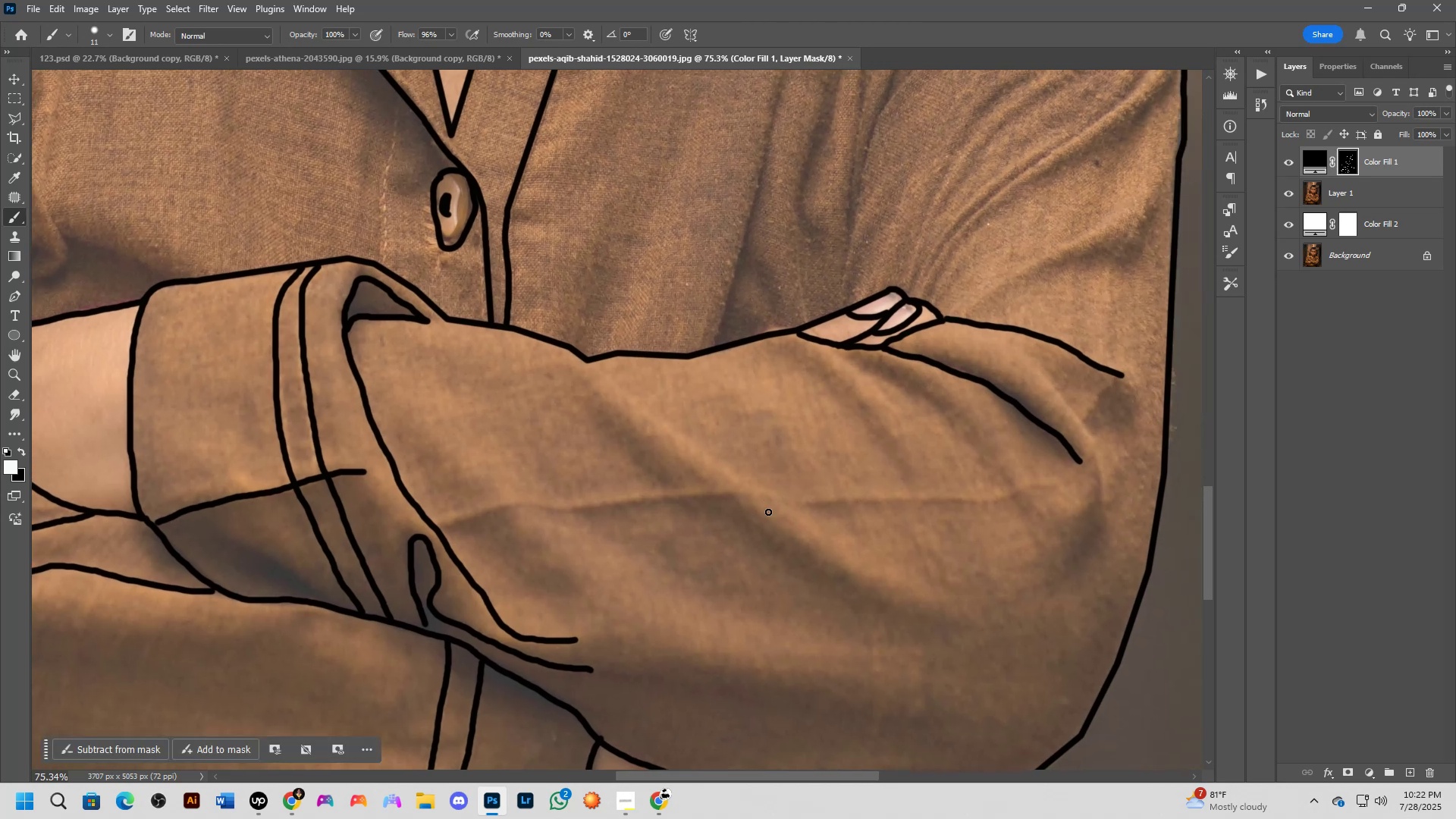 
scroll: coordinate [733, 548], scroll_direction: up, amount: 2.0
 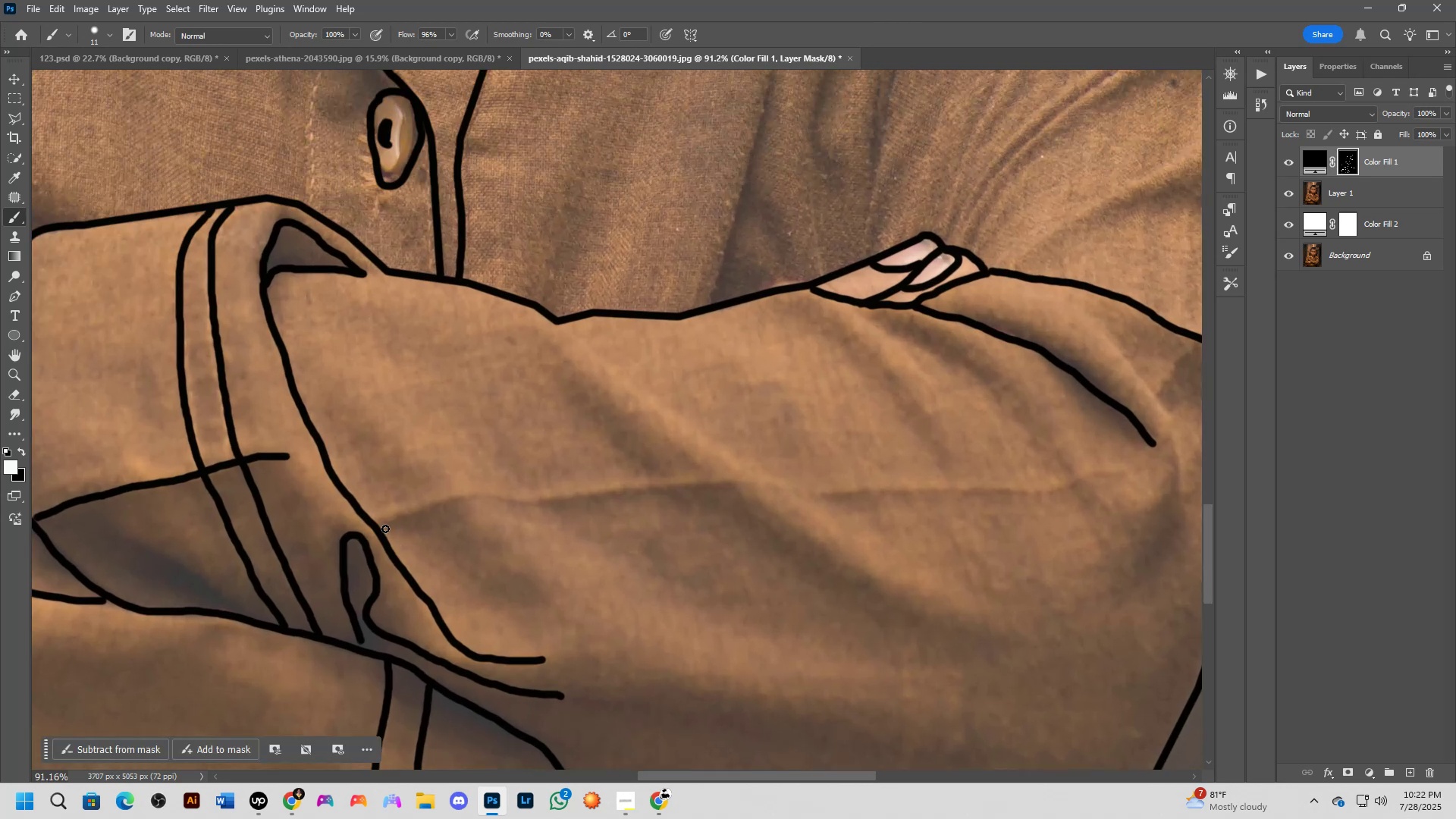 
left_click_drag(start_coordinate=[384, 522], to_coordinate=[835, 485])
 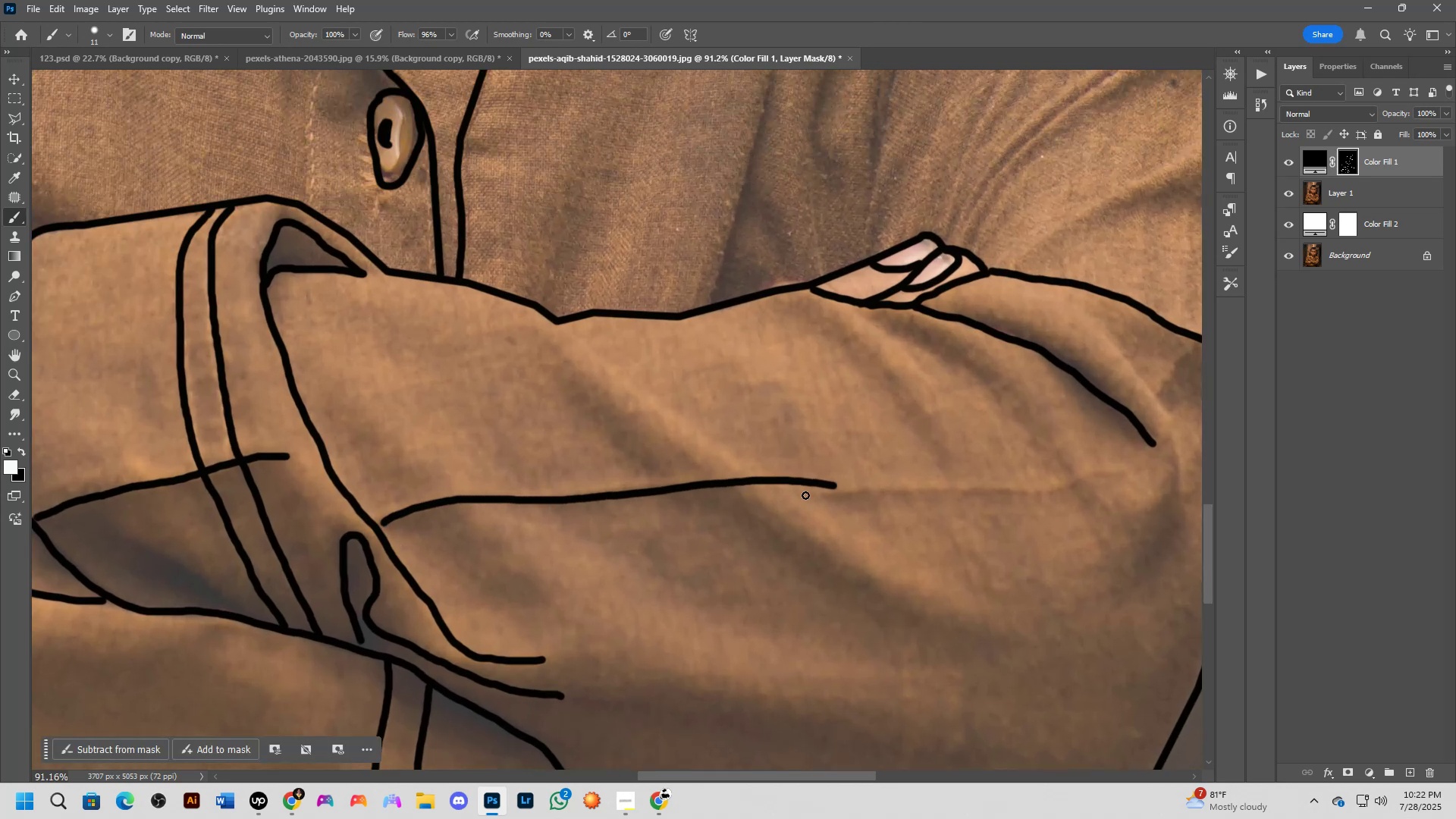 
key(Control+Z)
 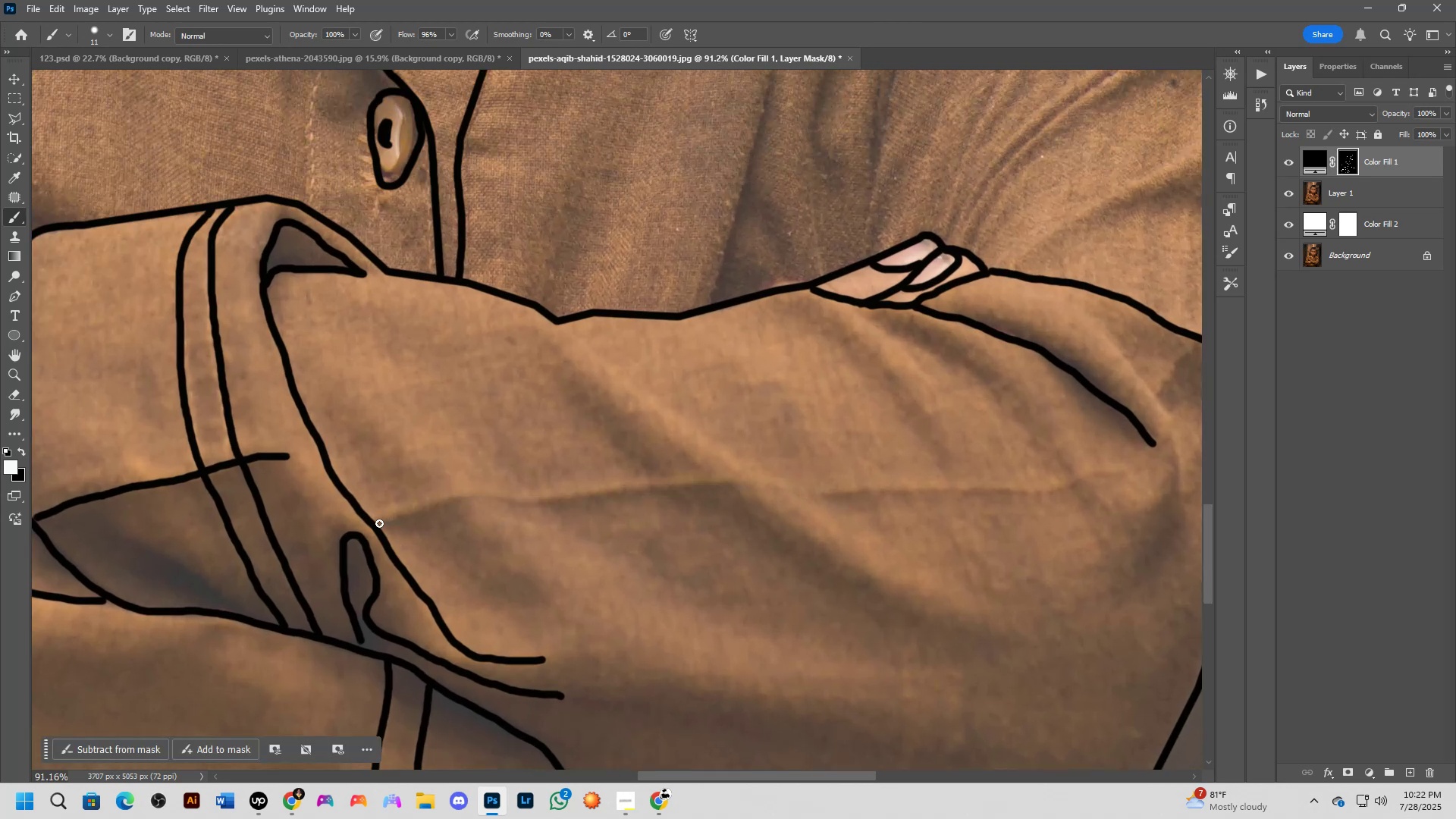 
left_click_drag(start_coordinate=[377, 522], to_coordinate=[1154, 446])
 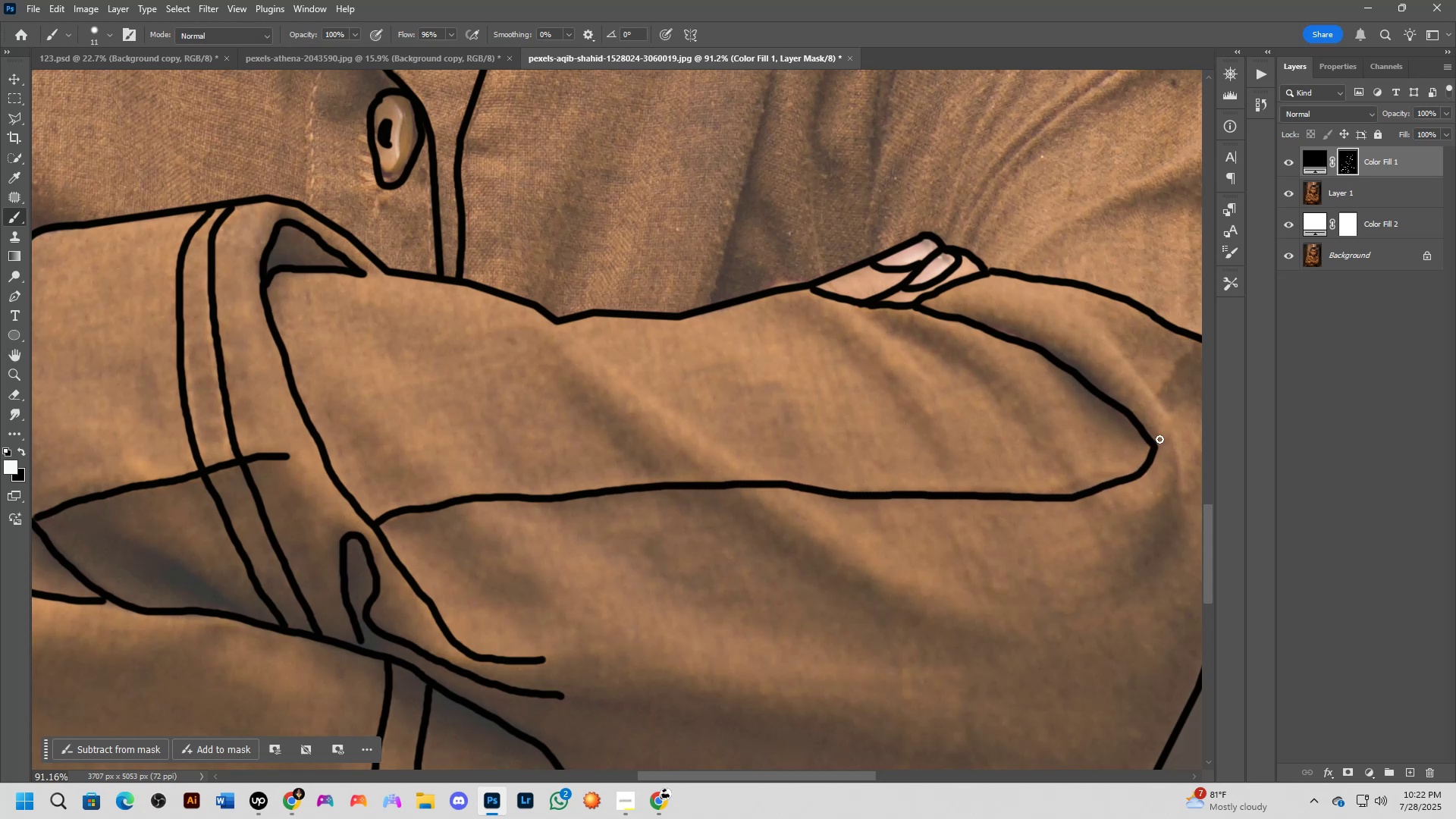 
hold_key(key=Space, duration=0.79)
 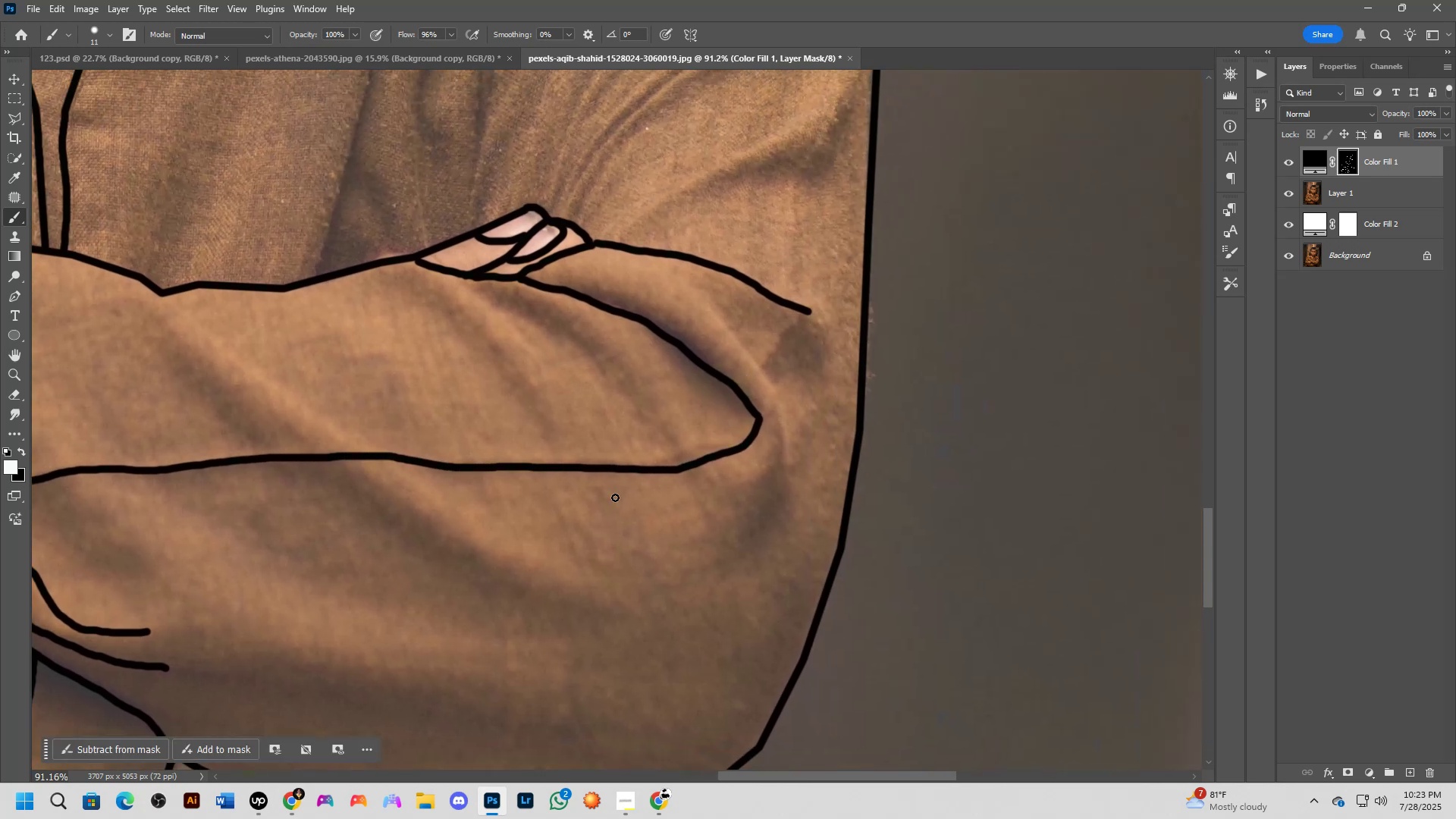 
left_click_drag(start_coordinate=[1140, 407], to_coordinate=[745, 379])
 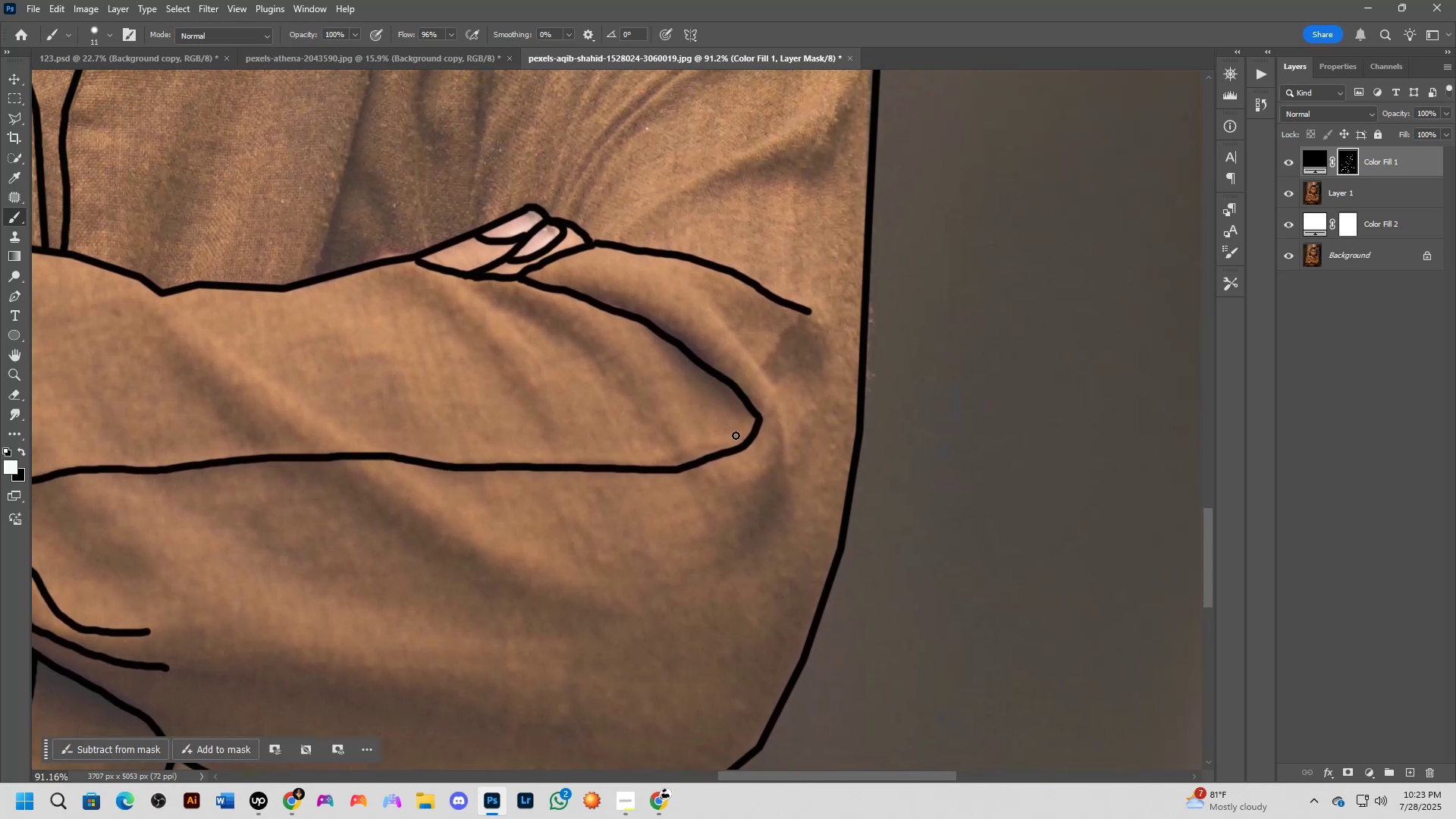 
hold_key(key=Space, duration=0.66)
 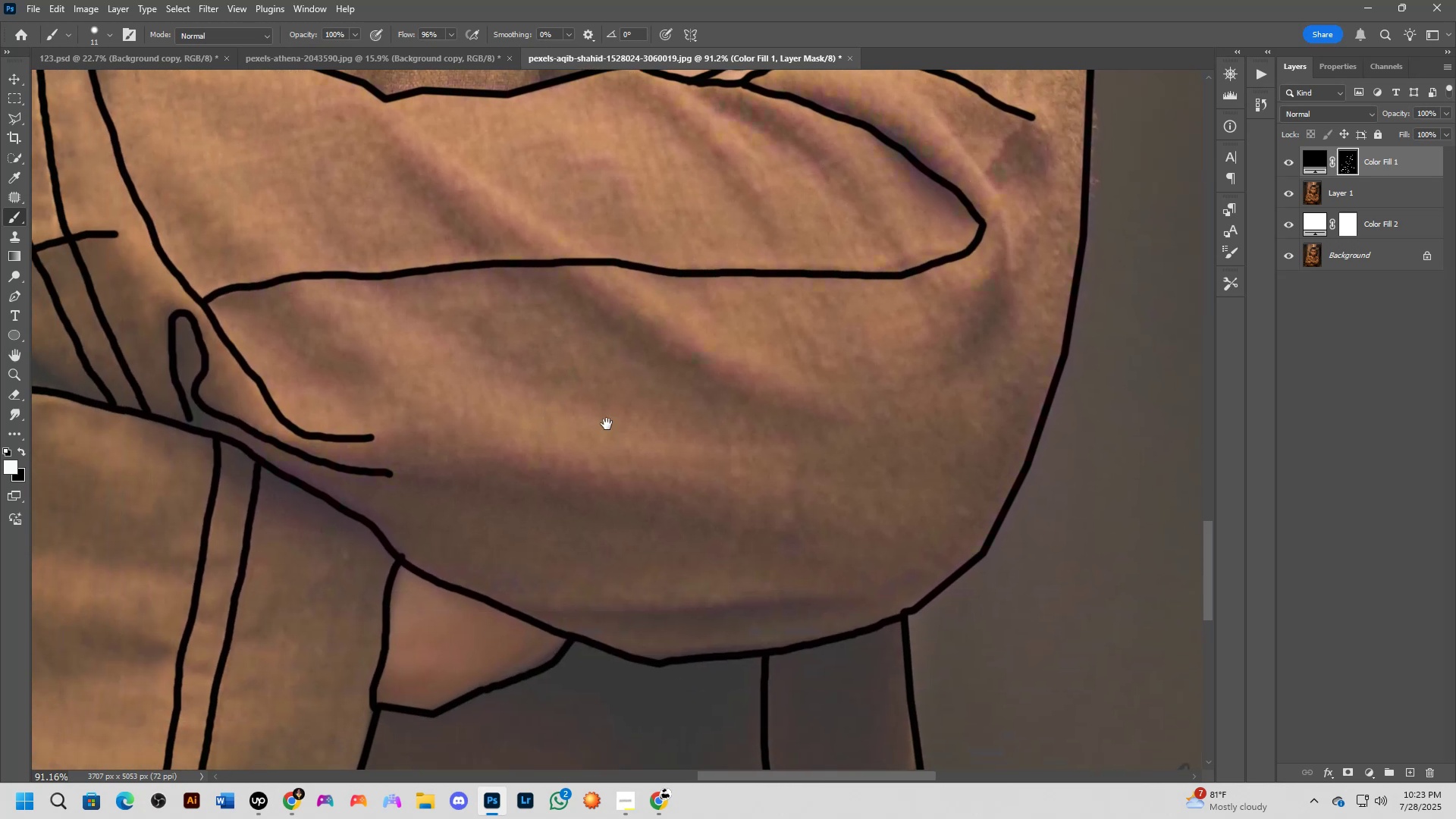 
left_click_drag(start_coordinate=[413, 511], to_coordinate=[522, 413])
 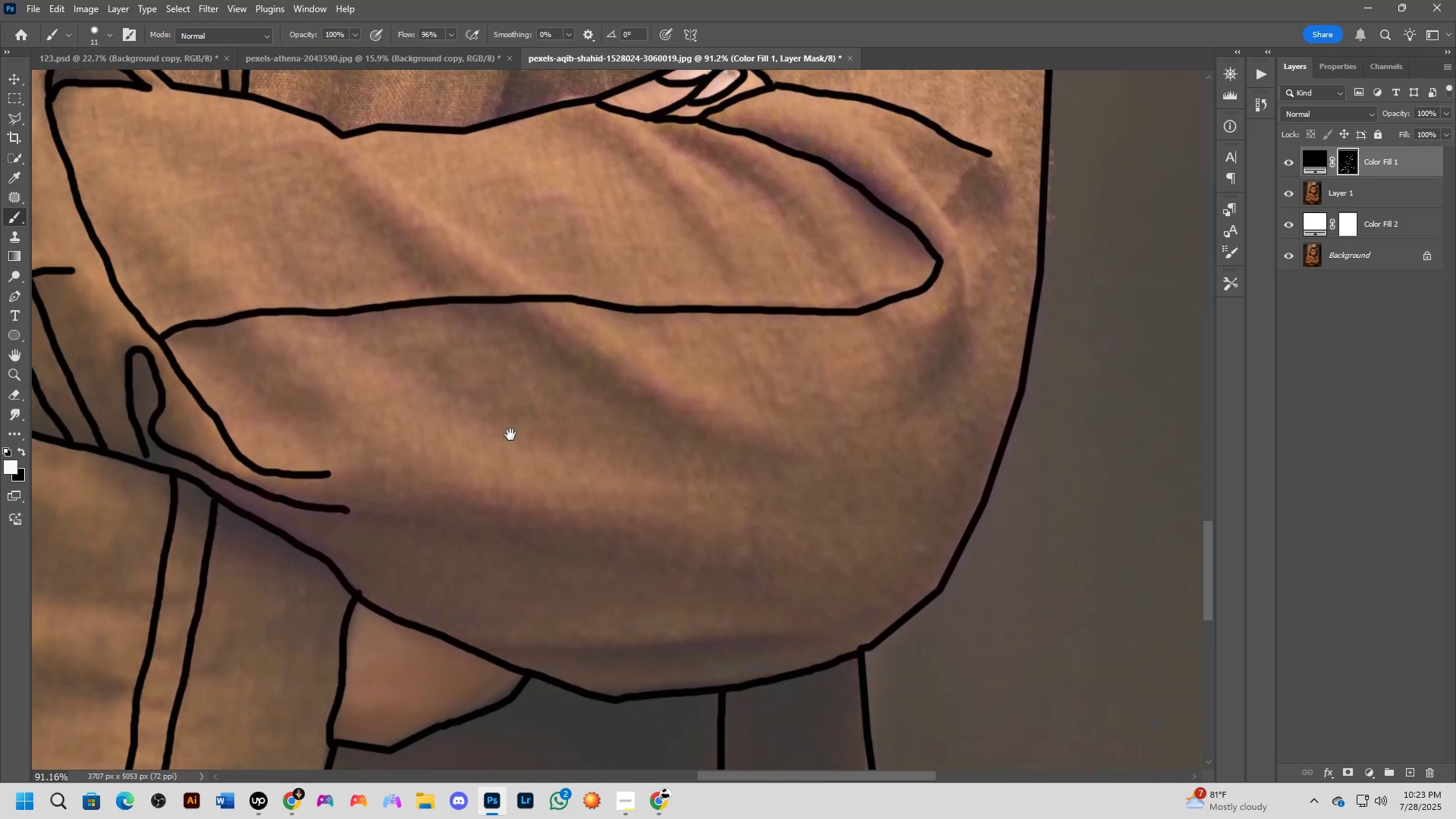 
hold_key(key=Space, duration=0.81)
 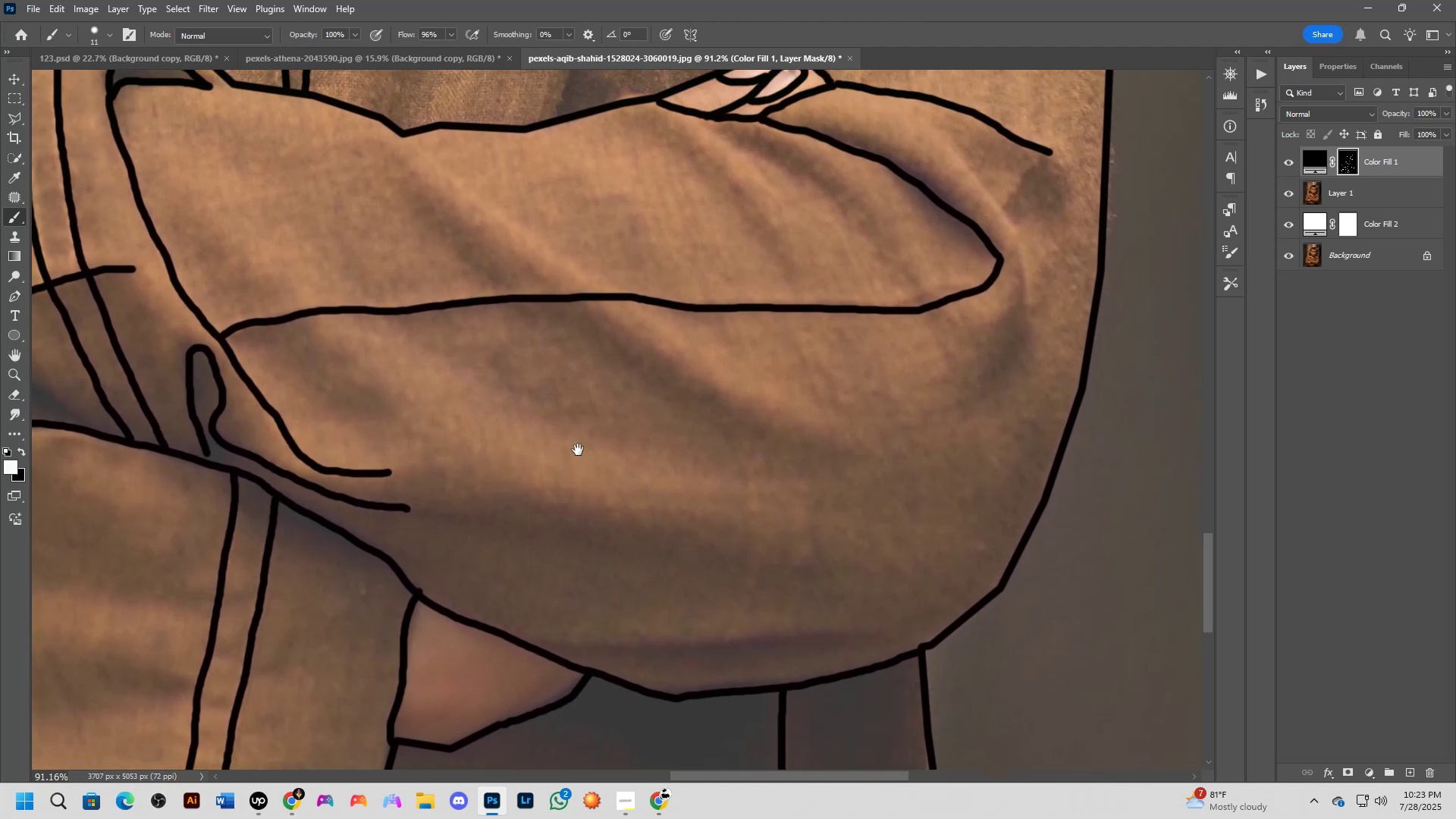 
left_click_drag(start_coordinate=[676, 419], to_coordinate=[646, 463])
 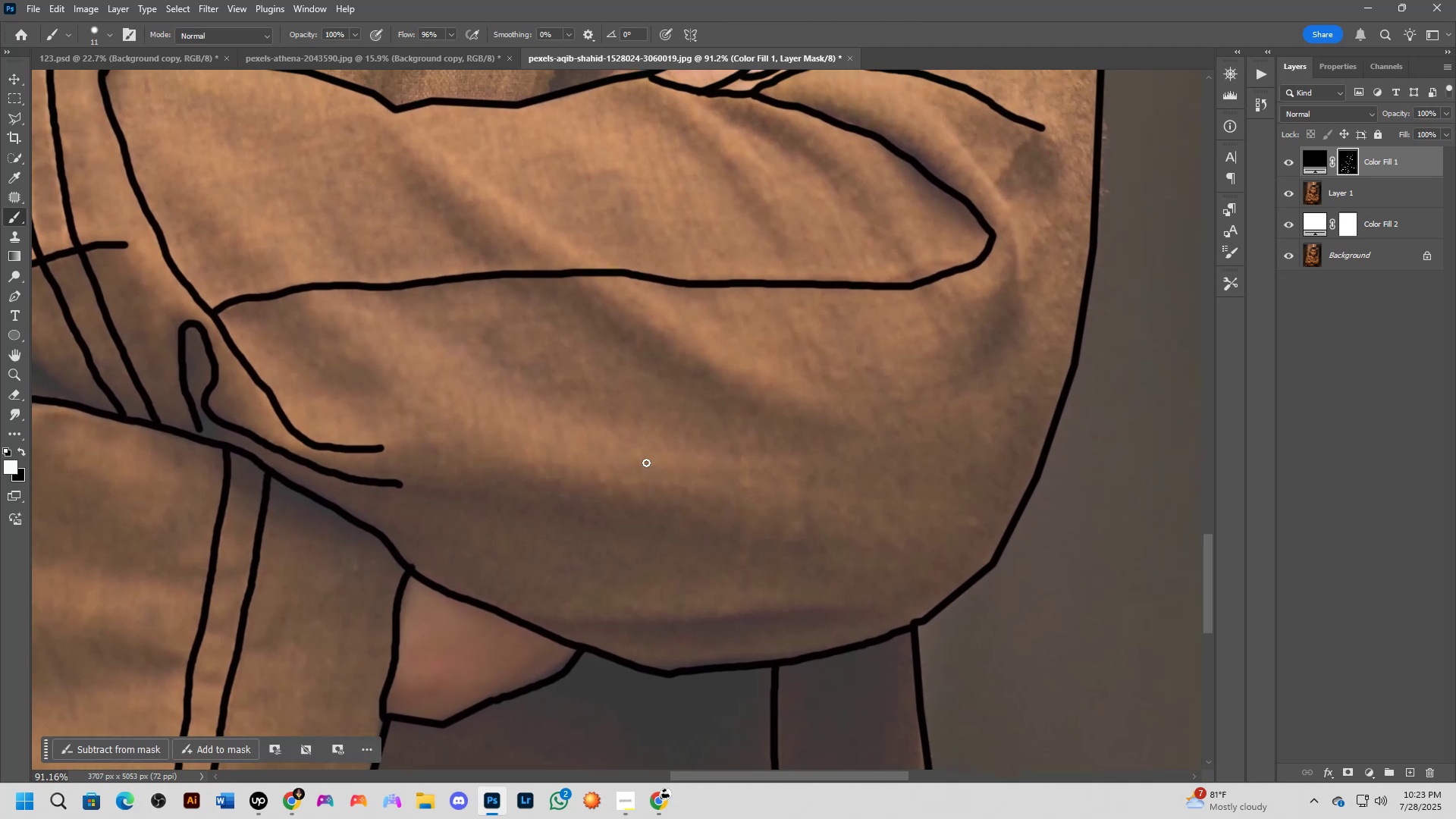 
hold_key(key=Space, duration=0.48)
 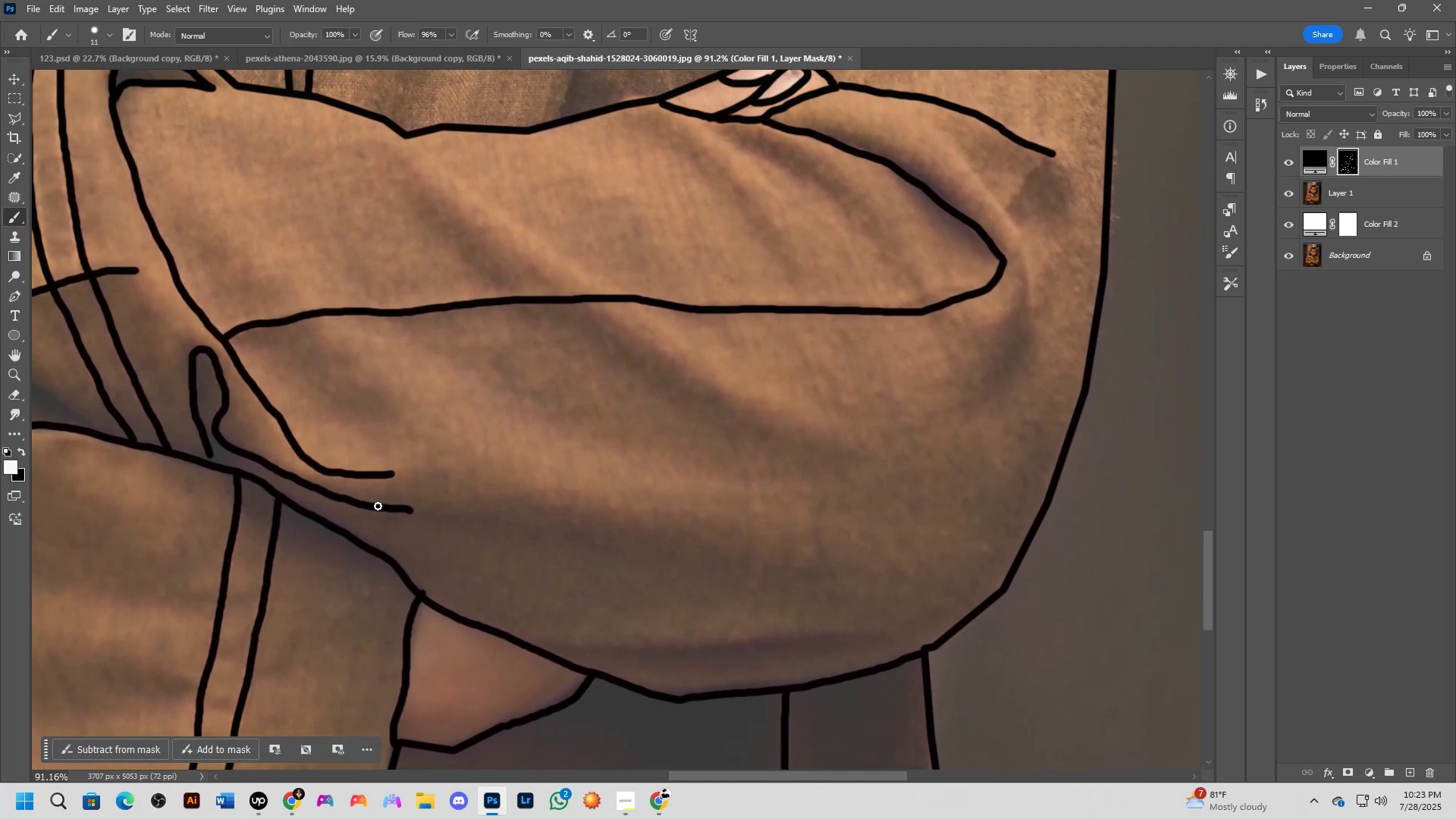 
left_click_drag(start_coordinate=[567, 424], to_coordinate=[578, 450])
 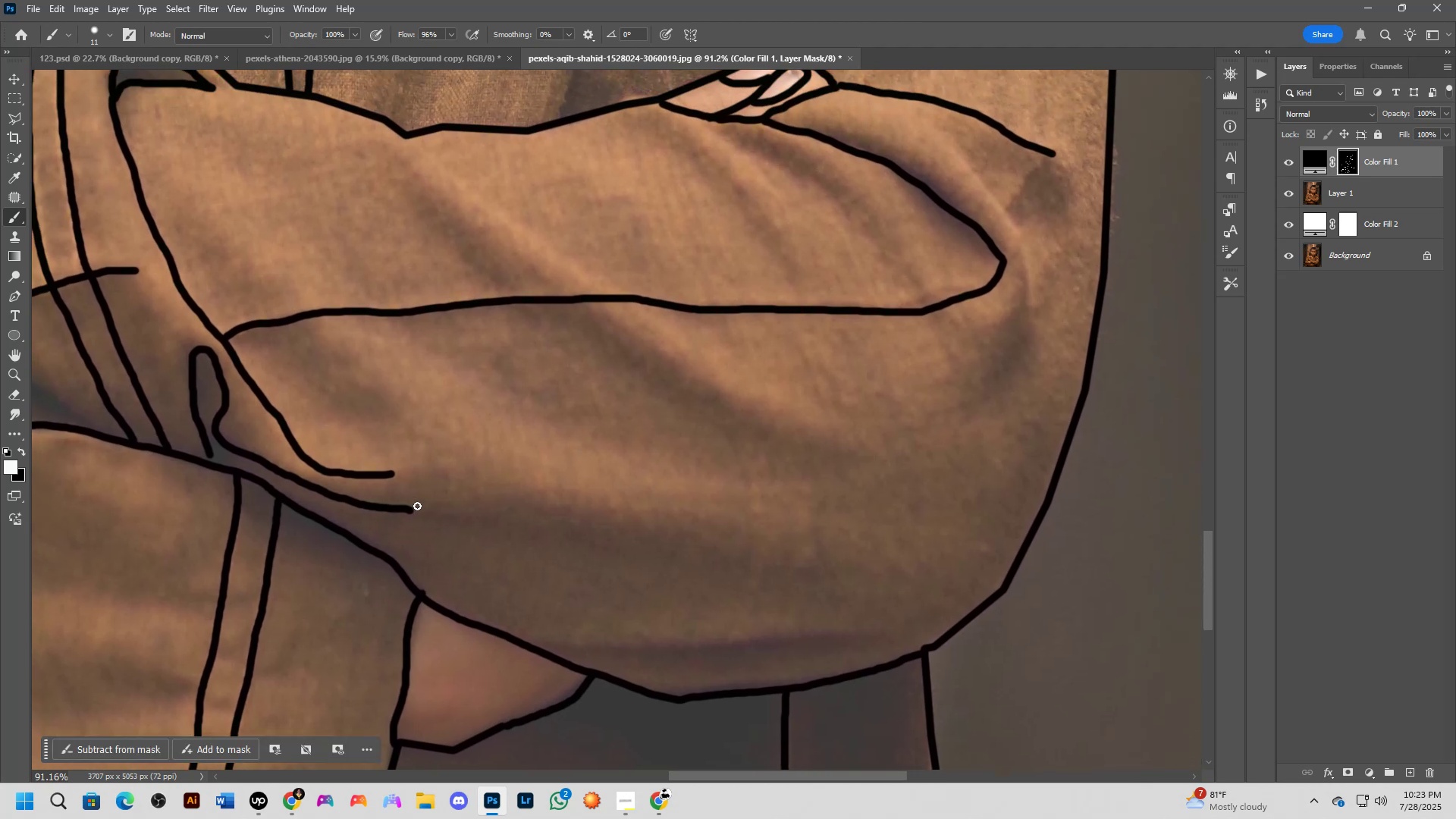 
left_click_drag(start_coordinate=[409, 509], to_coordinate=[824, 580])
 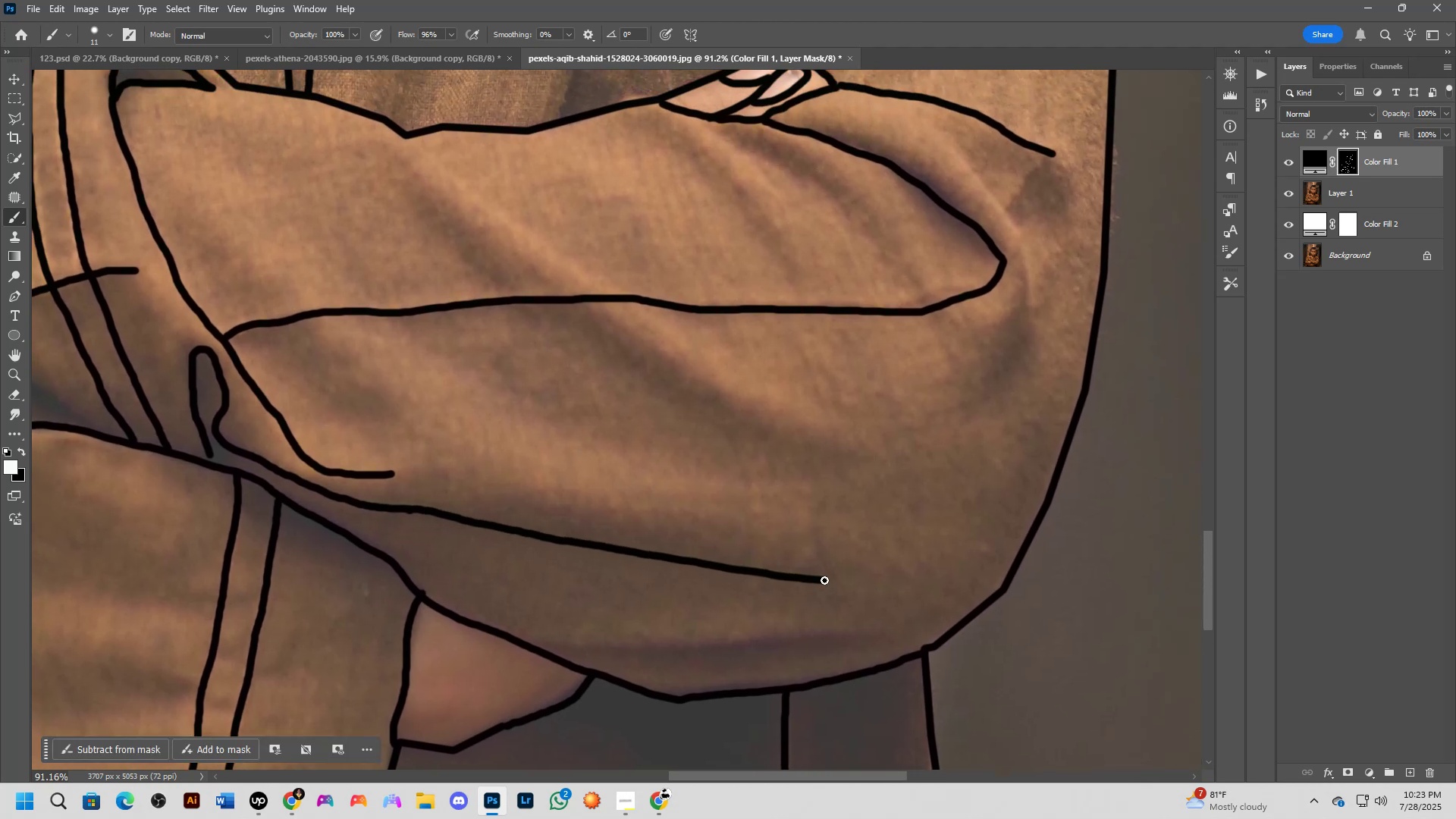 
hold_key(key=Space, duration=0.59)
 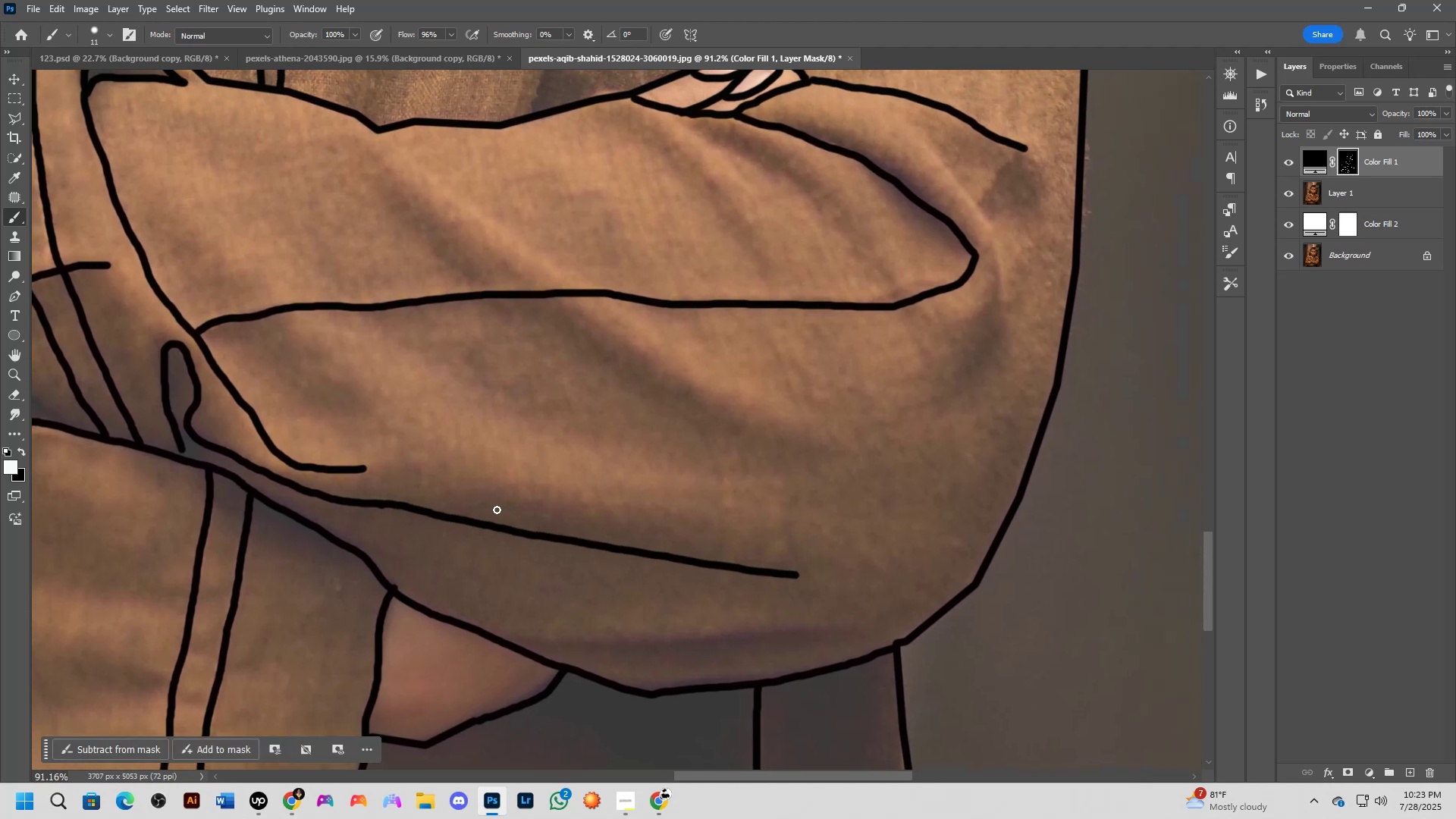 
left_click_drag(start_coordinate=[807, 541], to_coordinate=[779, 535])
 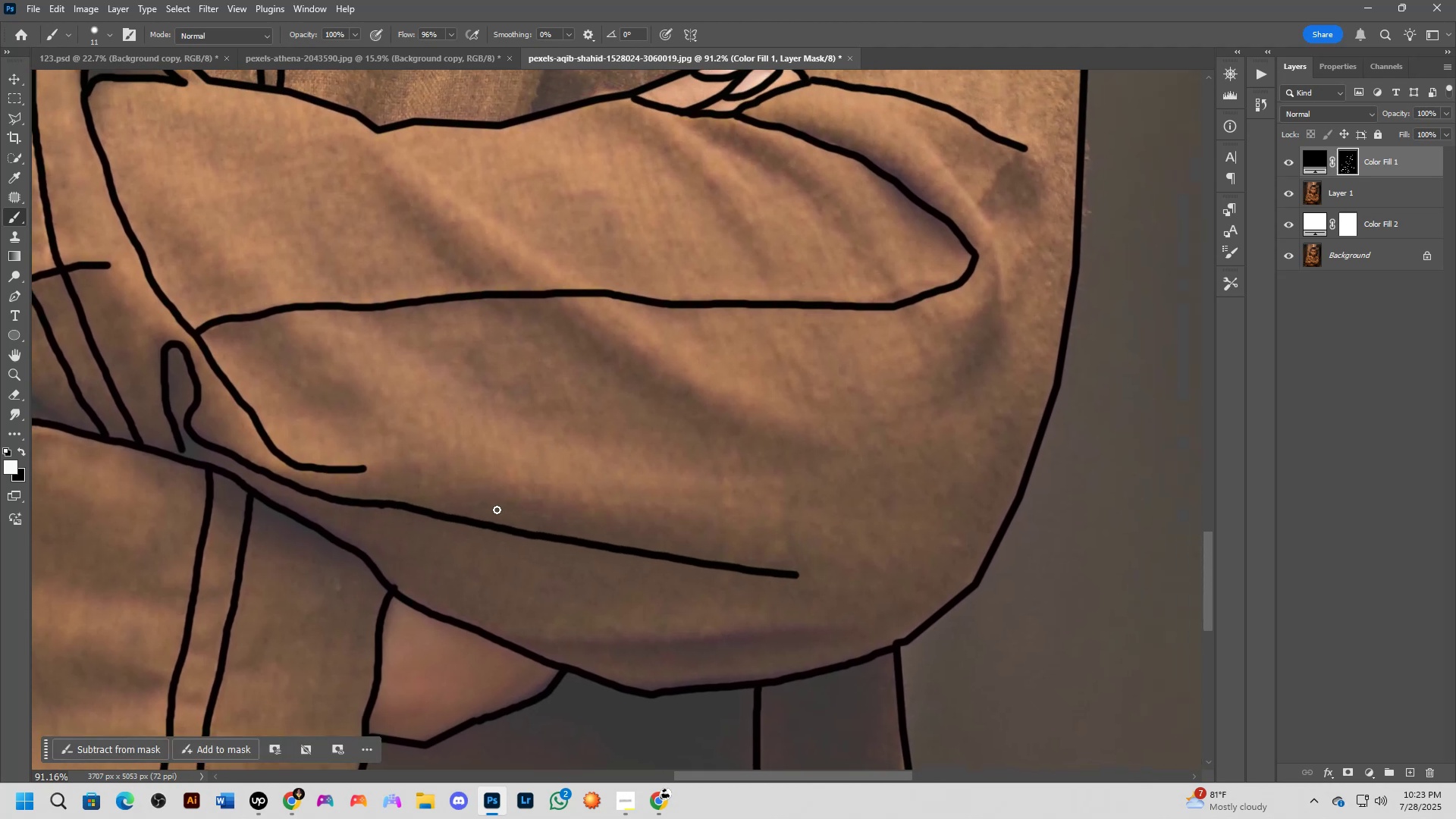 
hold_key(key=Space, duration=0.51)
 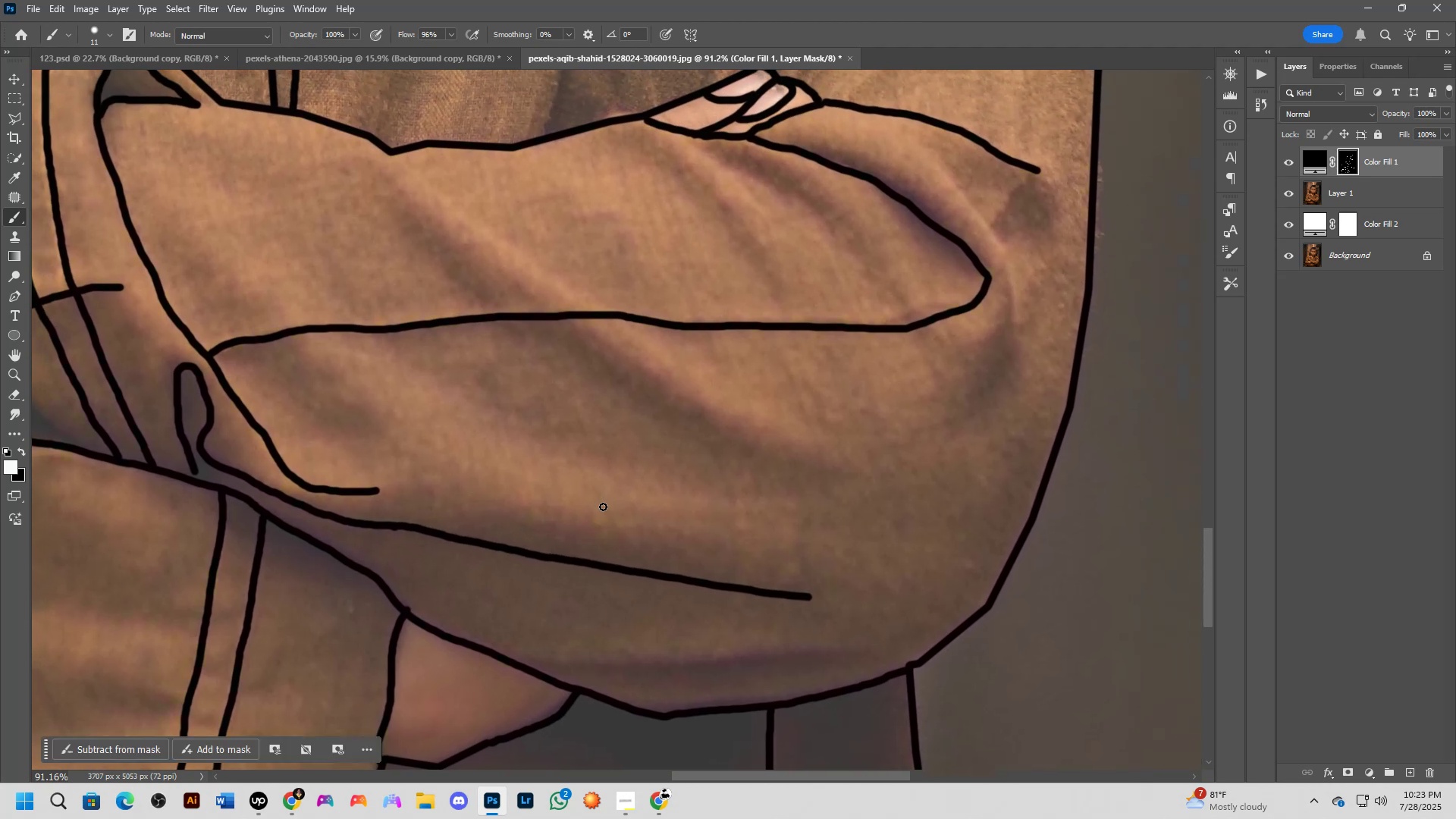 
left_click_drag(start_coordinate=[588, 481], to_coordinate=[601, 503])
 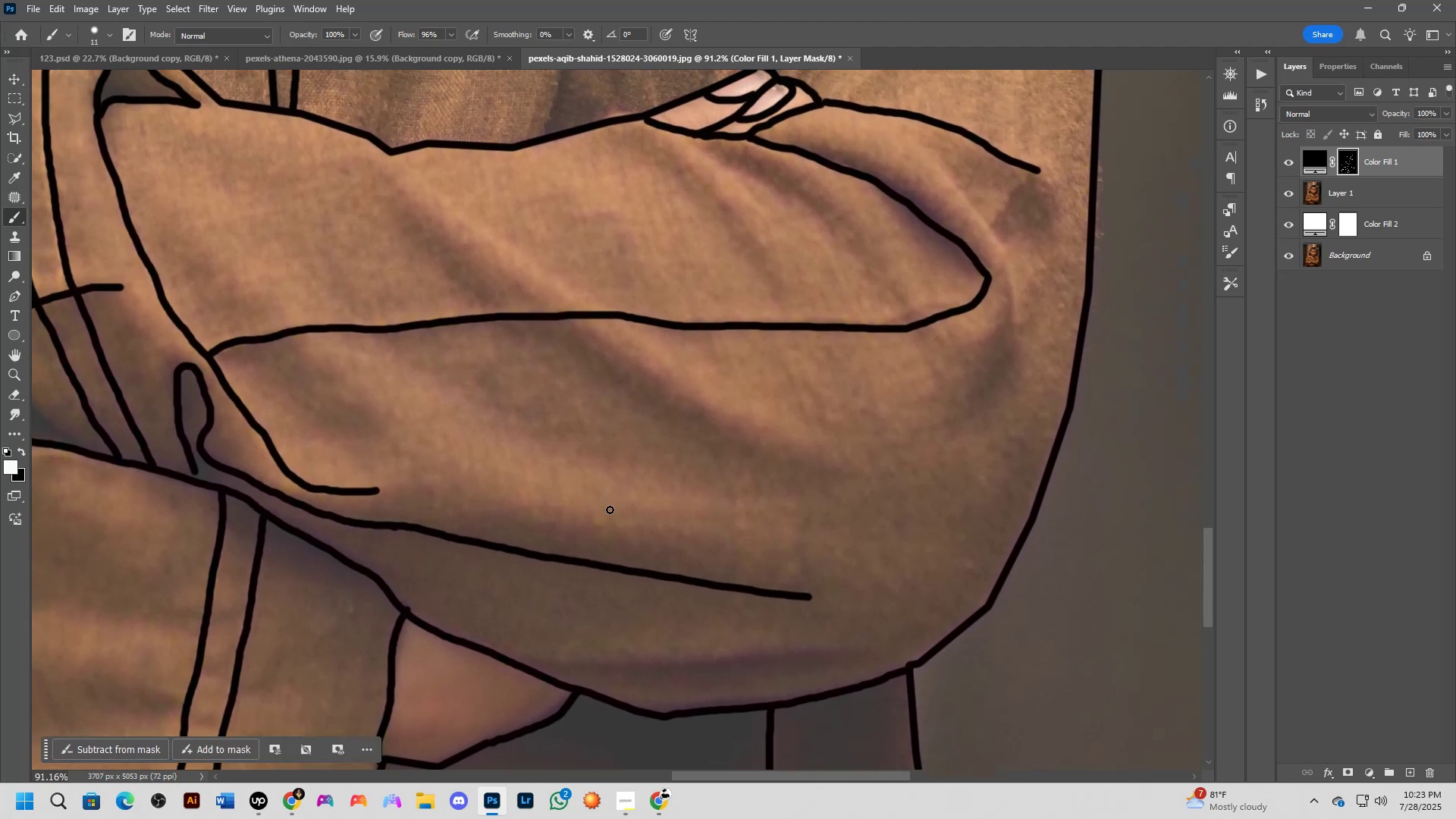 
key(Control+Z)
 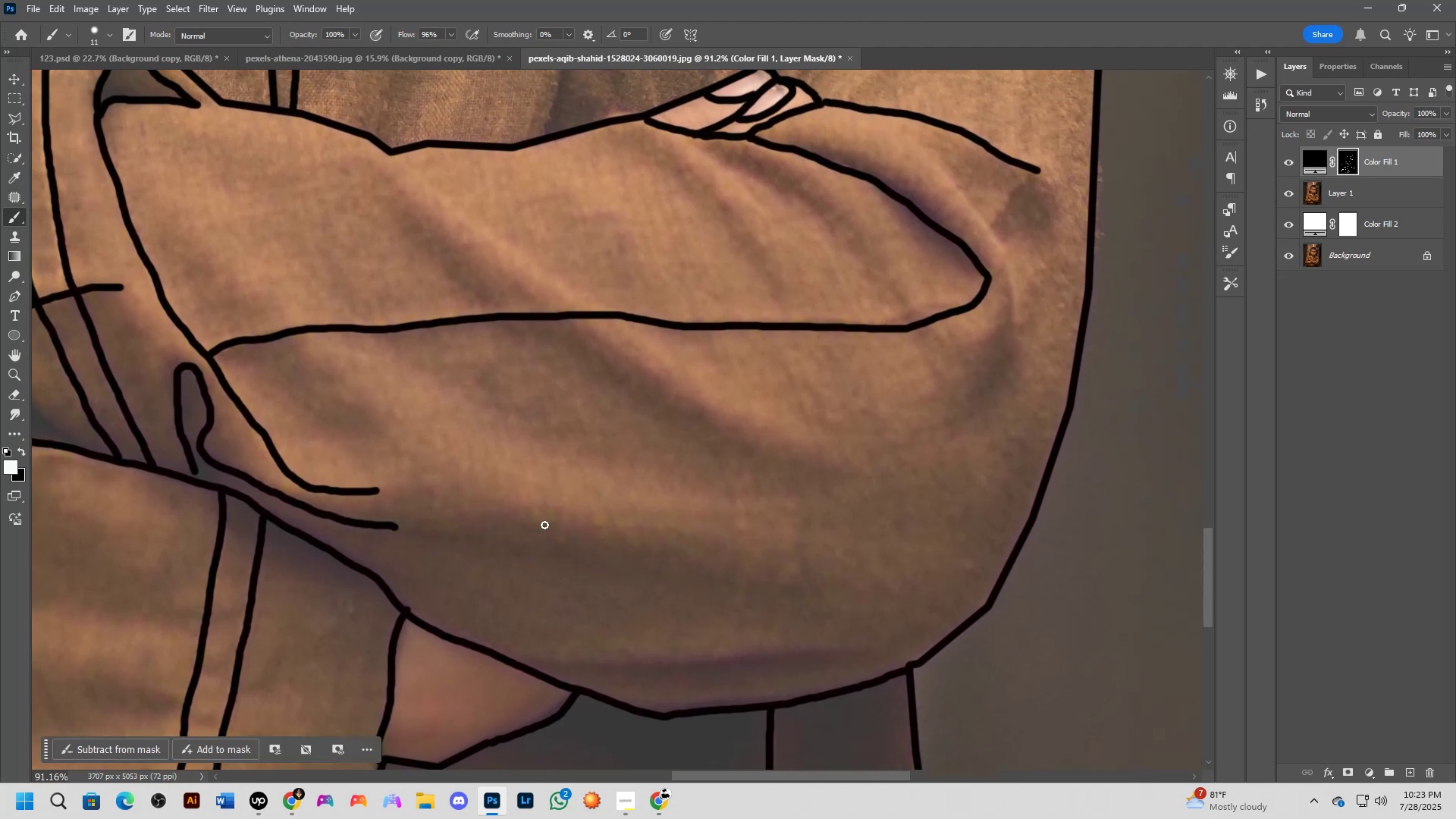 
hold_key(key=Space, duration=0.41)
 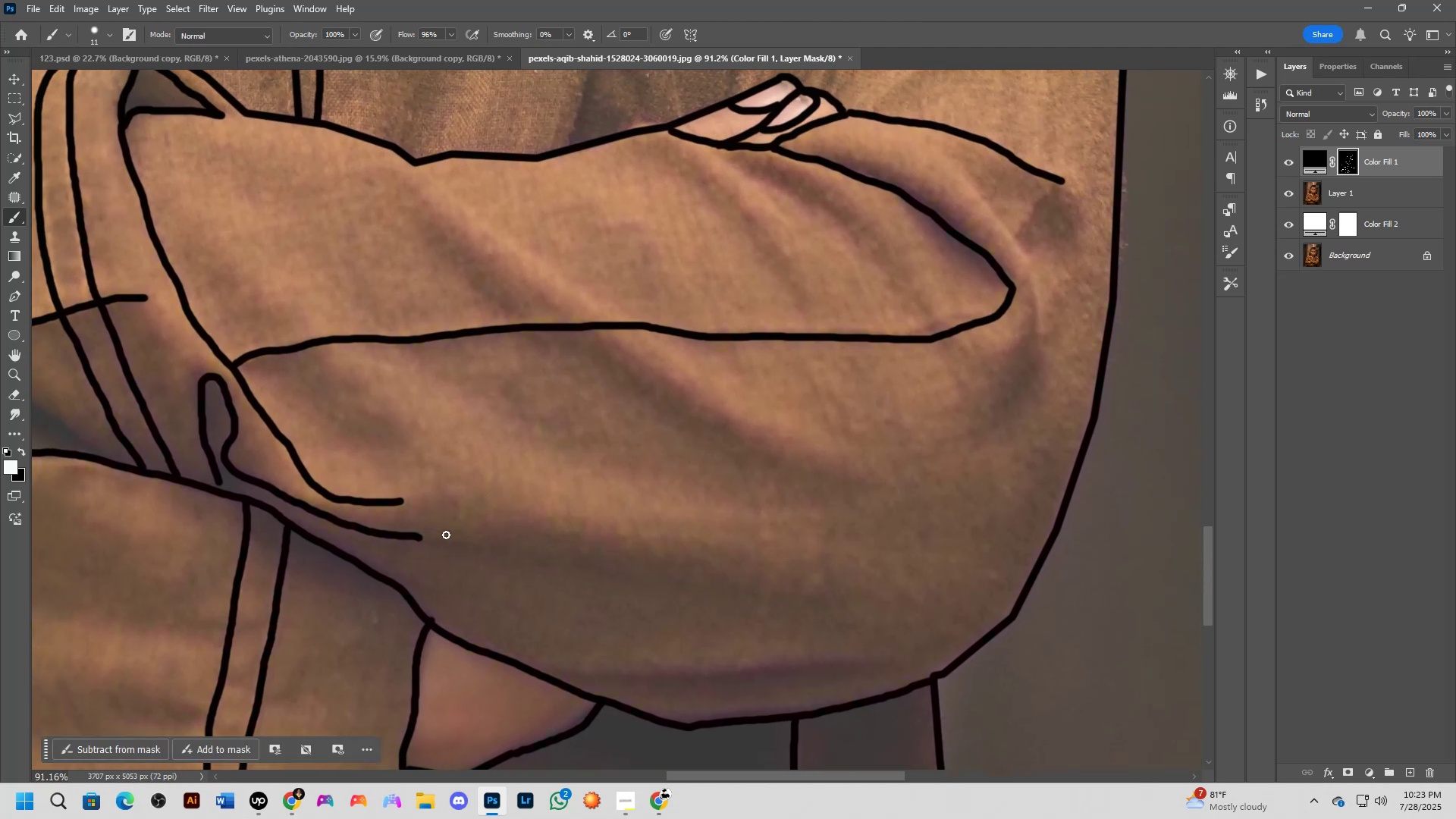 
left_click_drag(start_coordinate=[530, 439], to_coordinate=[554, 450])
 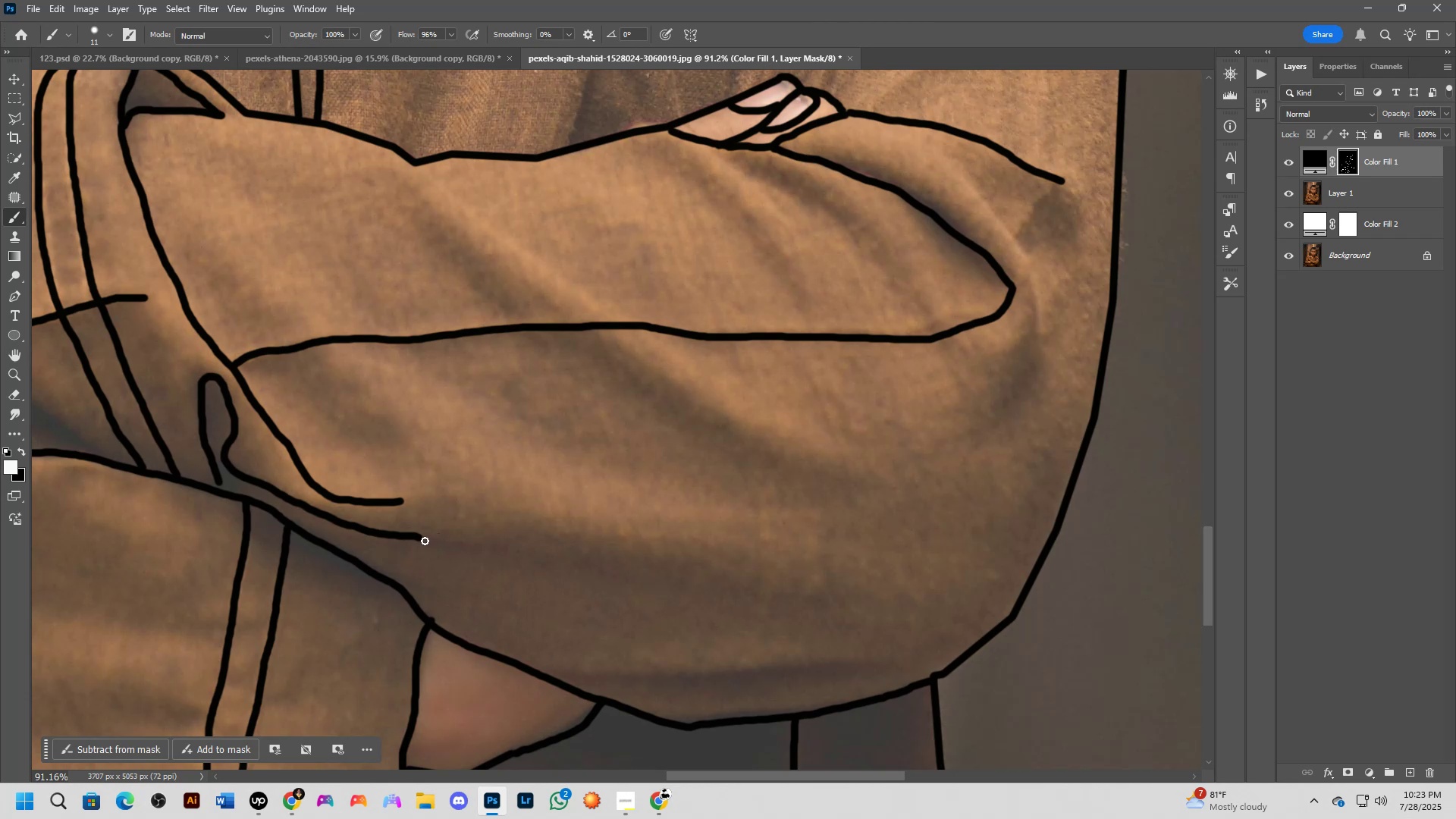 
left_click_drag(start_coordinate=[423, 538], to_coordinate=[493, 546])
 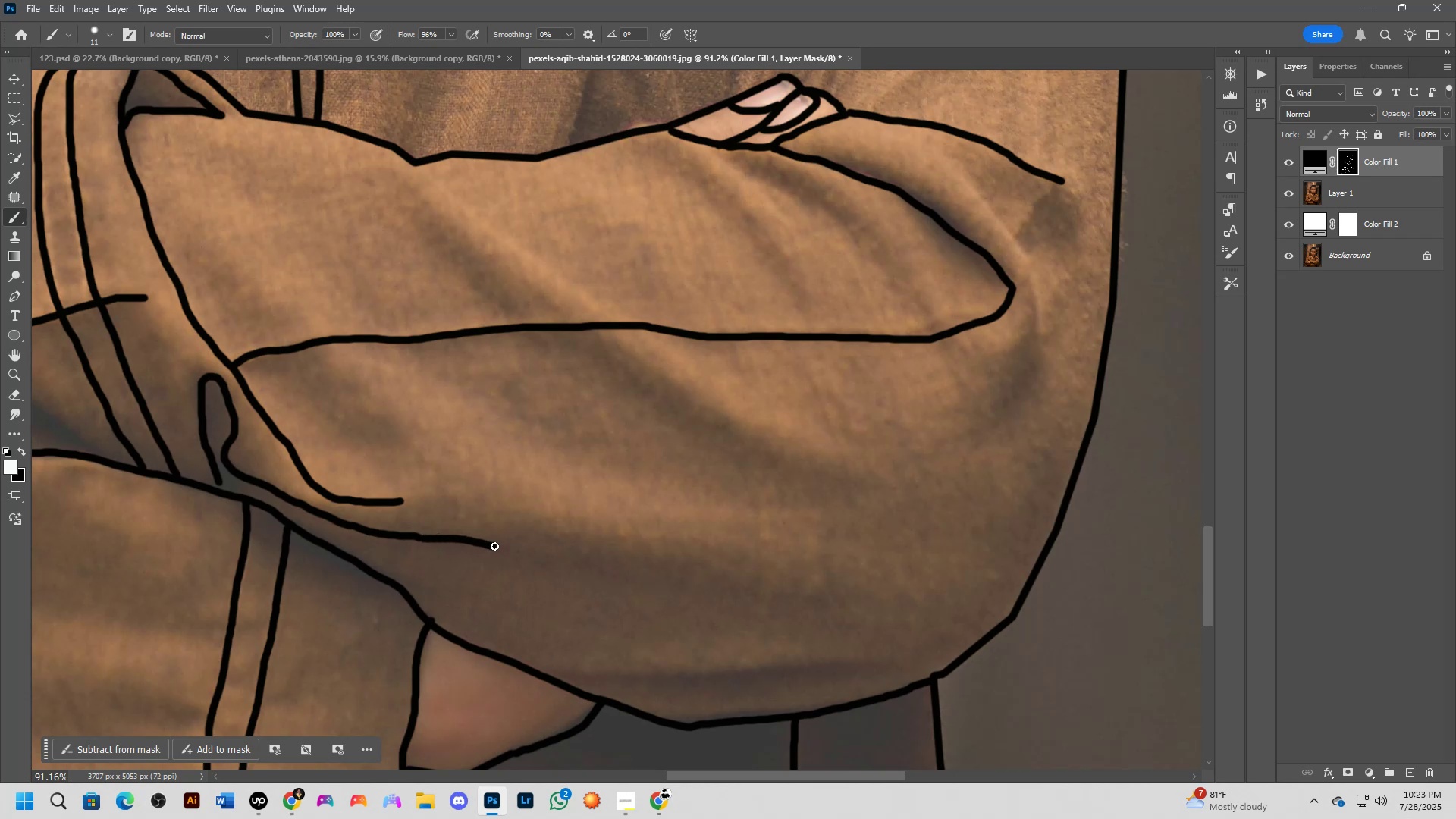 
key(Control+Z)
 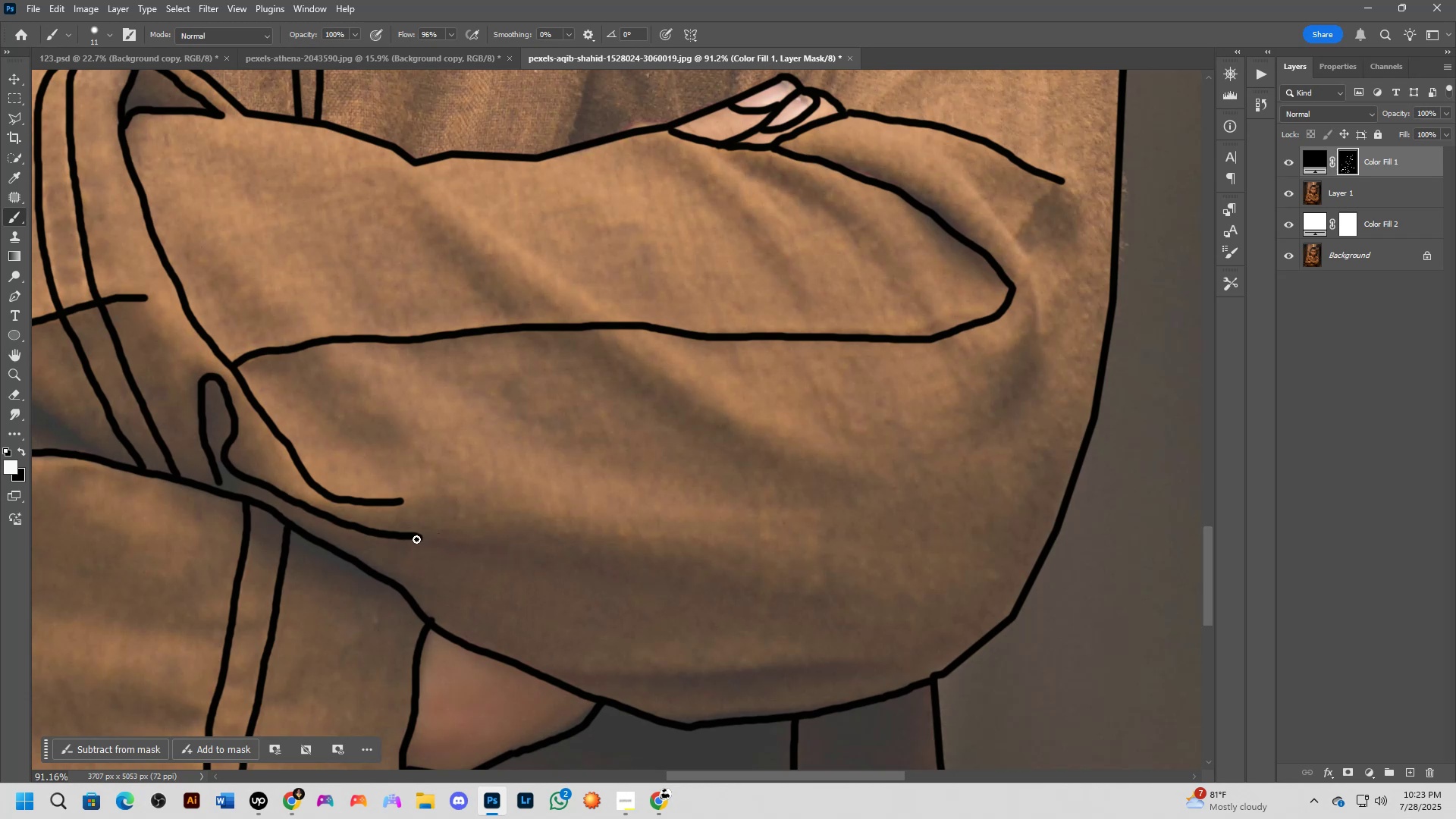 
left_click_drag(start_coordinate=[415, 537], to_coordinate=[706, 598])
 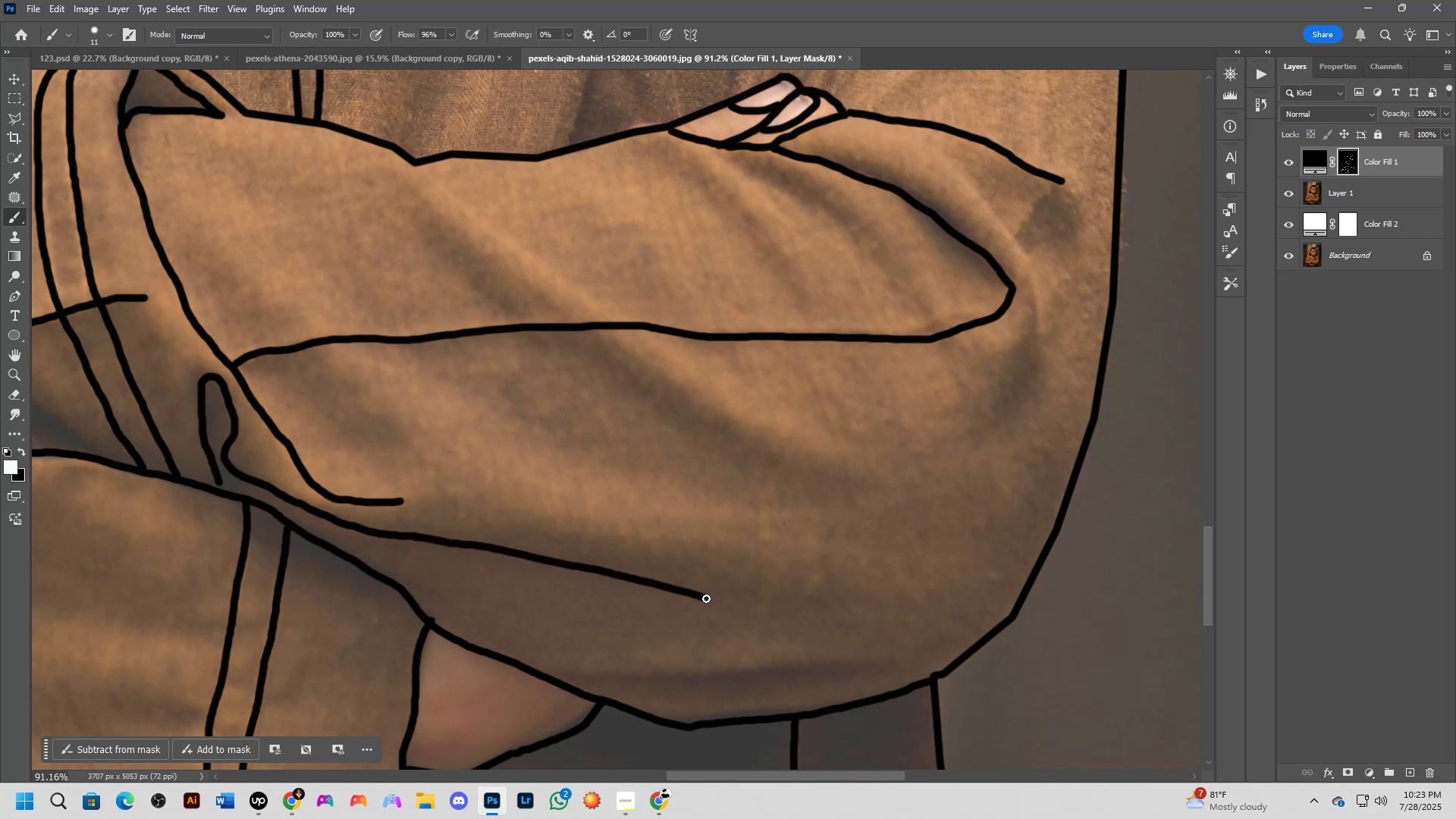 
hold_key(key=Space, duration=0.53)
 